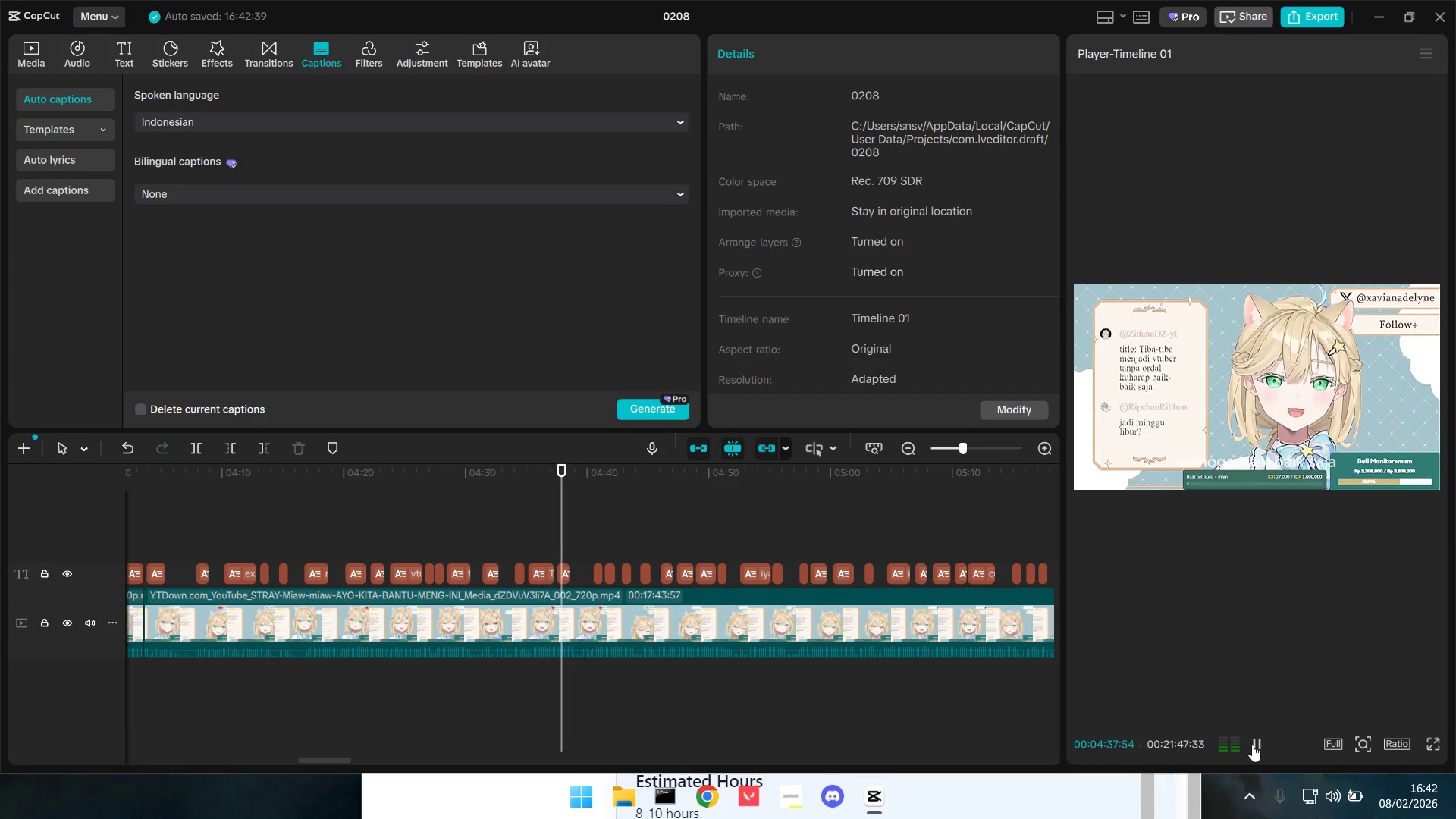 
left_click([1252, 745])
 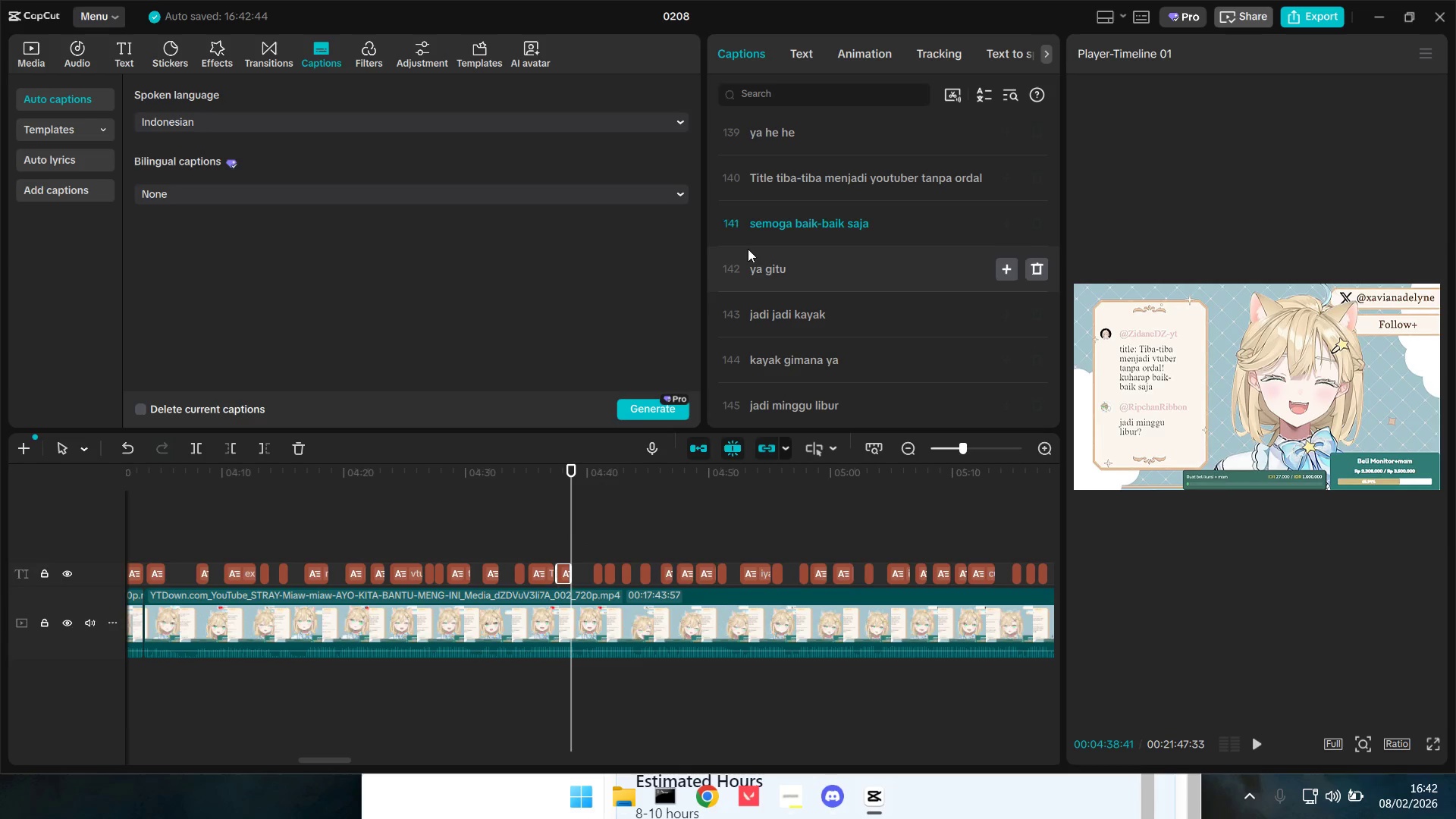 
left_click_drag(start_coordinate=[790, 226], to_coordinate=[734, 222])
 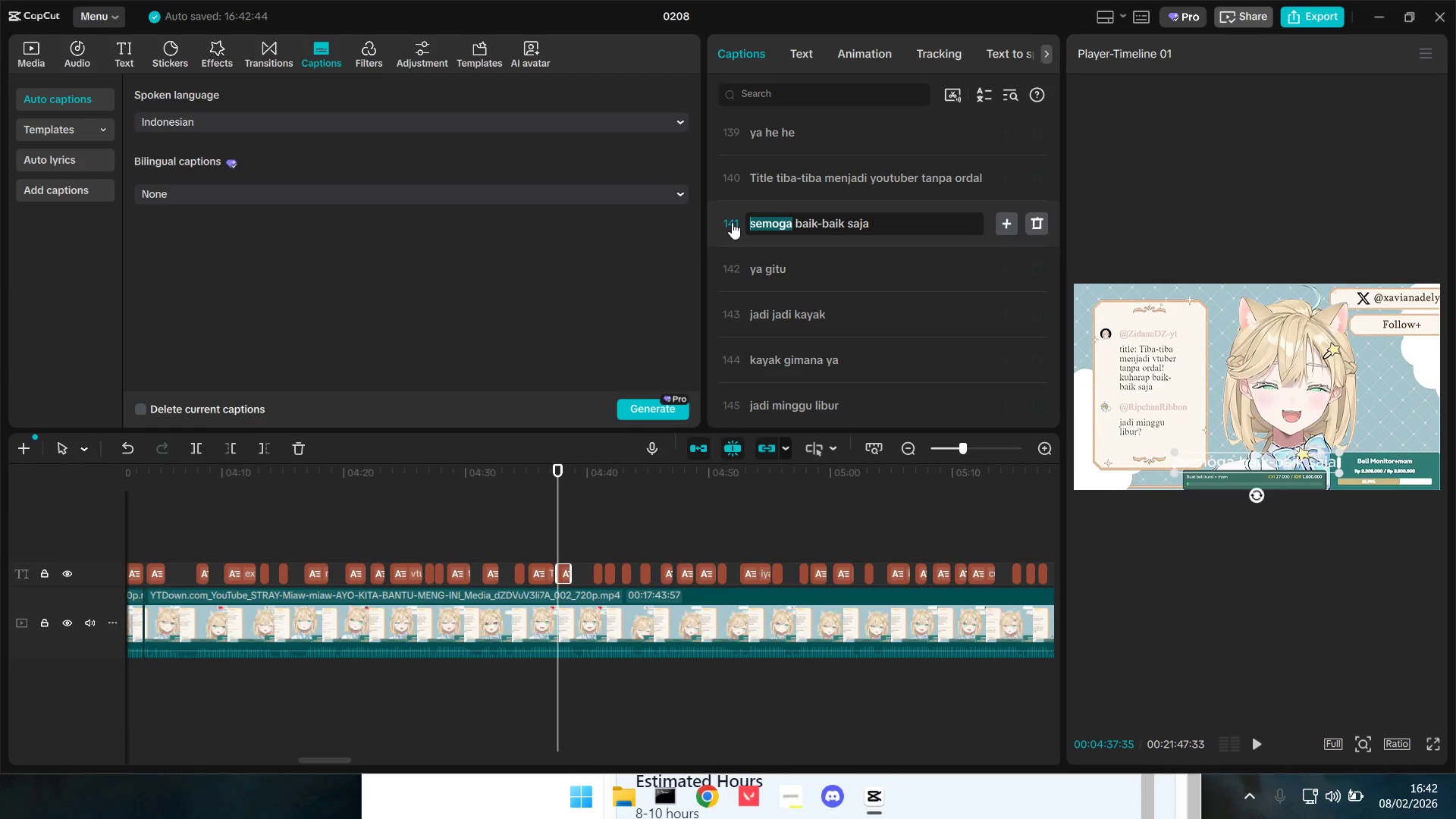 
type(kuharap)
 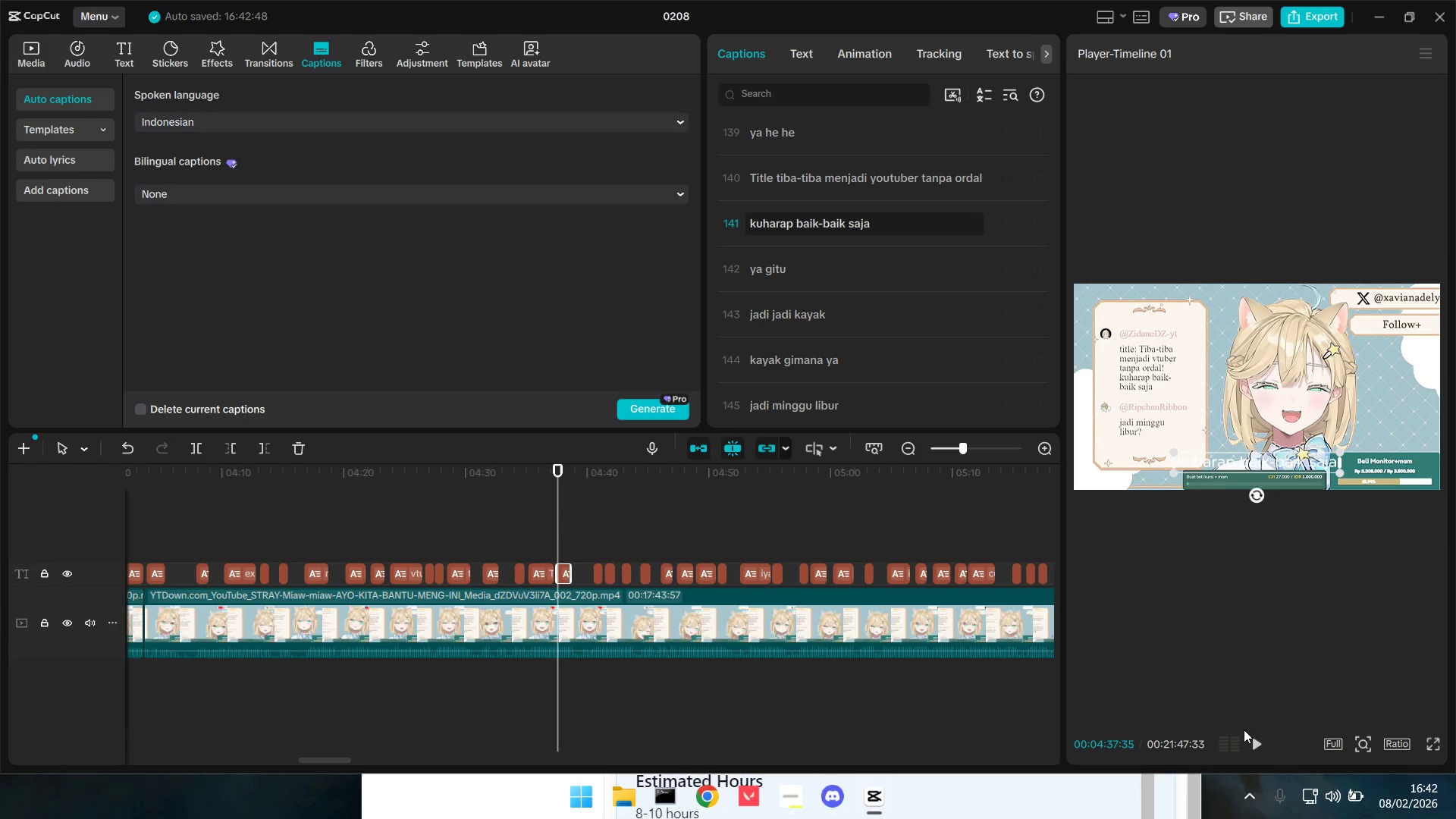 
left_click([1256, 744])
 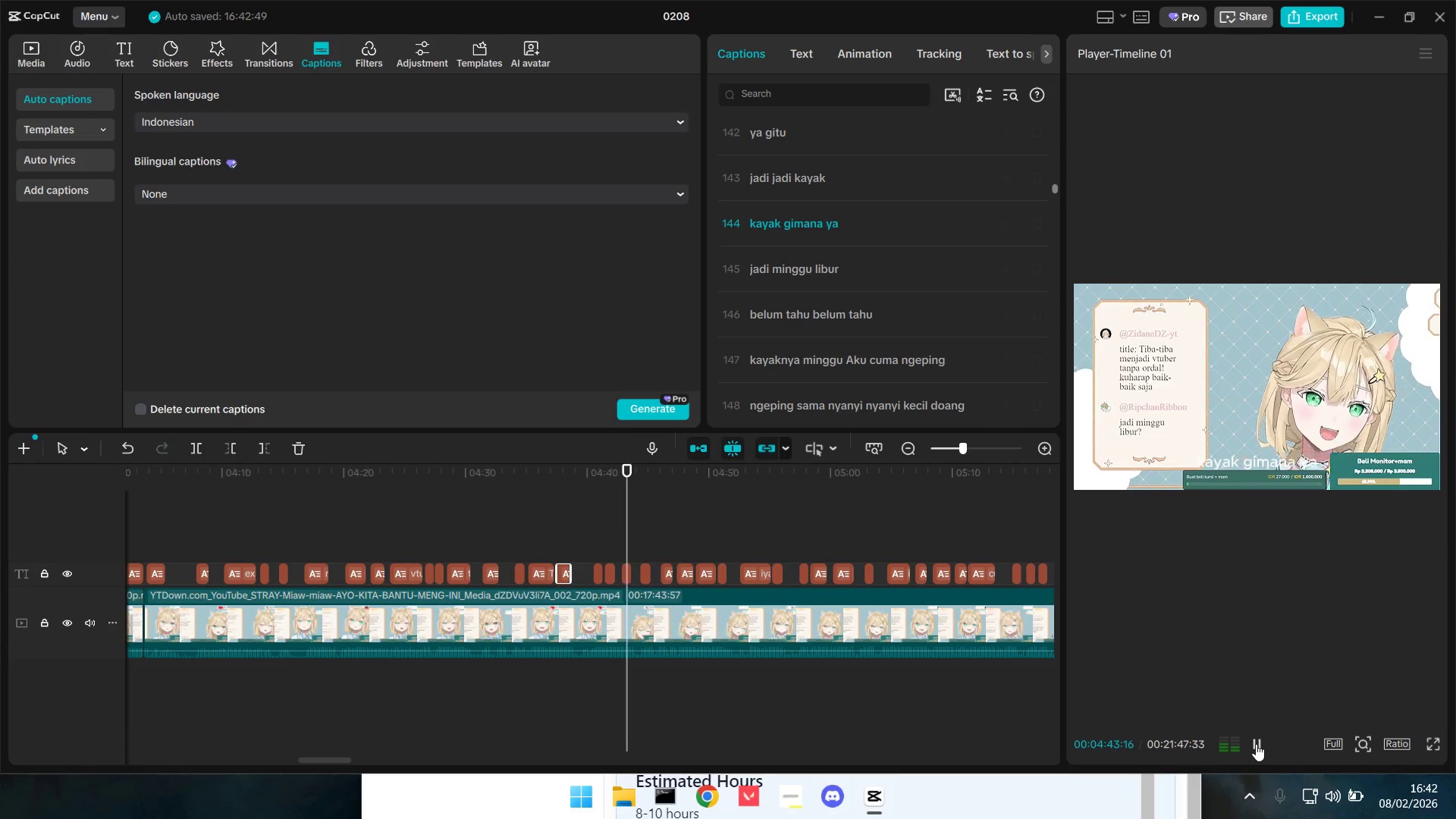 
wait(10.91)
 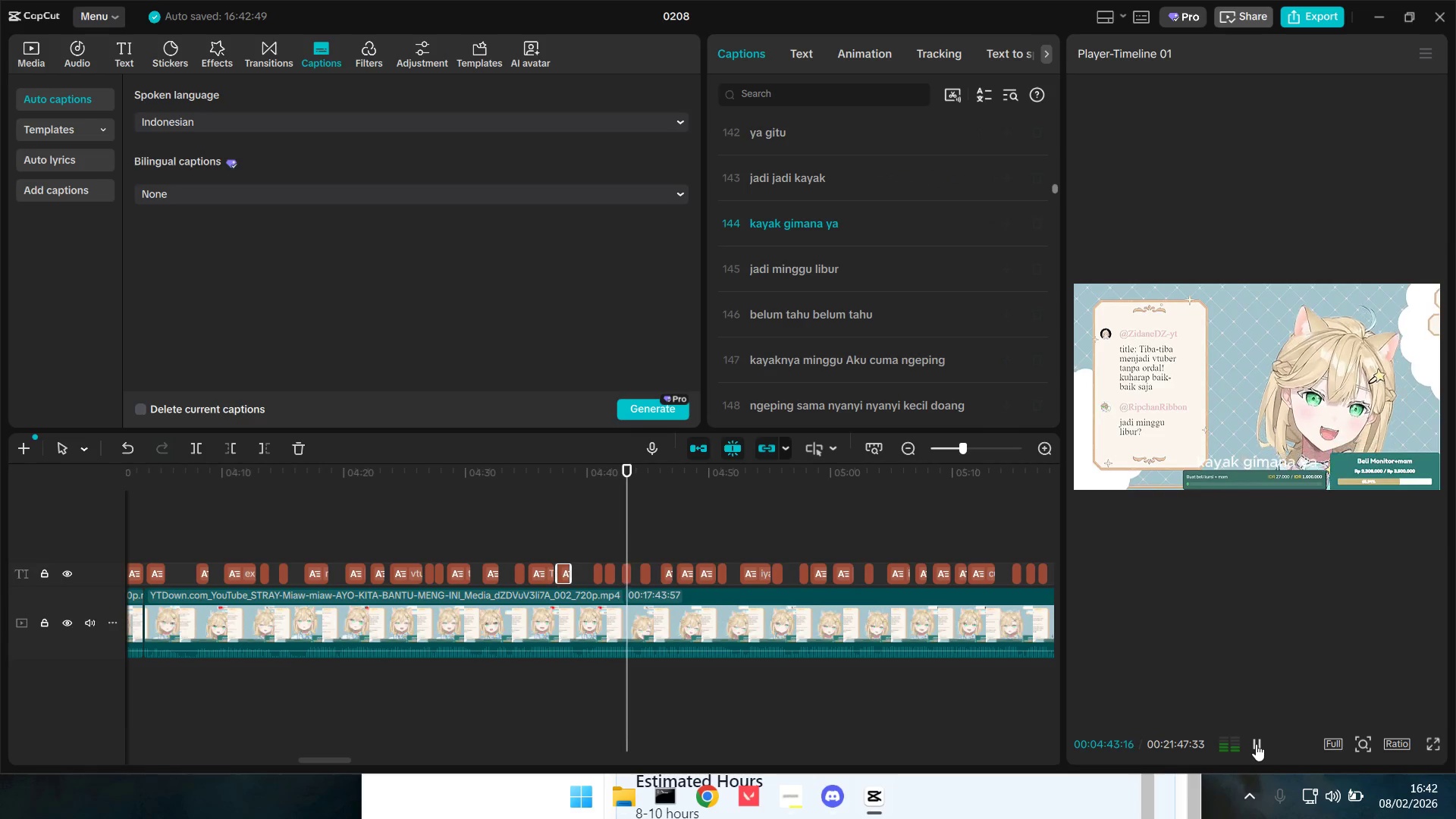 
left_click([463, 541])
 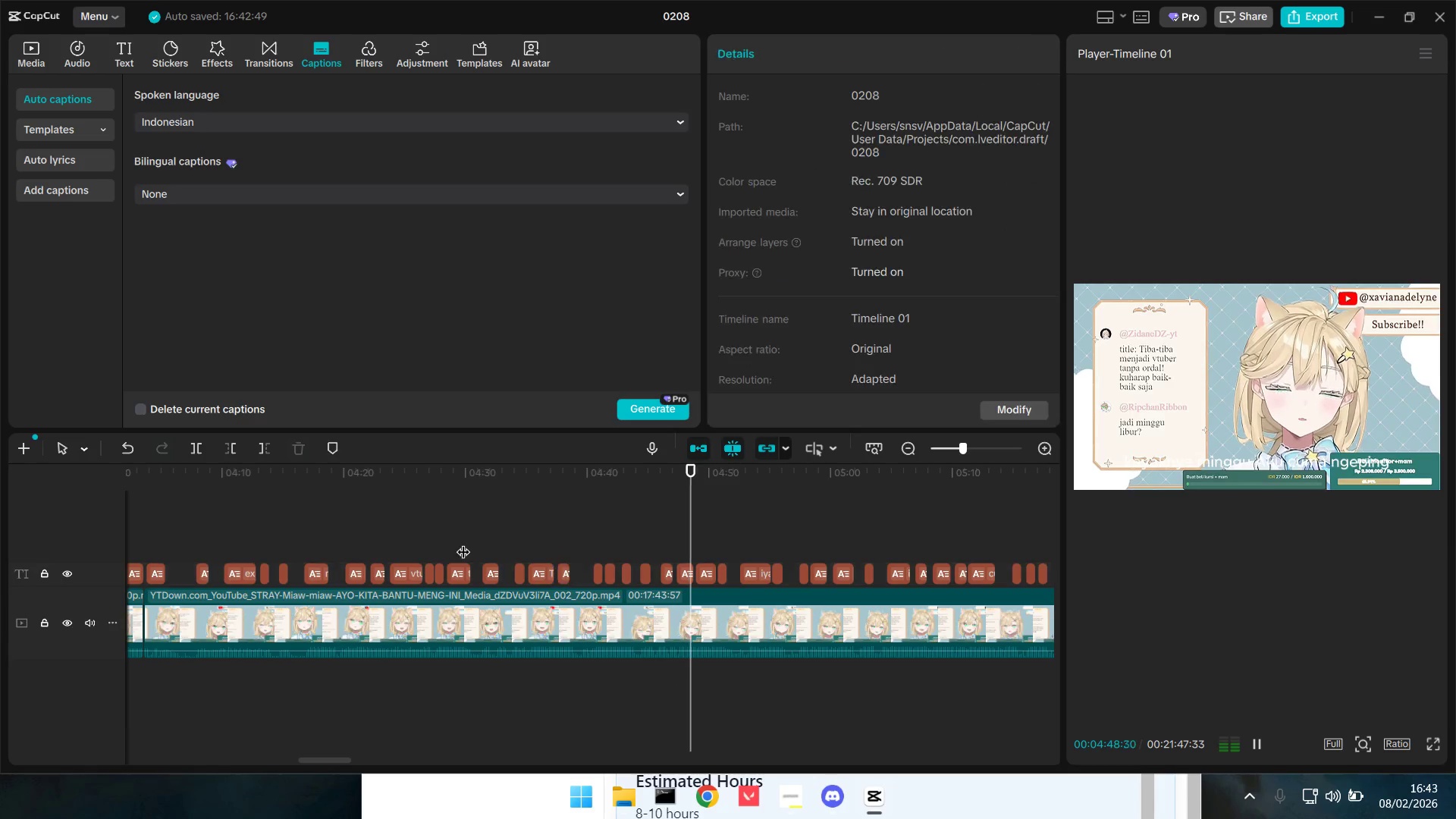 
key(Space)
 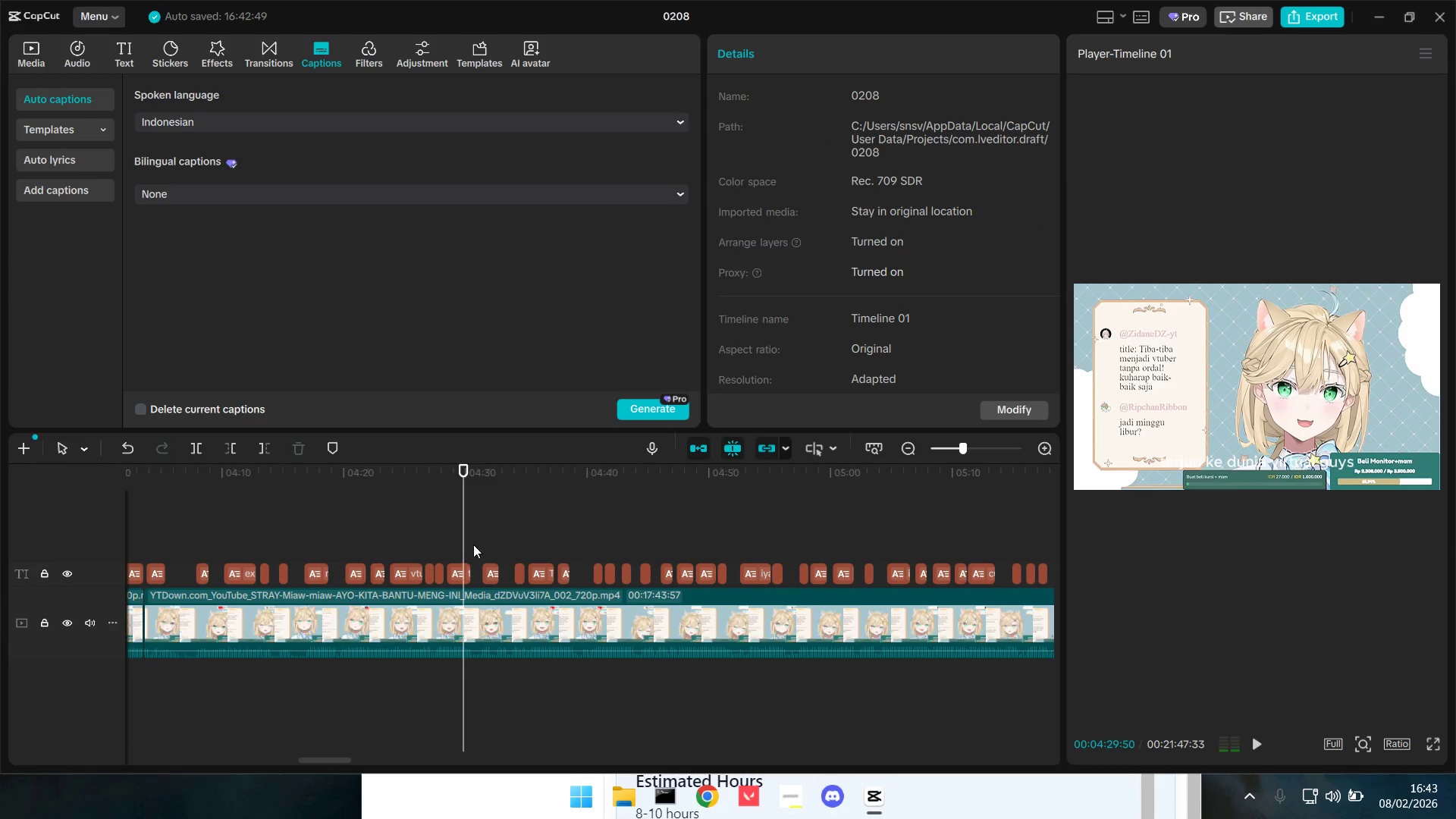 
double_click([482, 542])
 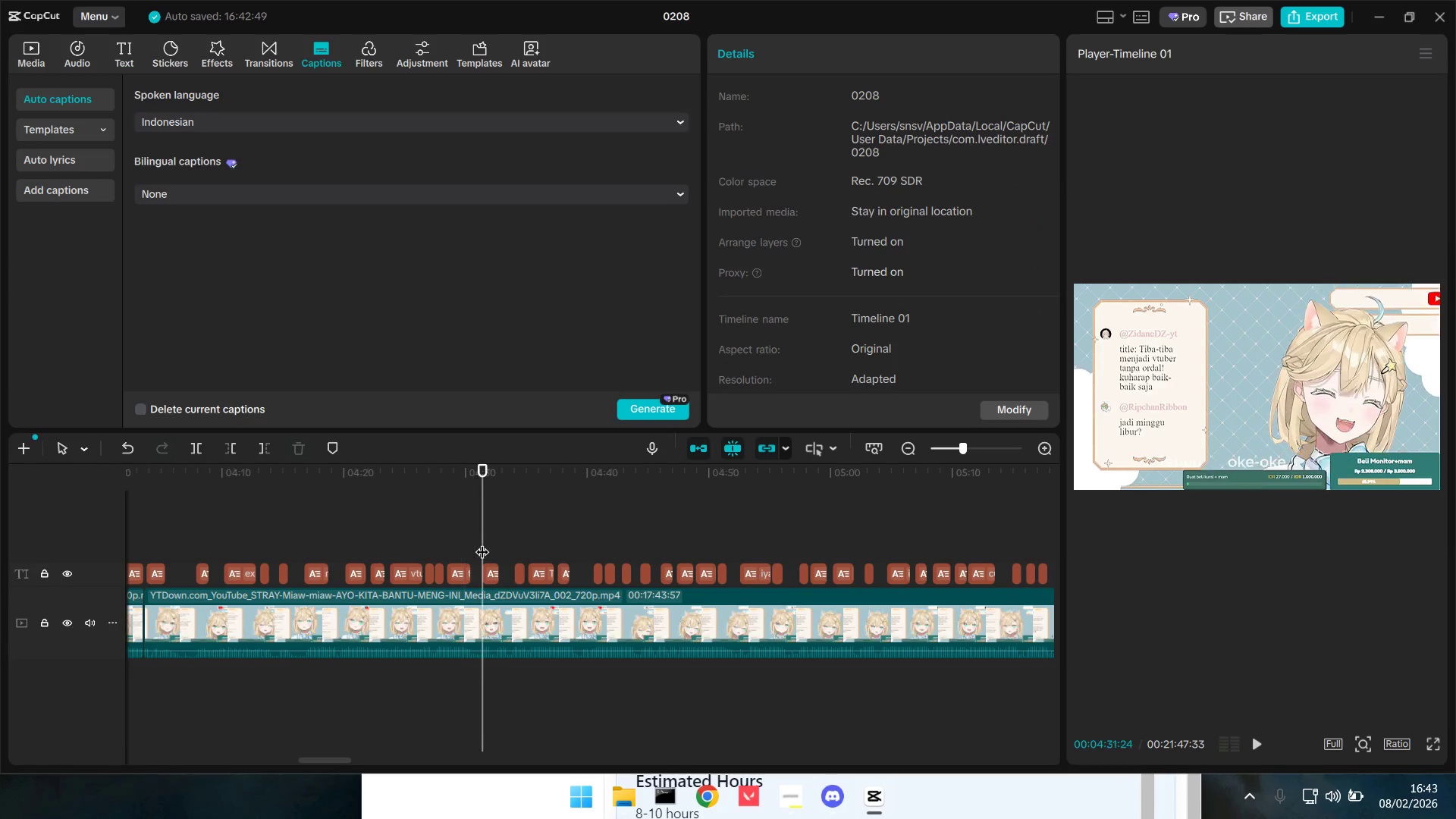 
key(Space)
 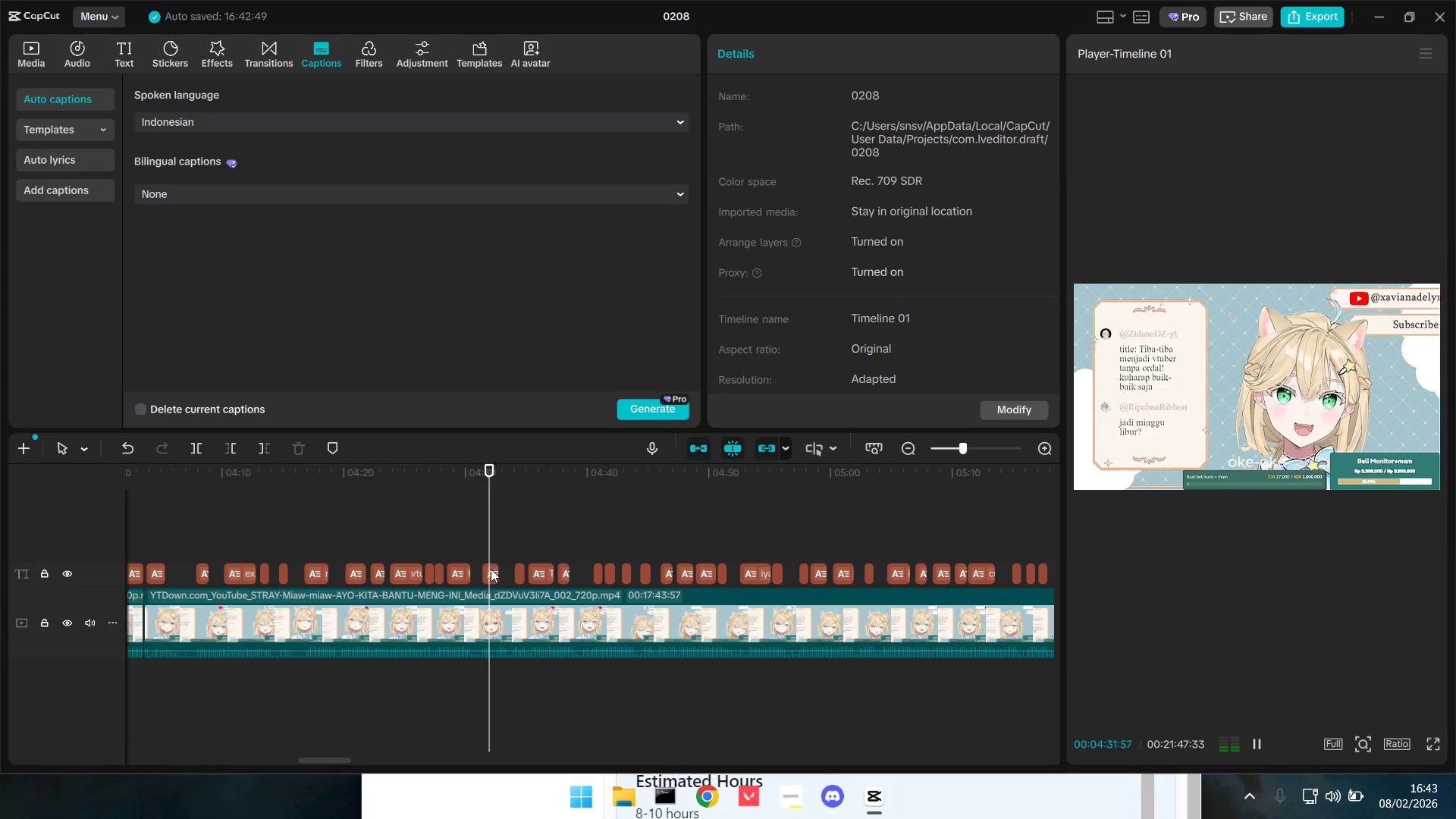 
left_click([491, 569])
 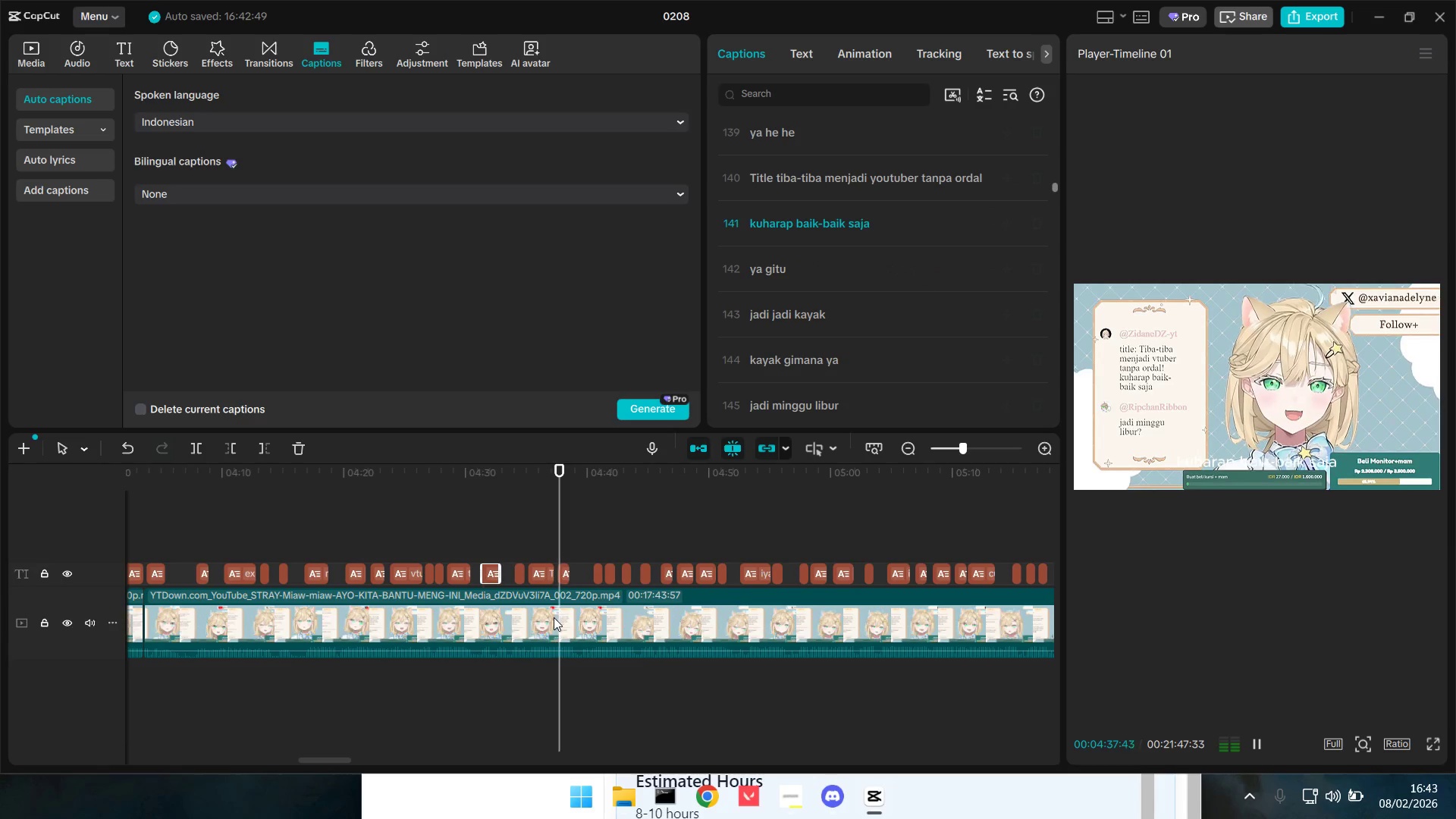 
wait(7.36)
 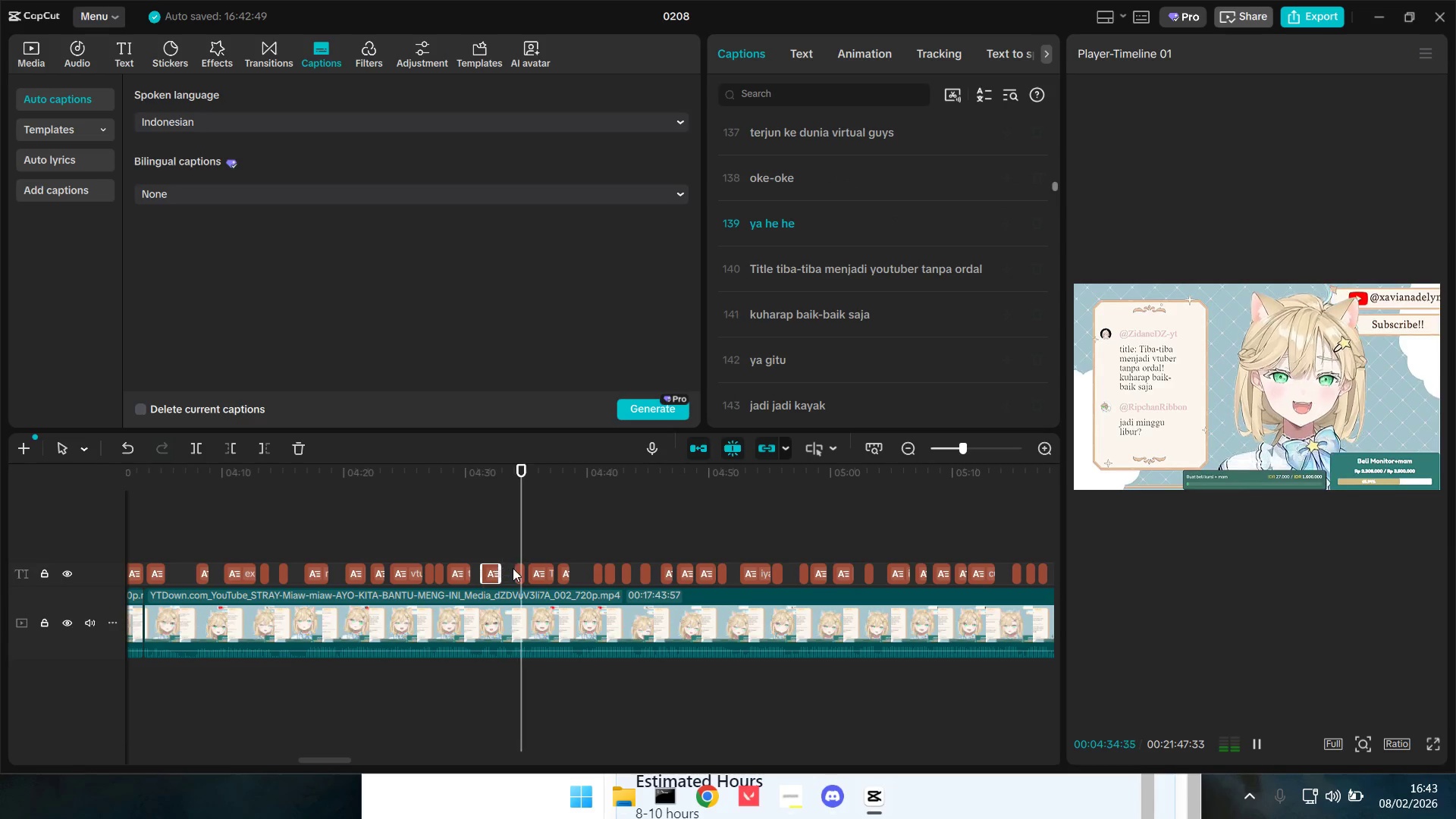 
key(Space)
 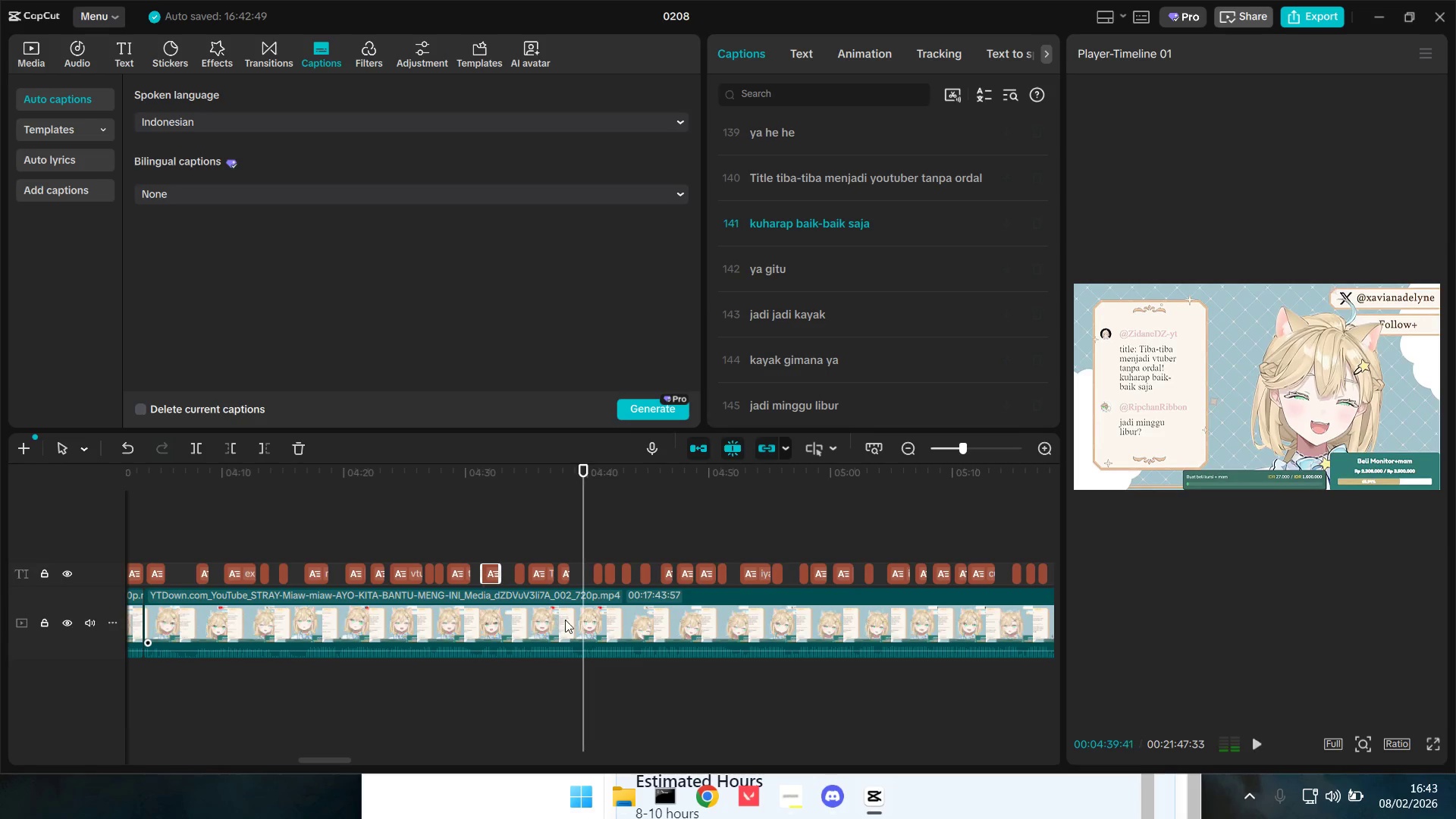 
left_click([585, 624])
 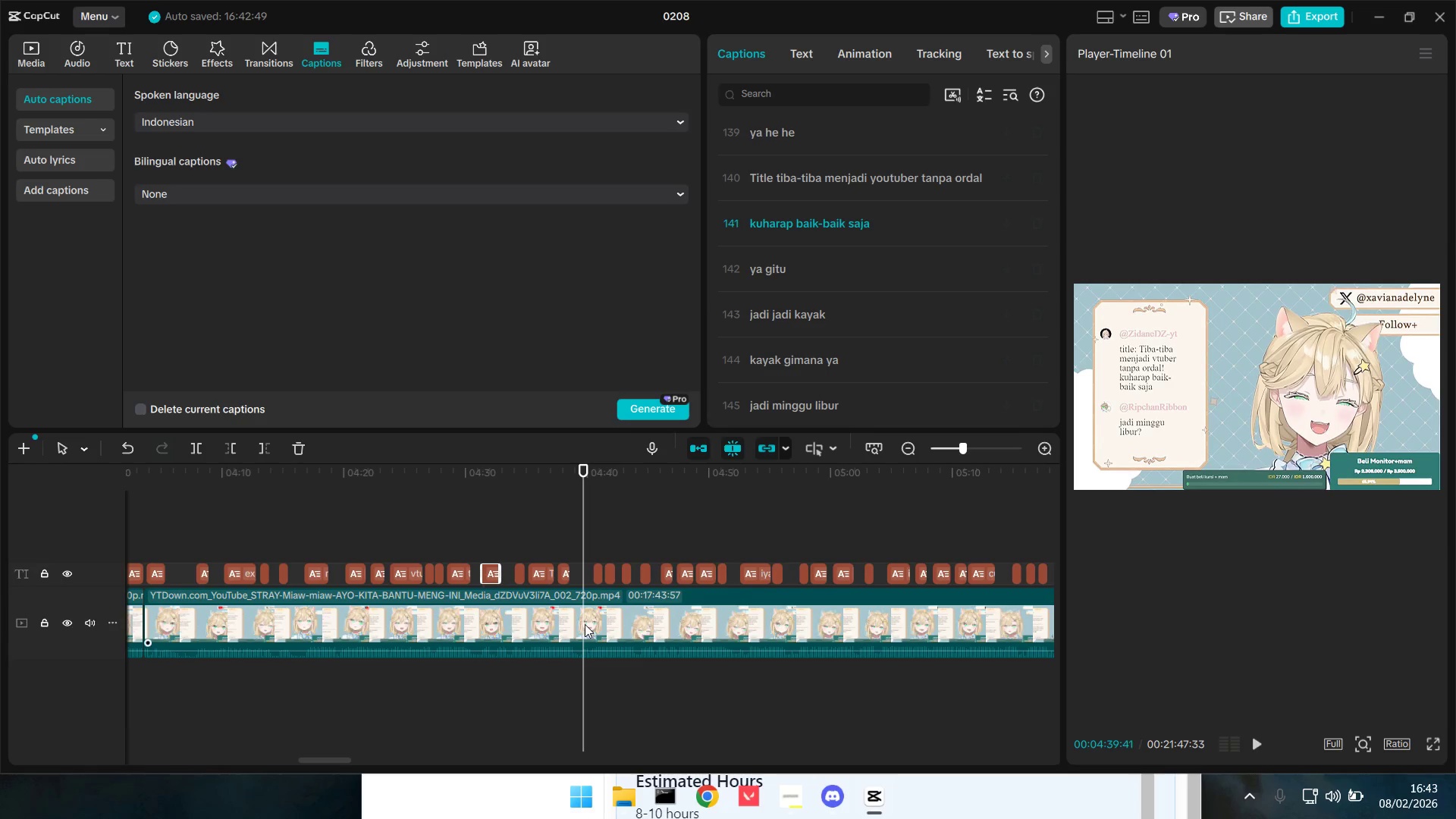 
key(Shift+E)
 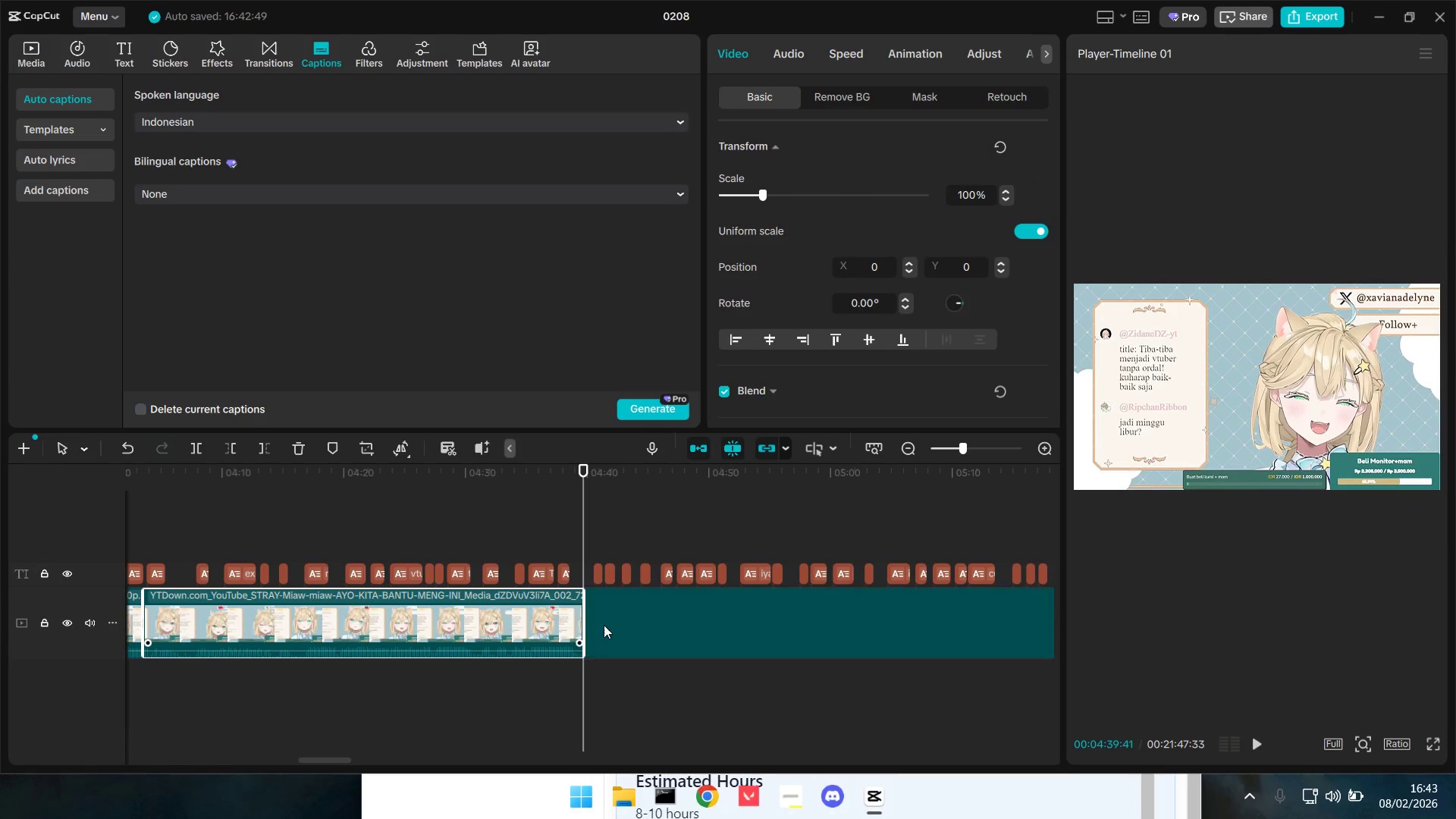 
key(Space)
 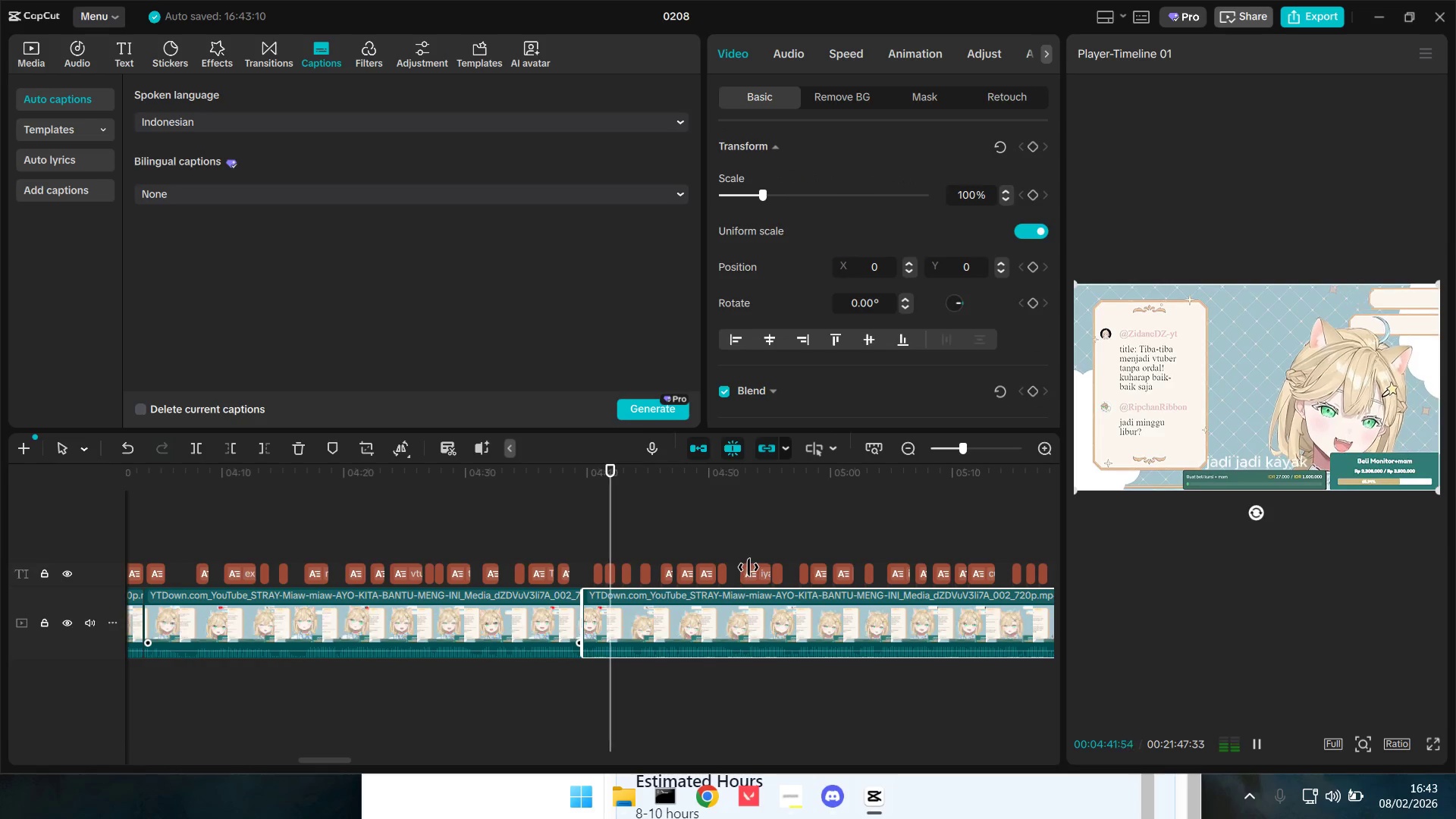 
scroll: coordinate [846, 351], scroll_direction: down, amount: 3.0
 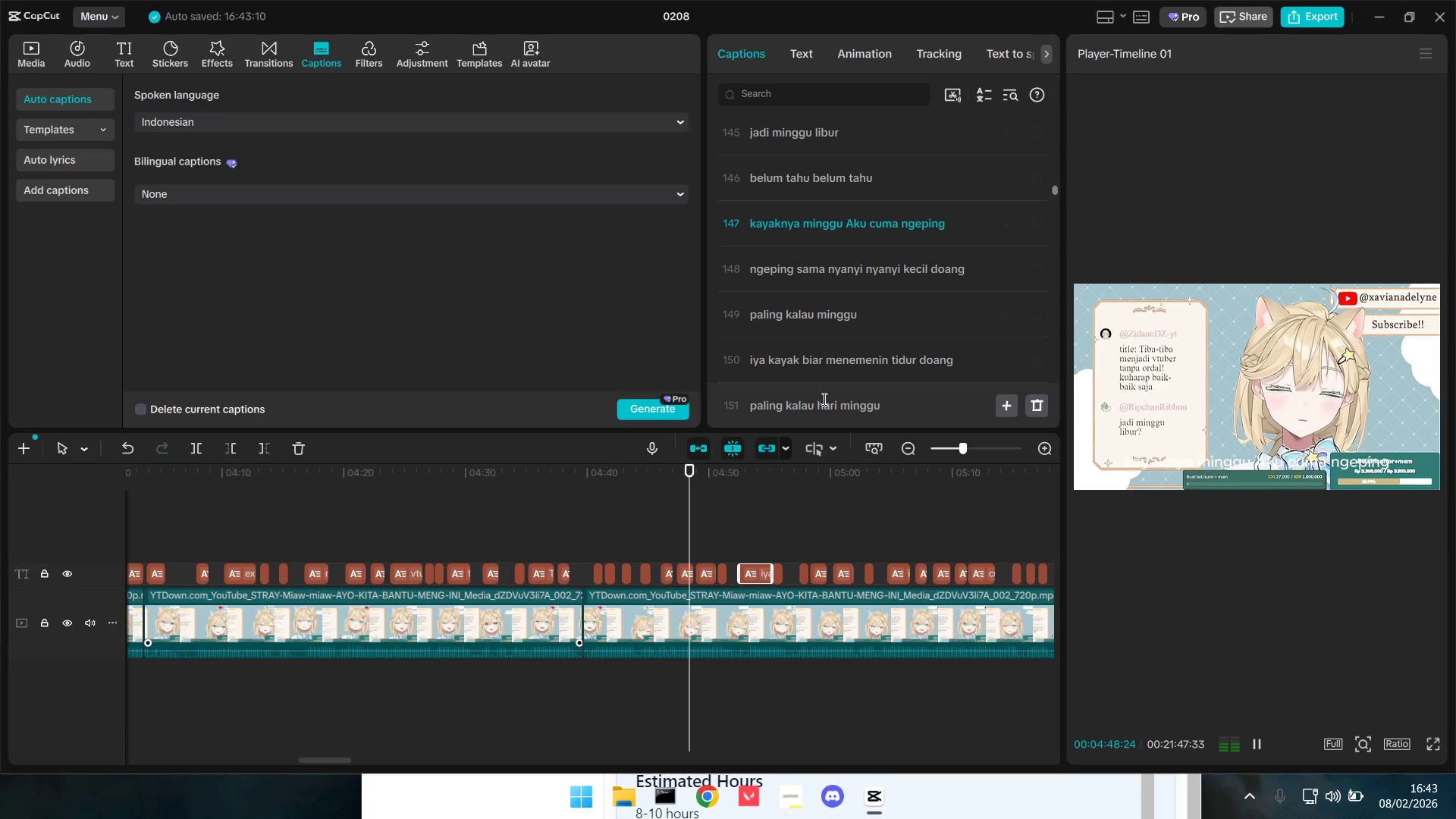 
wait(9.93)
 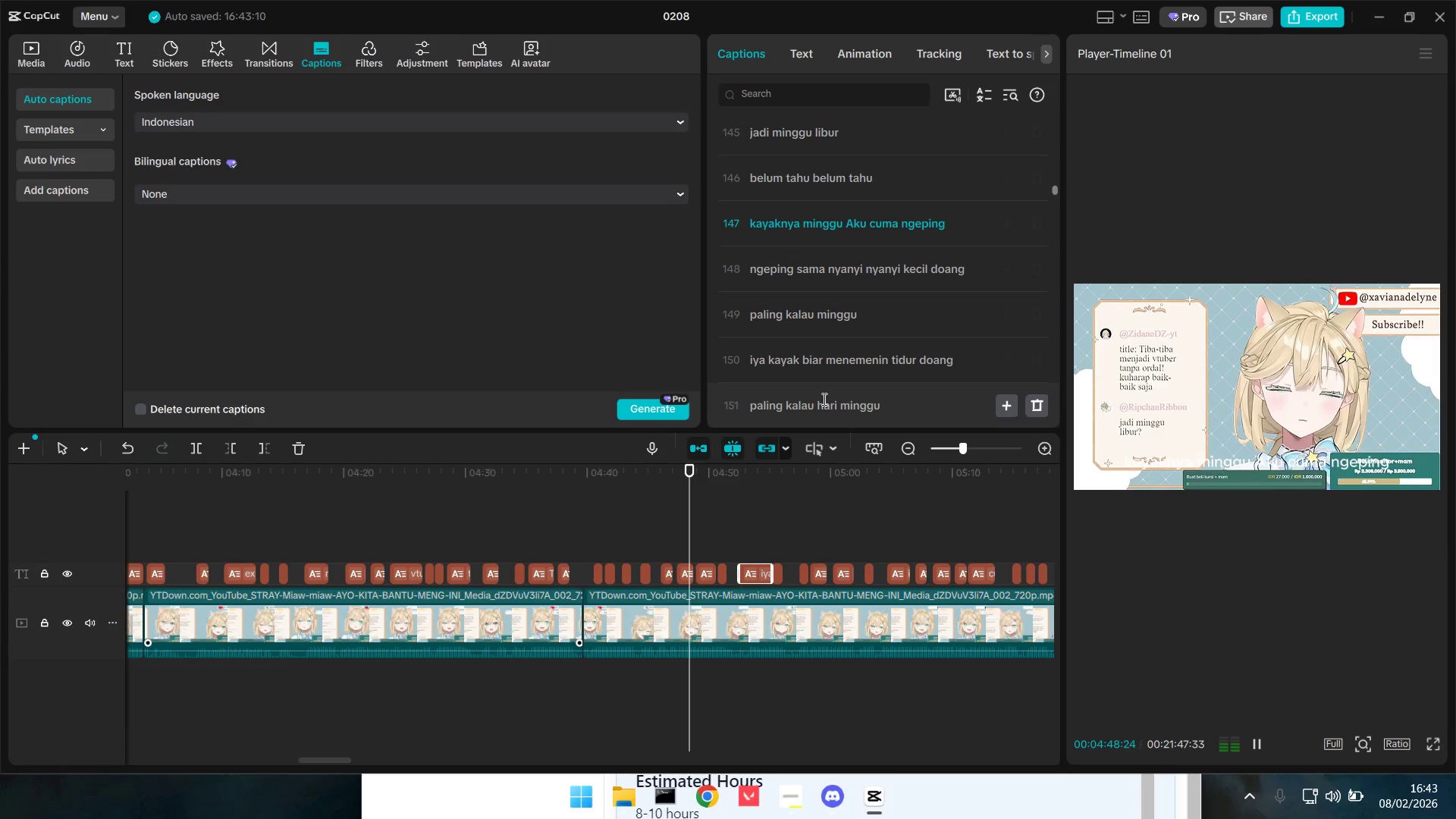 
hold_key(key=AltLeft, duration=1.5)
scroll: coordinate [830, 604], scroll_direction: down, amount: 3.0
 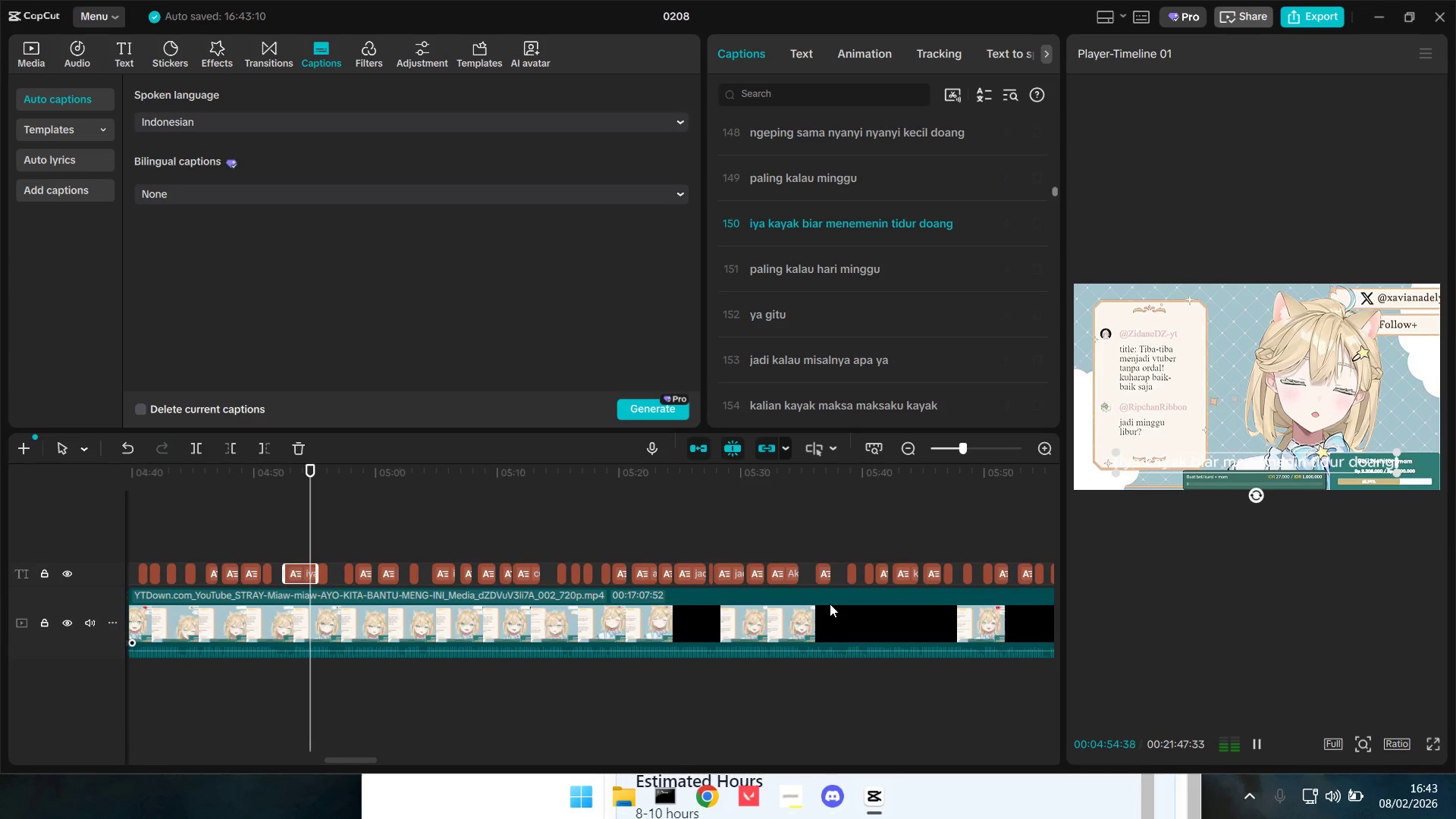 
key(Alt+AltLeft)
 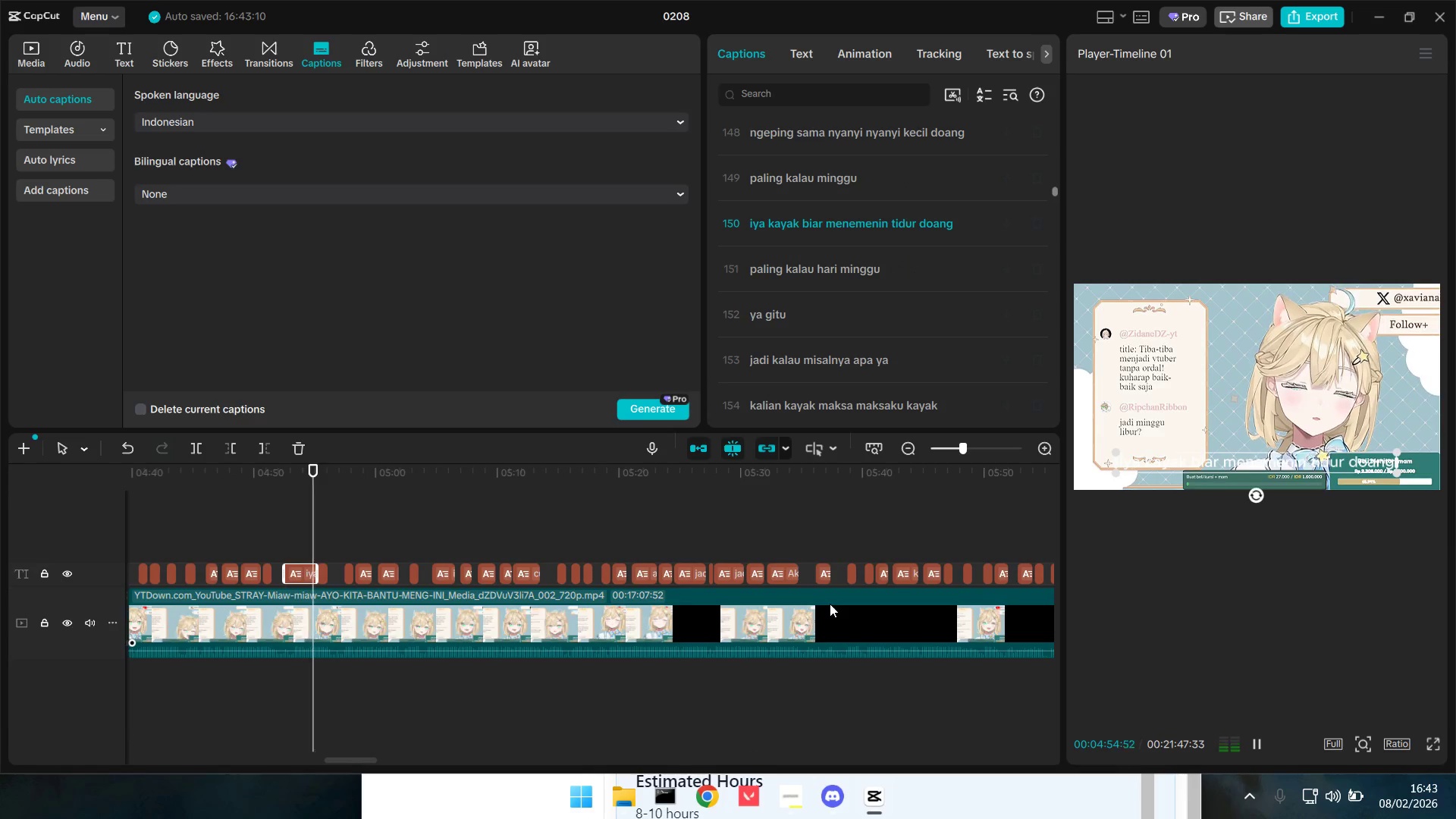 
key(Alt+AltLeft)
 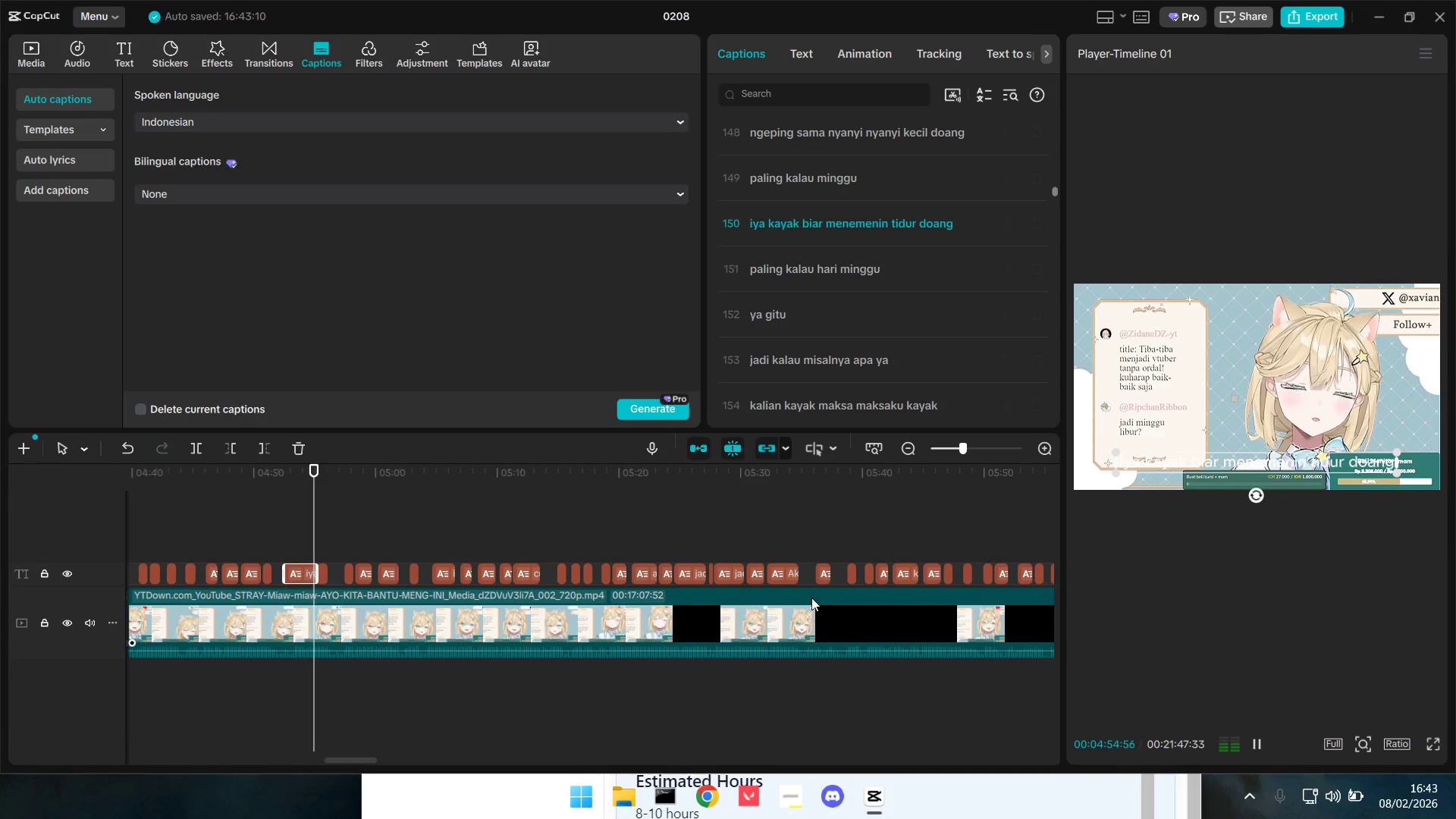 
key(Alt+AltLeft)
 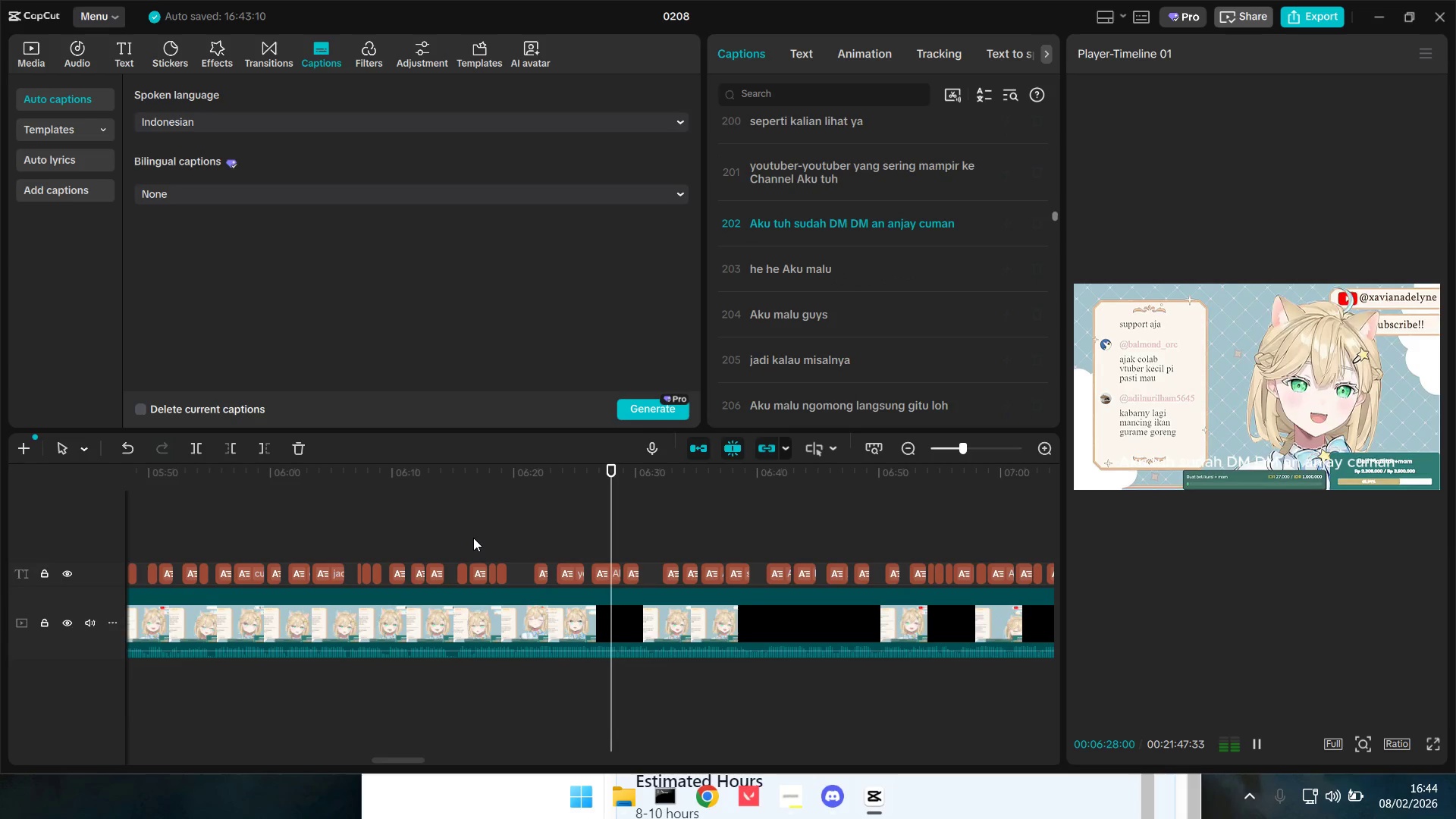 
wait(98.06)
 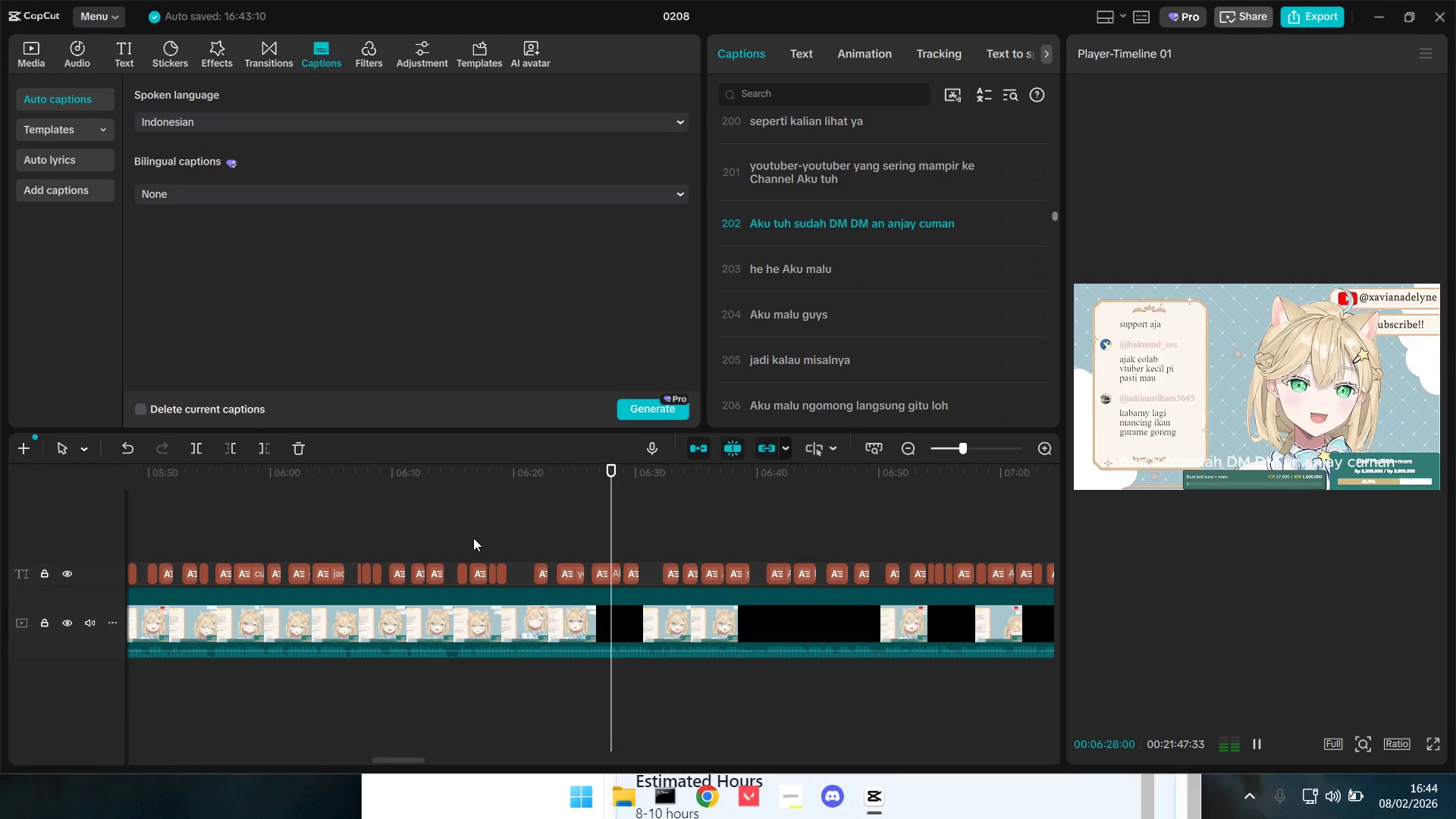 
left_click([563, 544])
 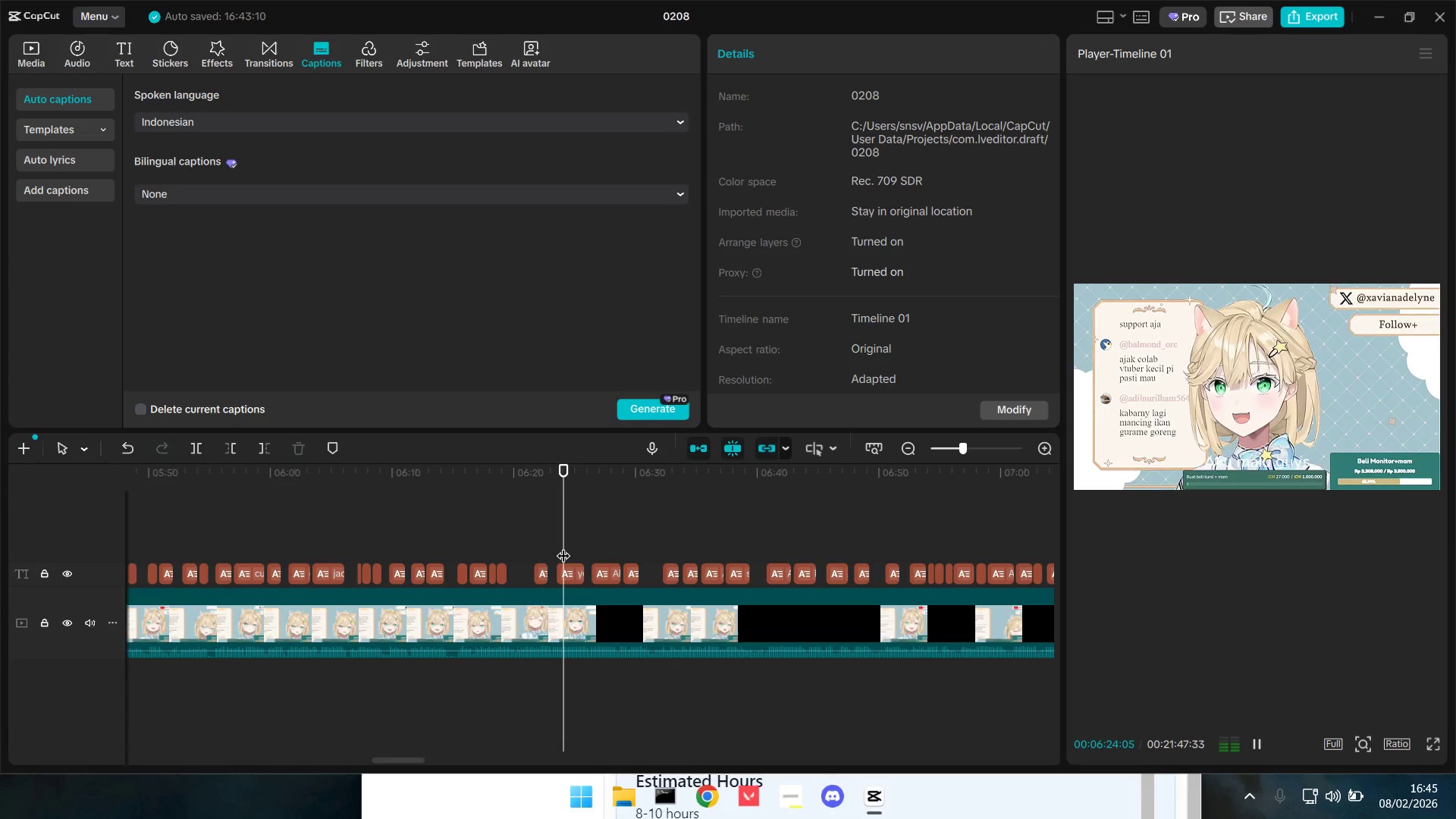 
key(Space)
 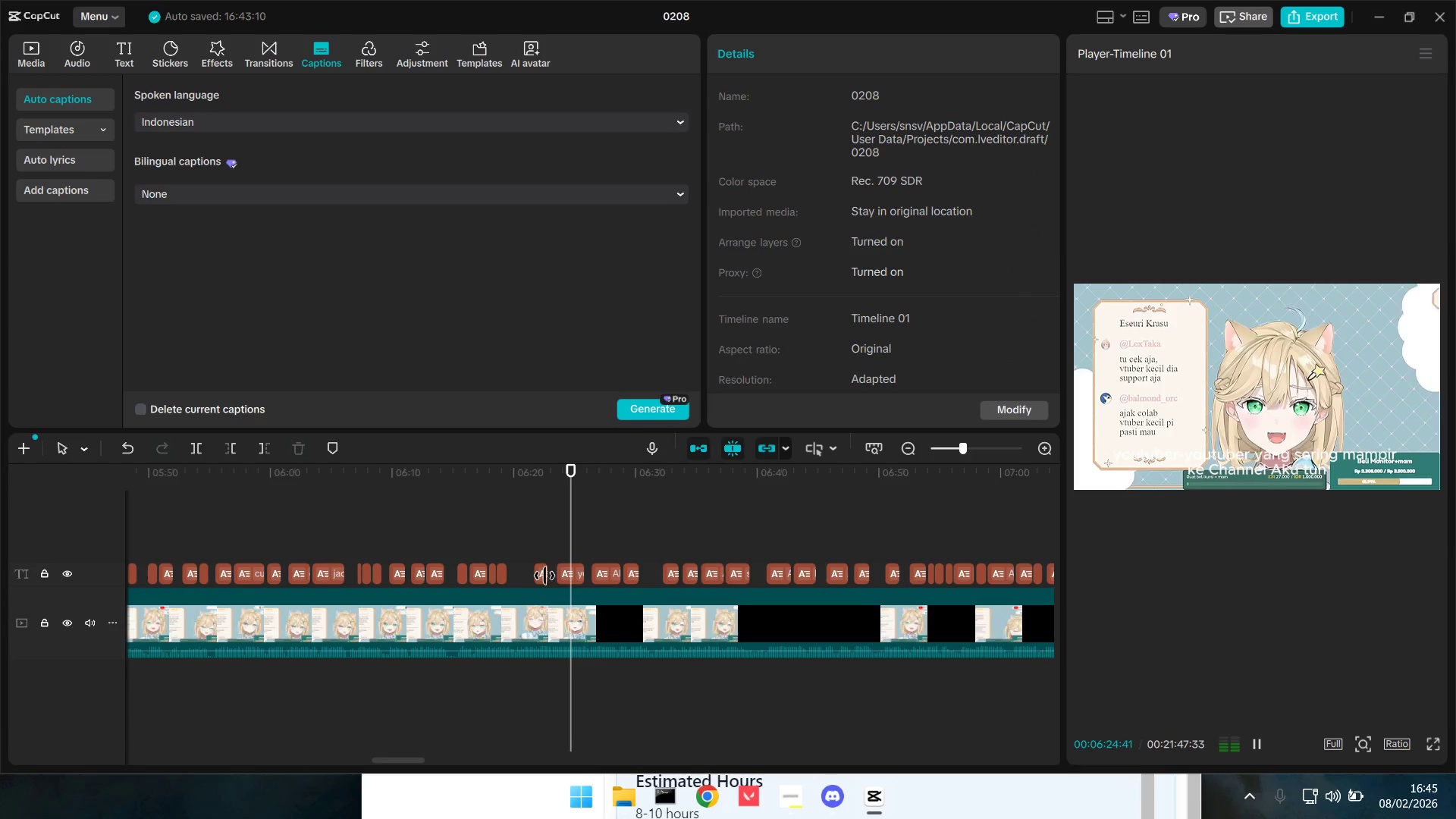 
left_click([563, 576])
 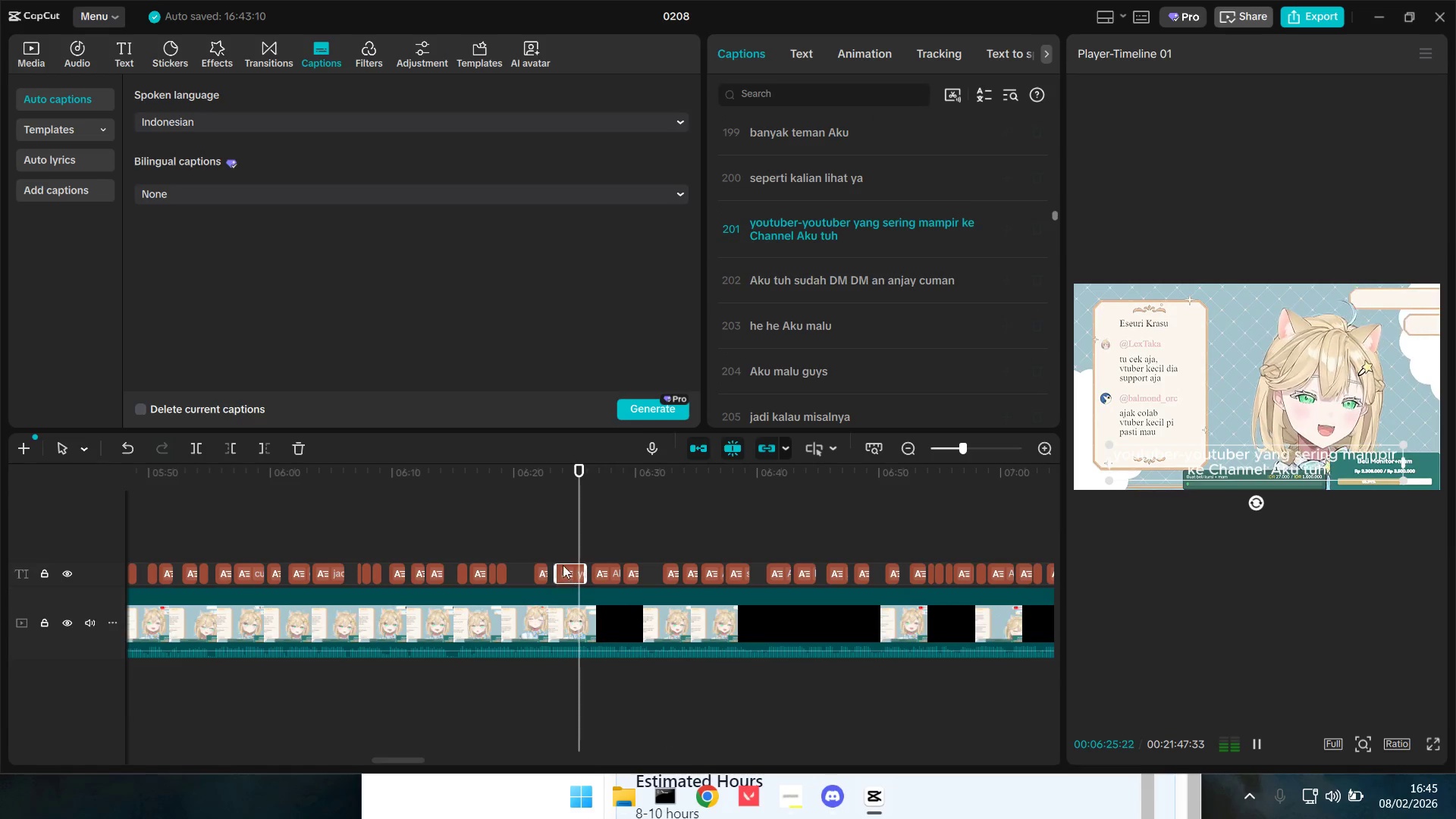 
double_click([554, 556])
 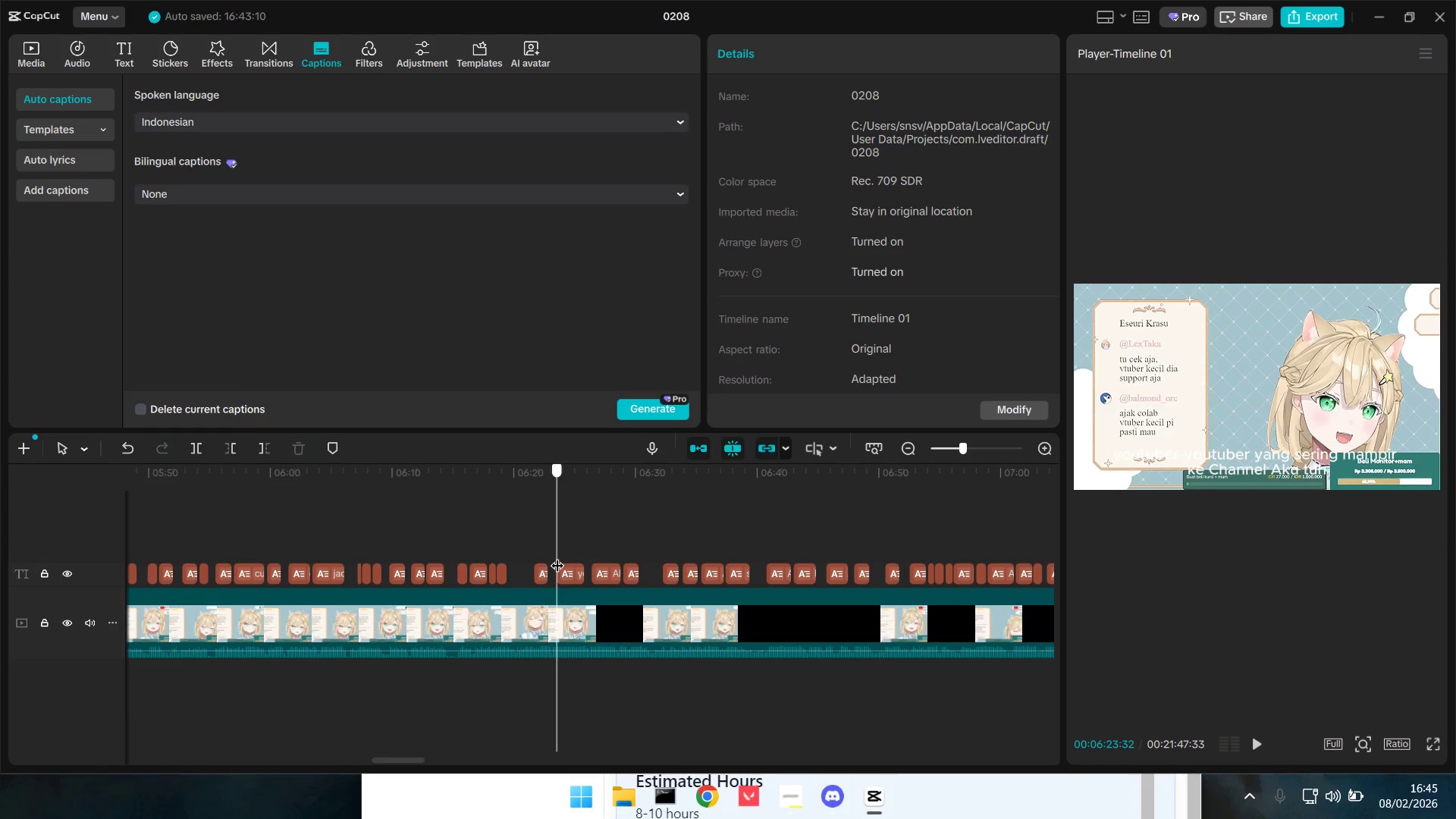 
triple_click([562, 607])
 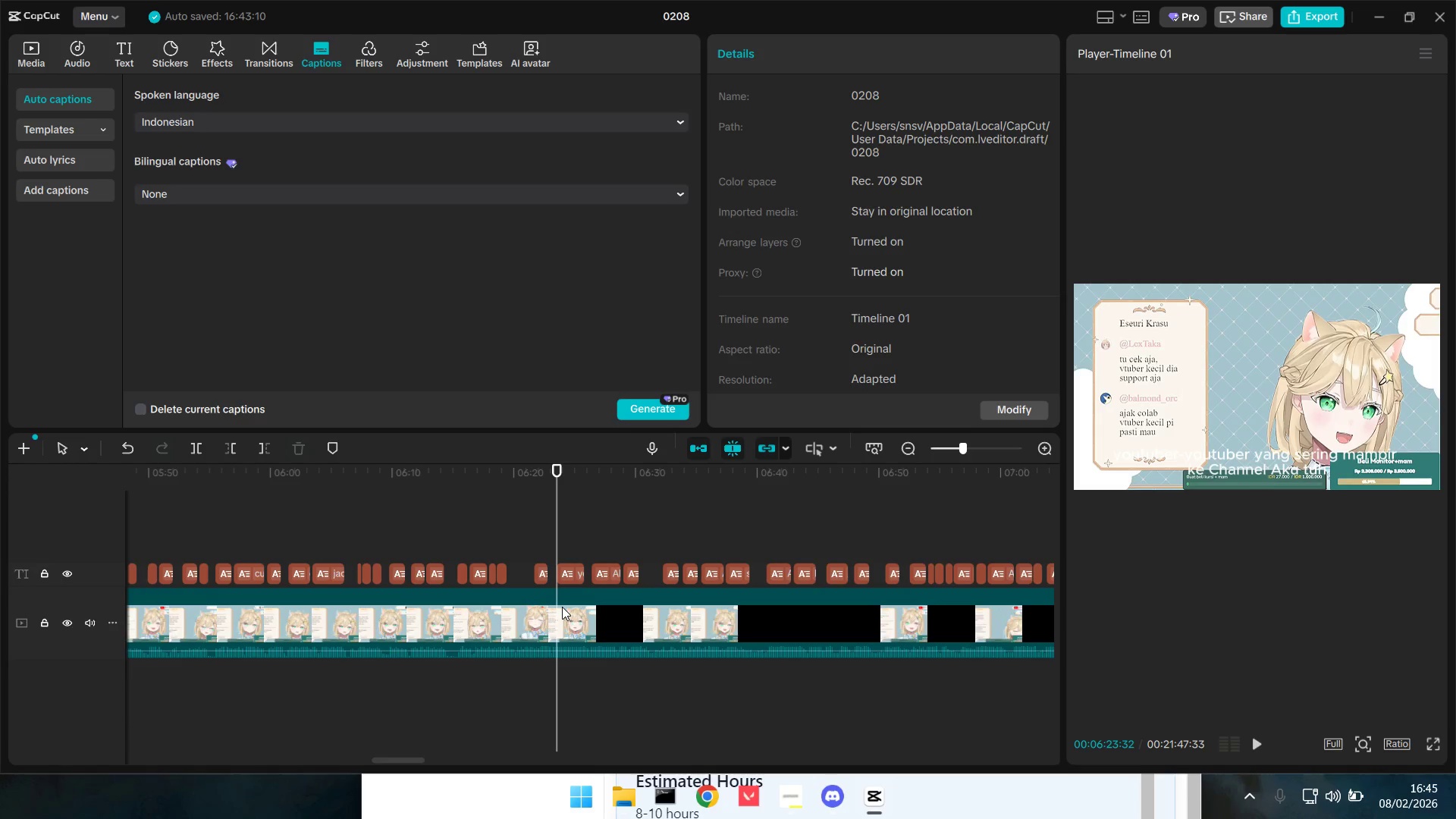 
key(Shift+E)
 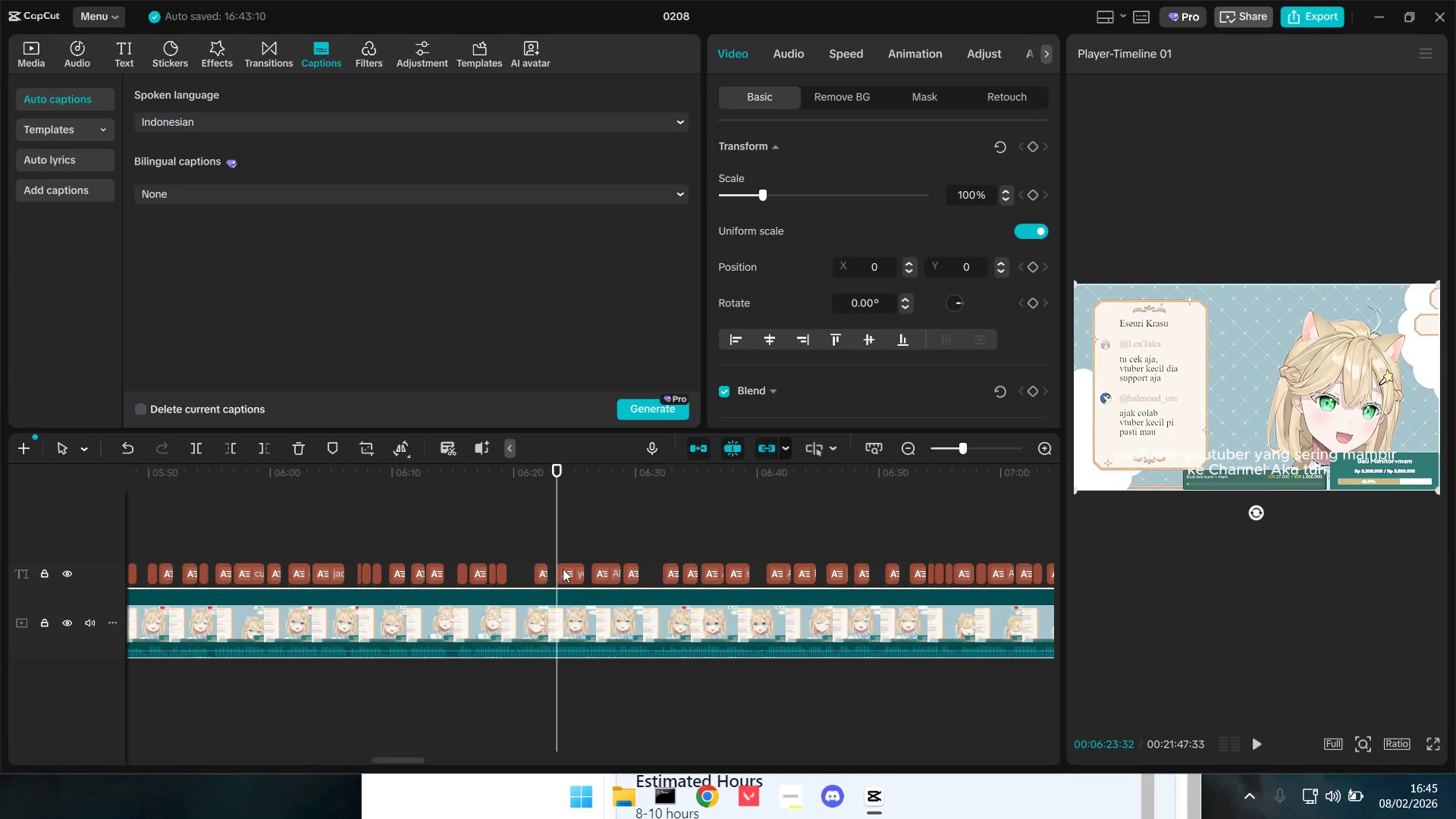 
key(Space)
 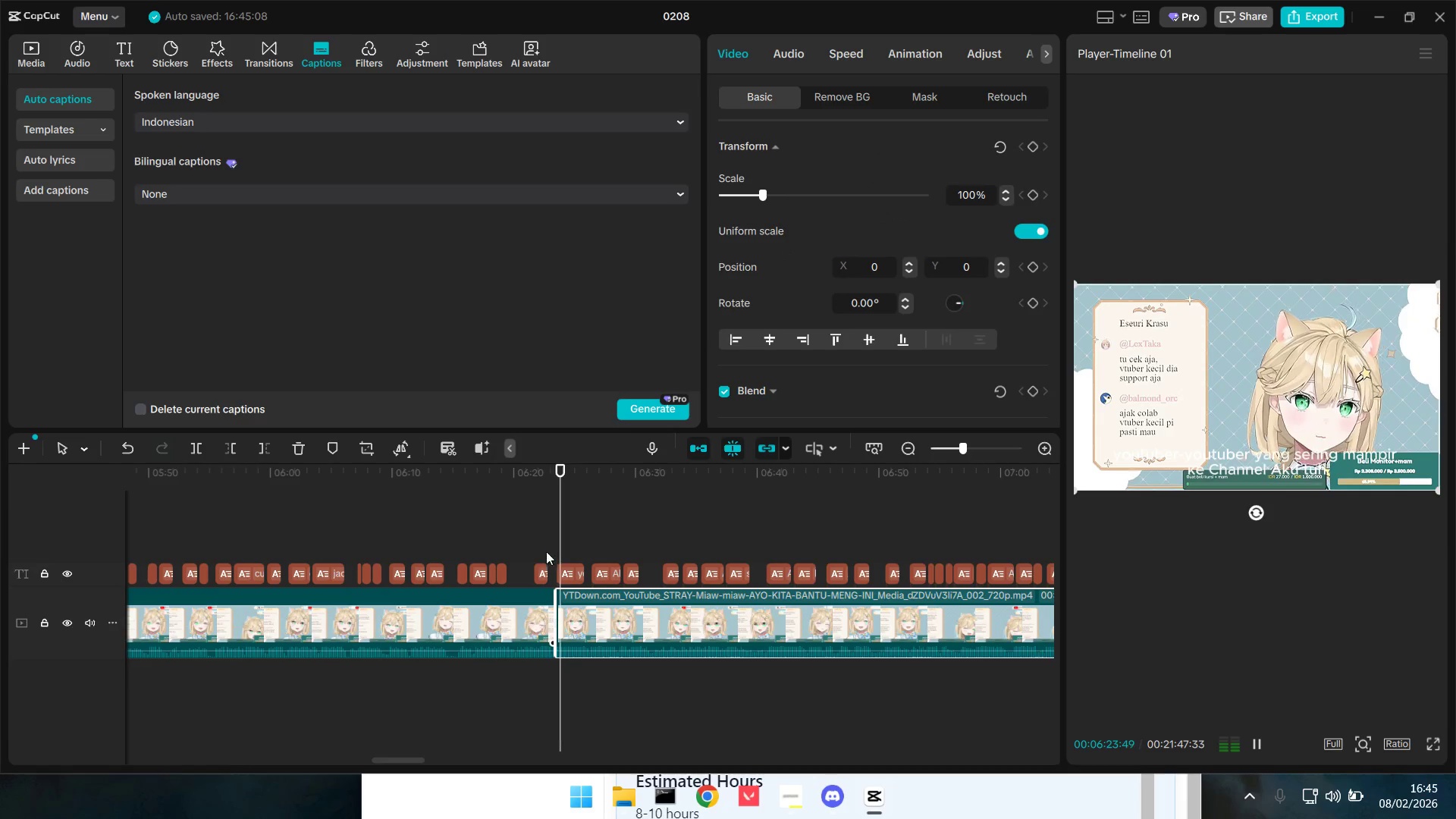 
left_click([535, 545])
 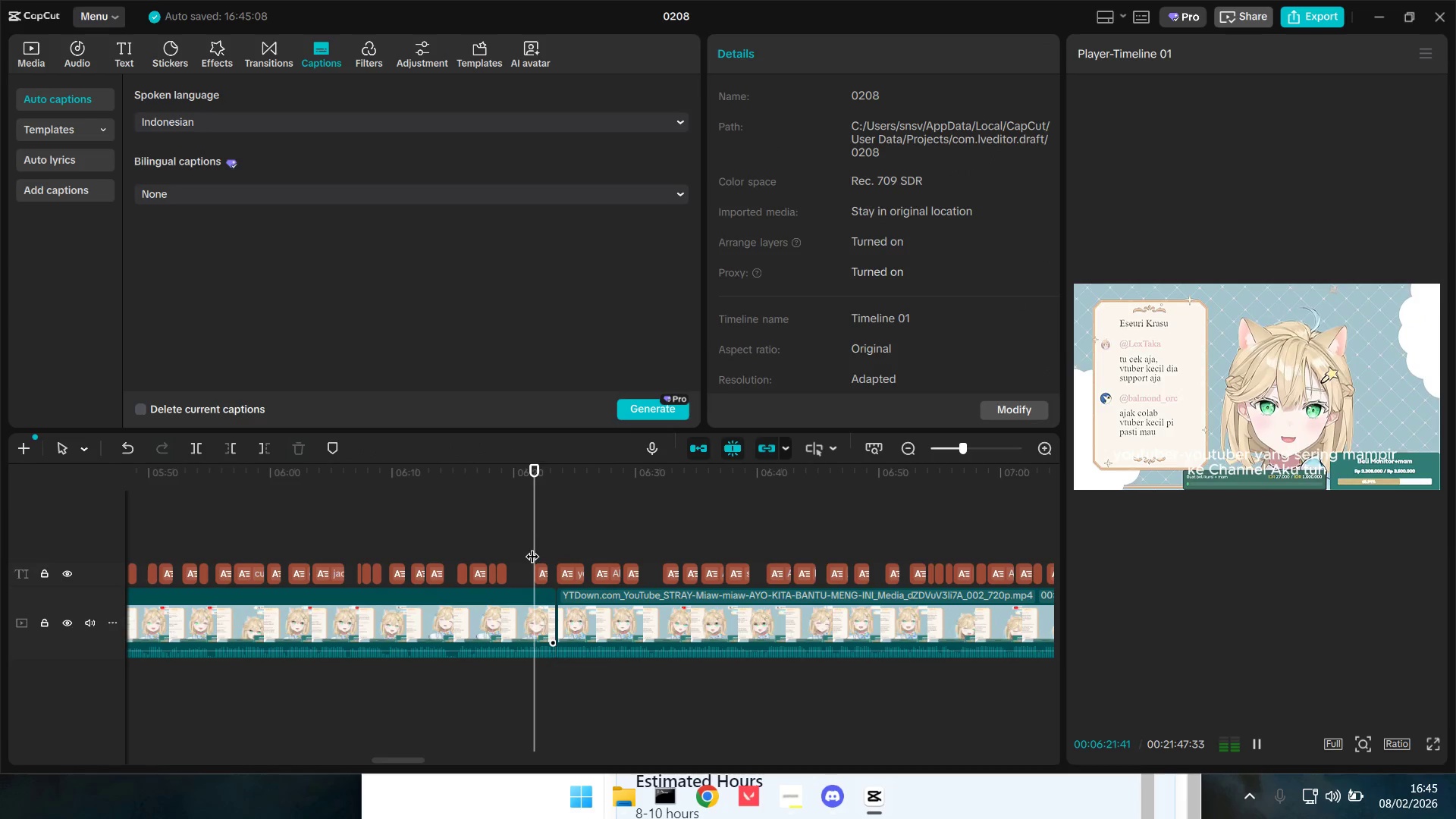 
key(Control+Z)
 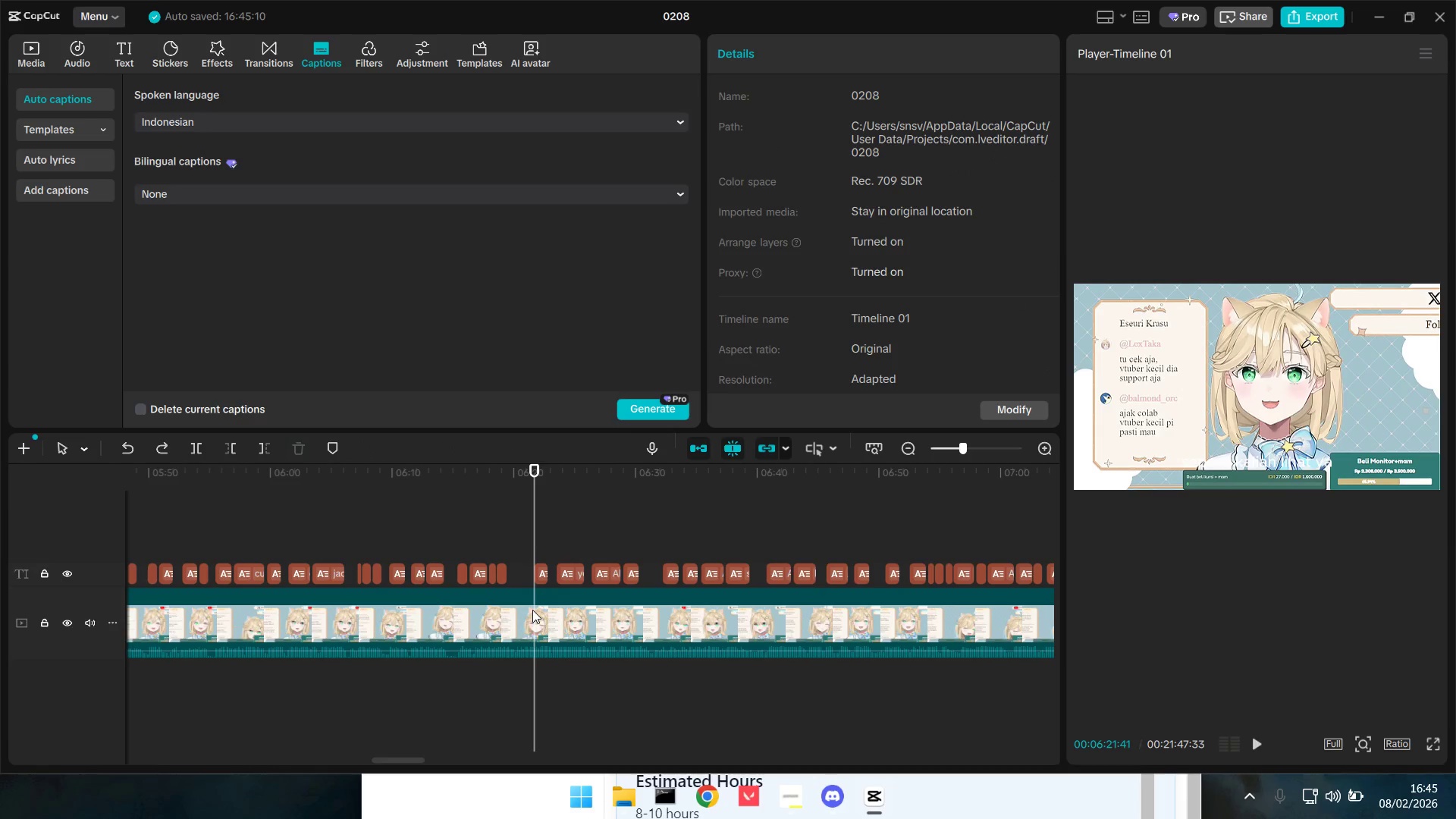 
left_click([532, 609])
 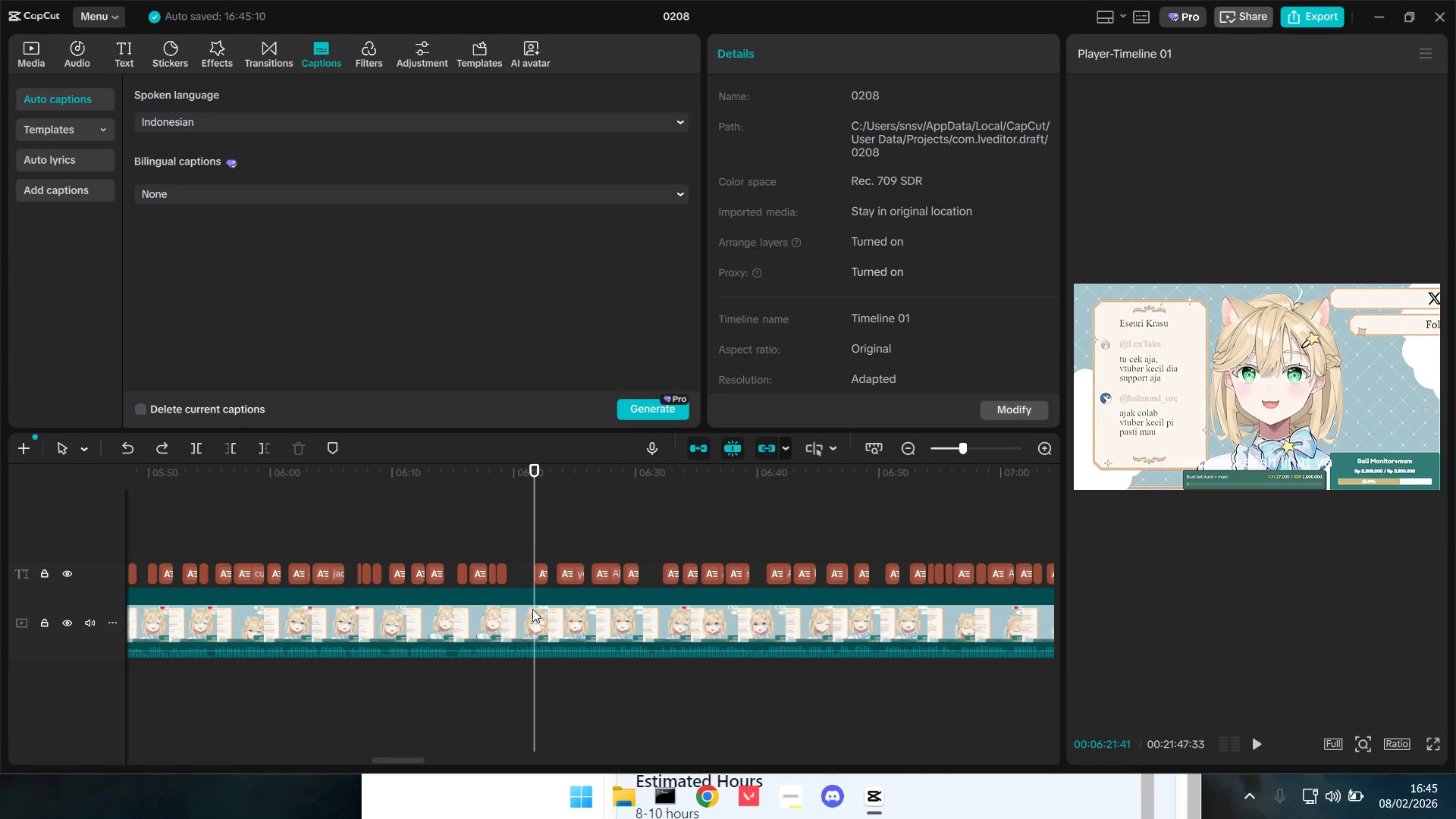 
key(Shift+E)
 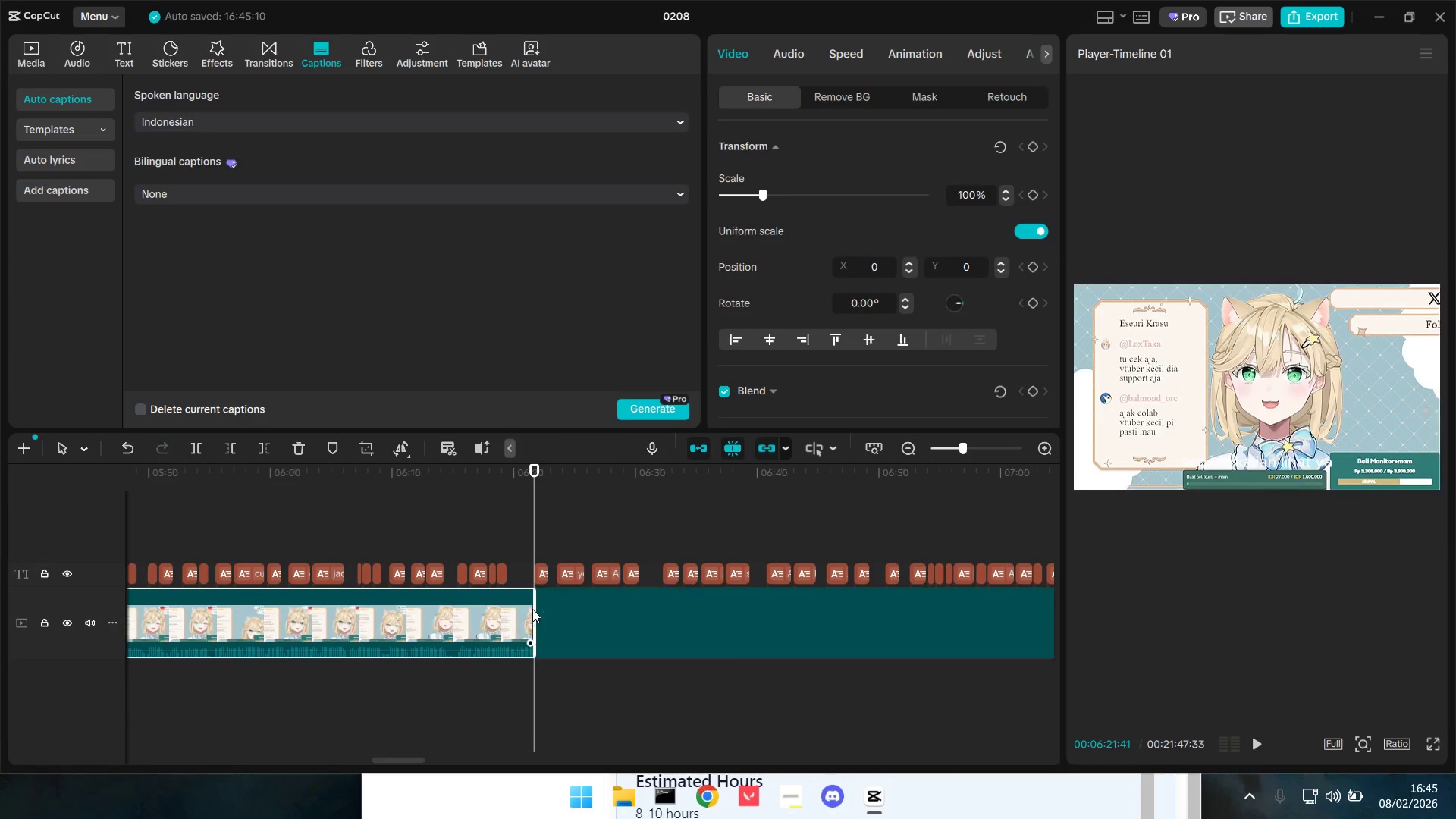 
key(Space)
 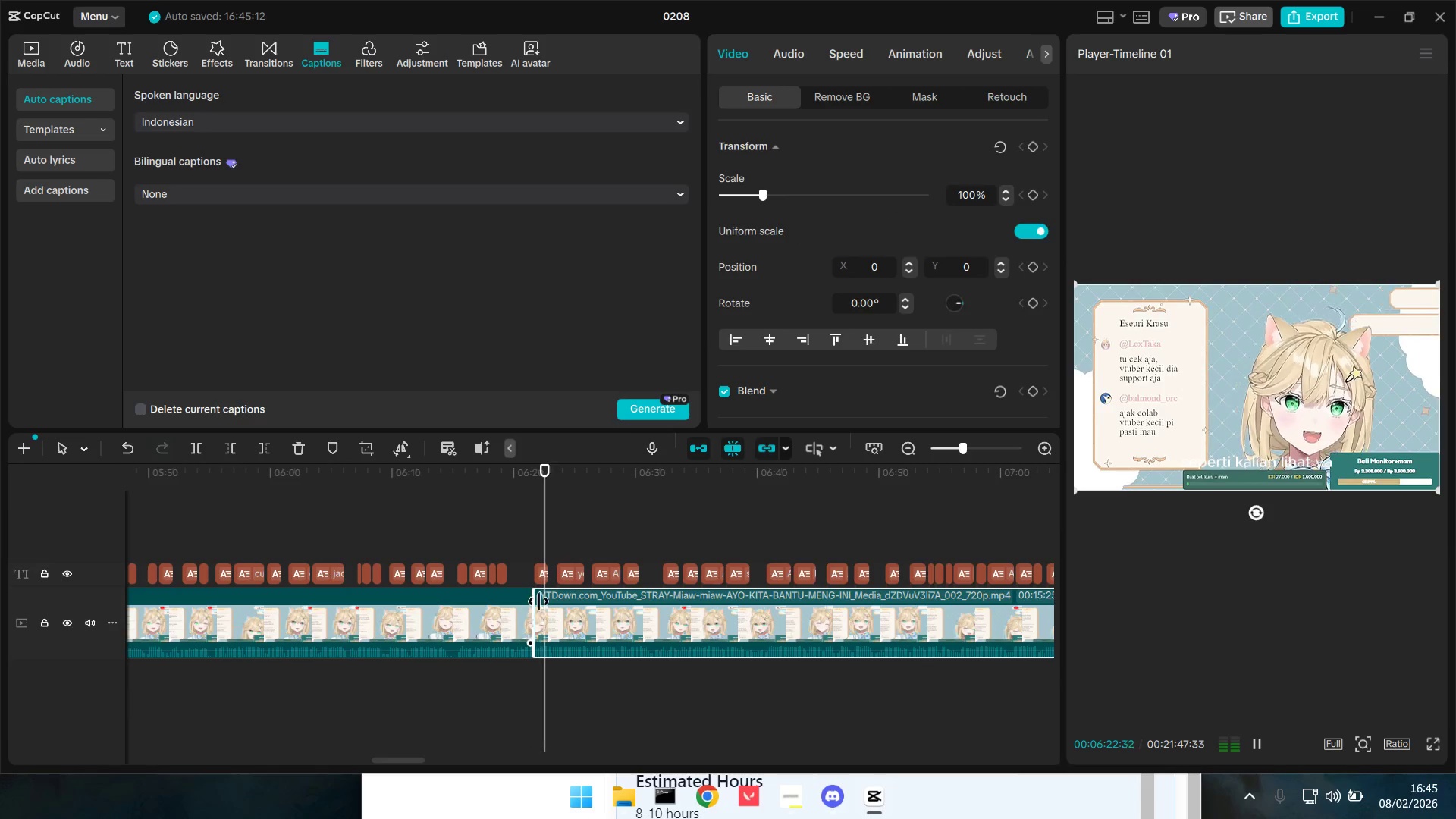 
left_click([544, 576])
 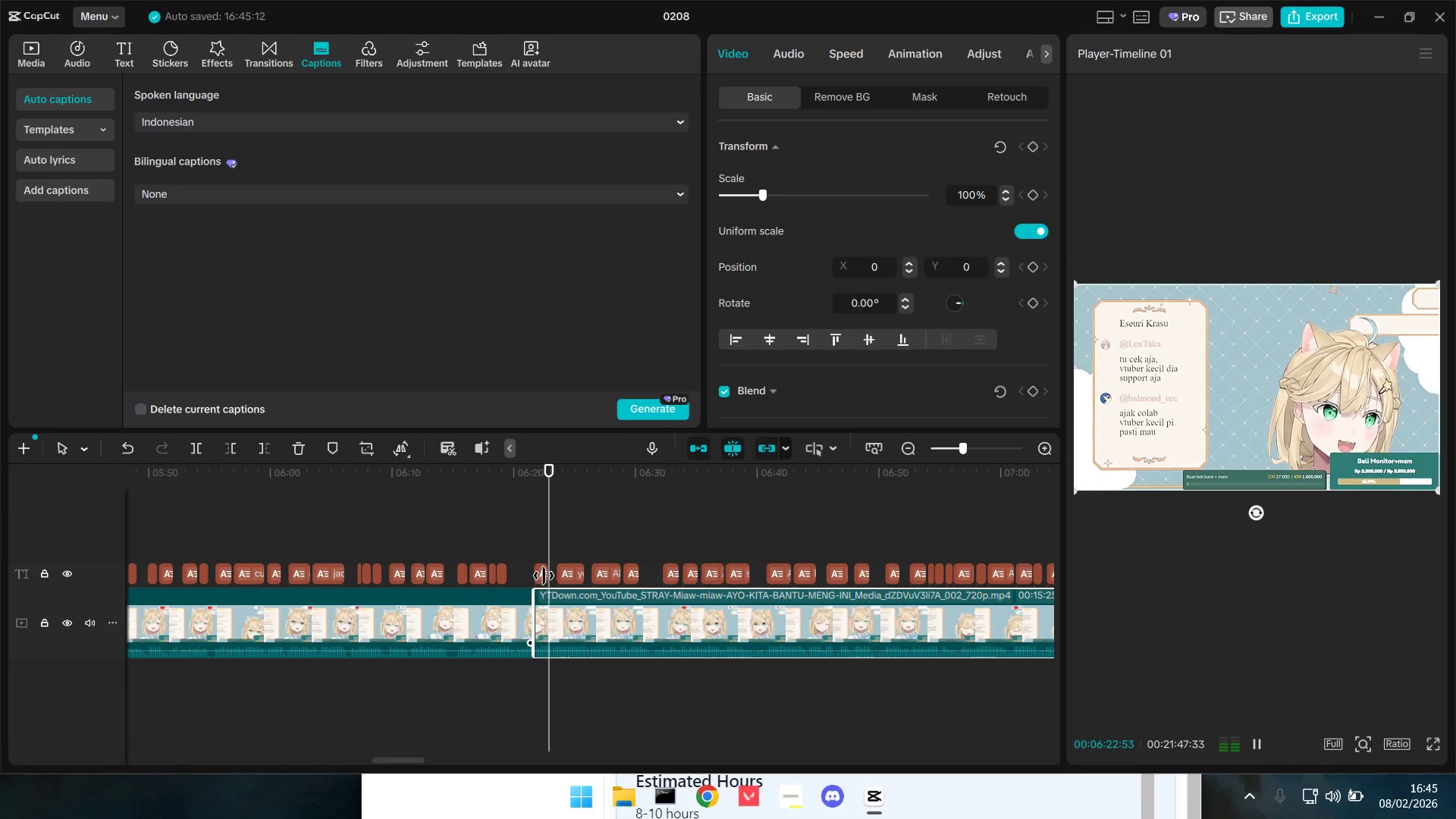 
key(Space)
 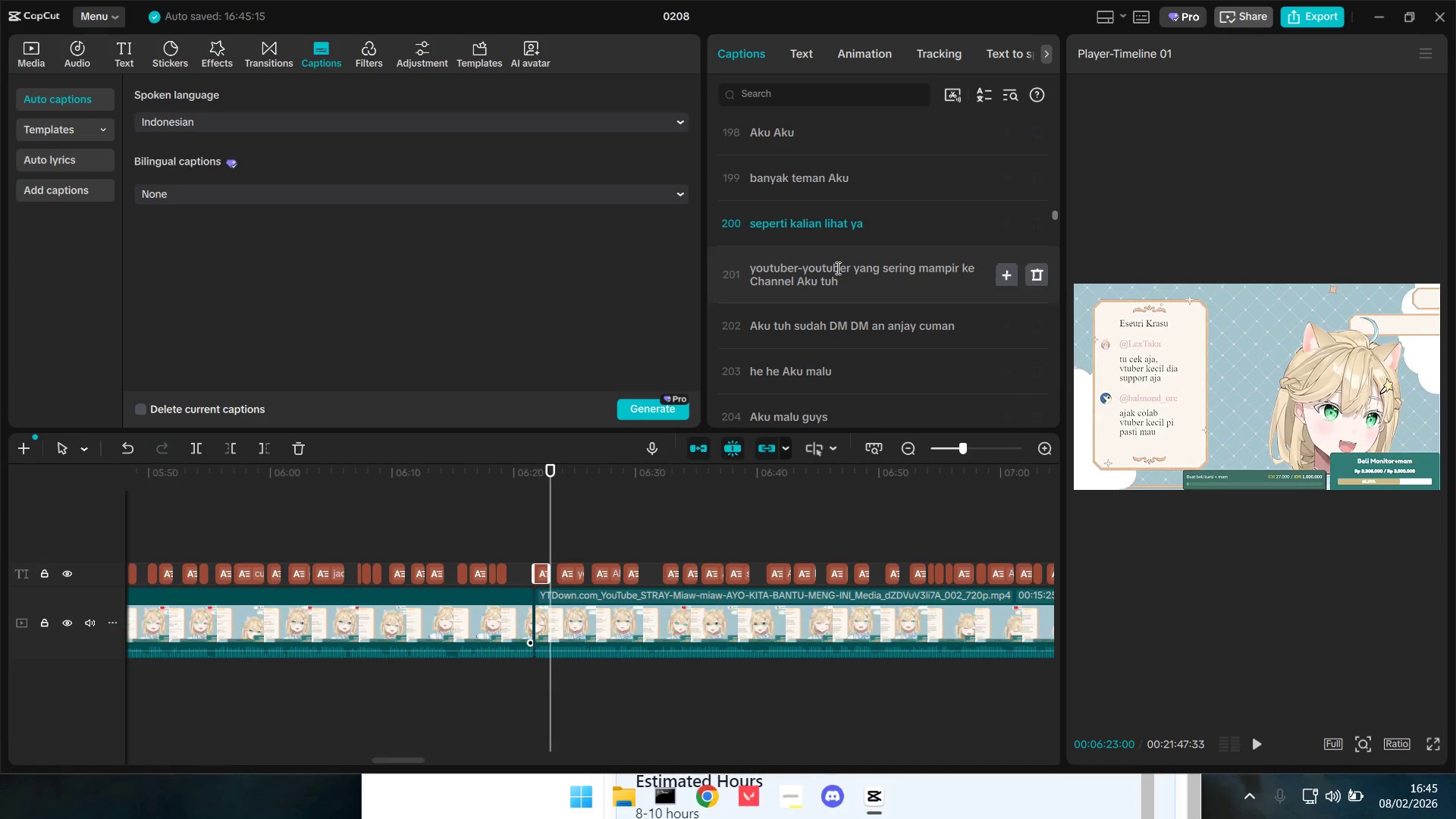 
left_click([820, 269])
 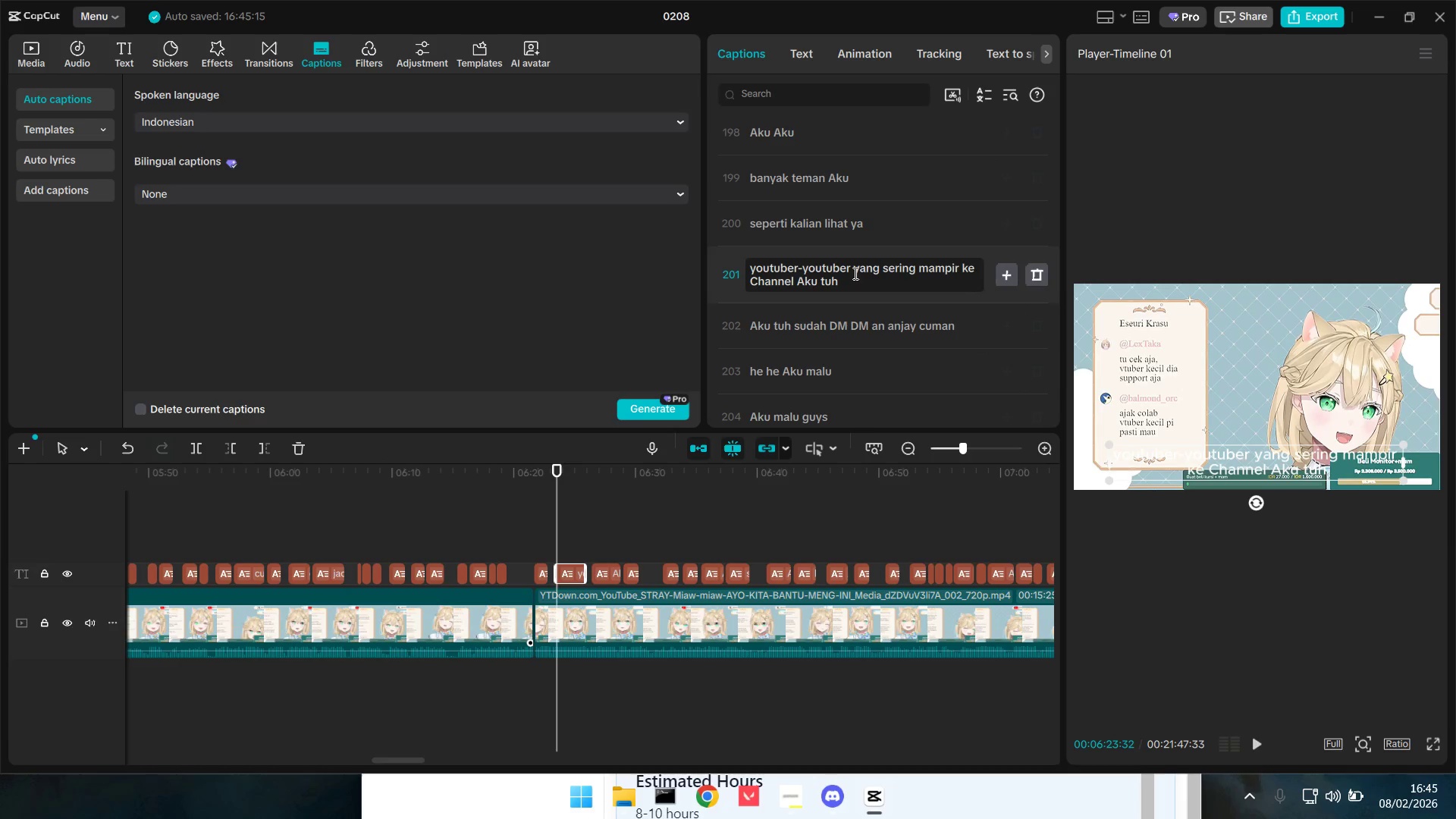 
key(Backspace)
 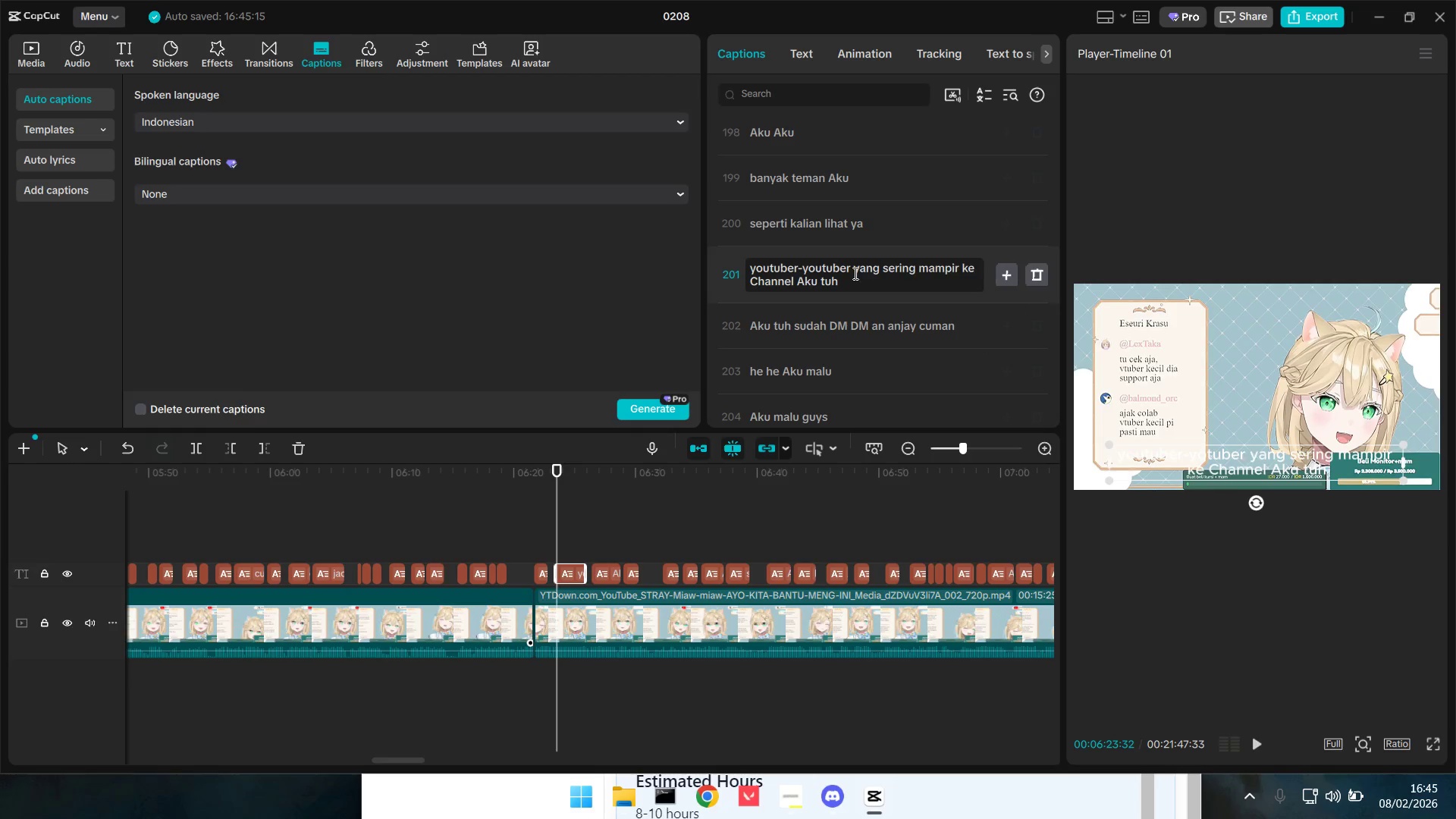 
key(Backspace)
 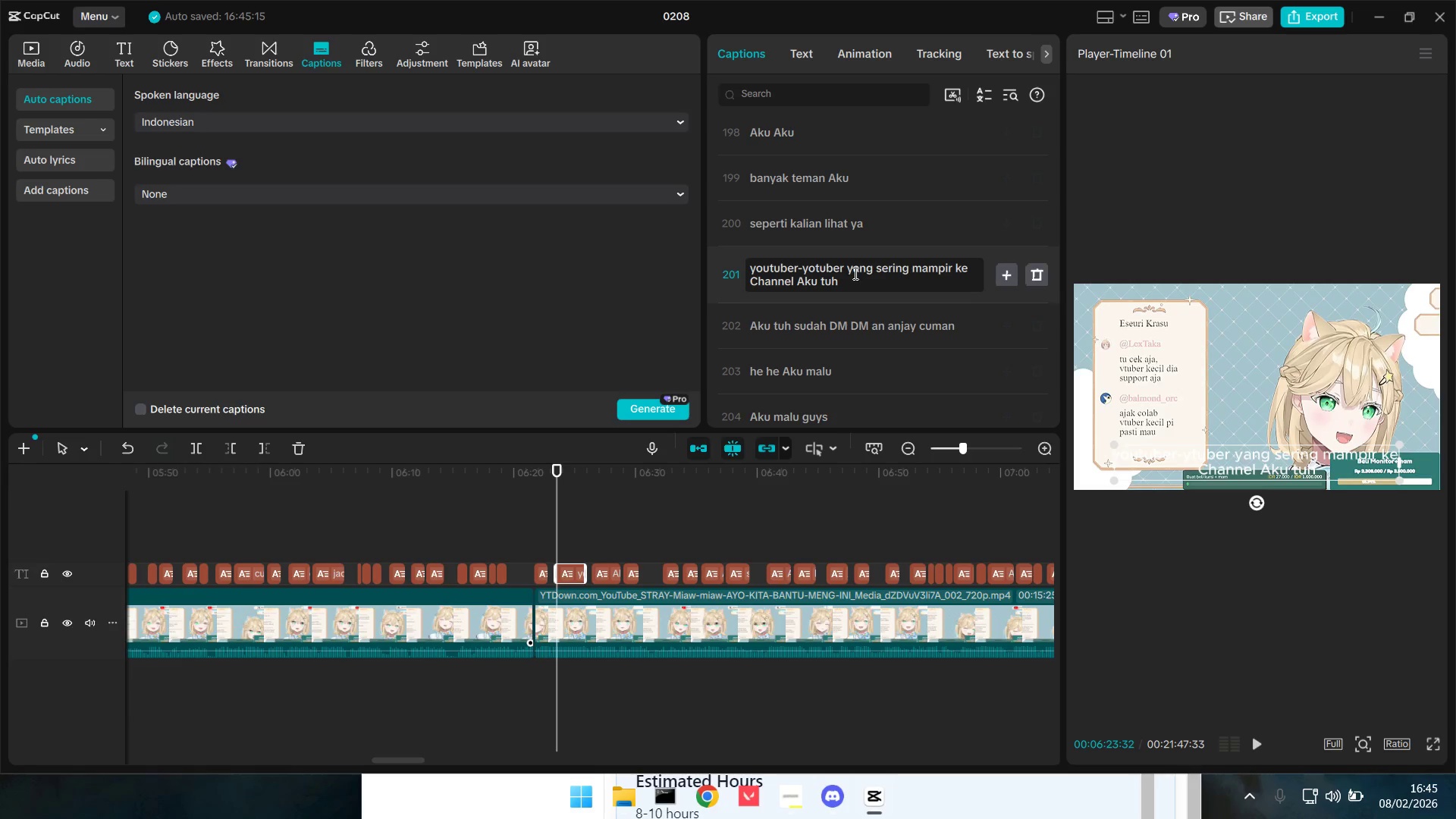 
key(Backspace)
 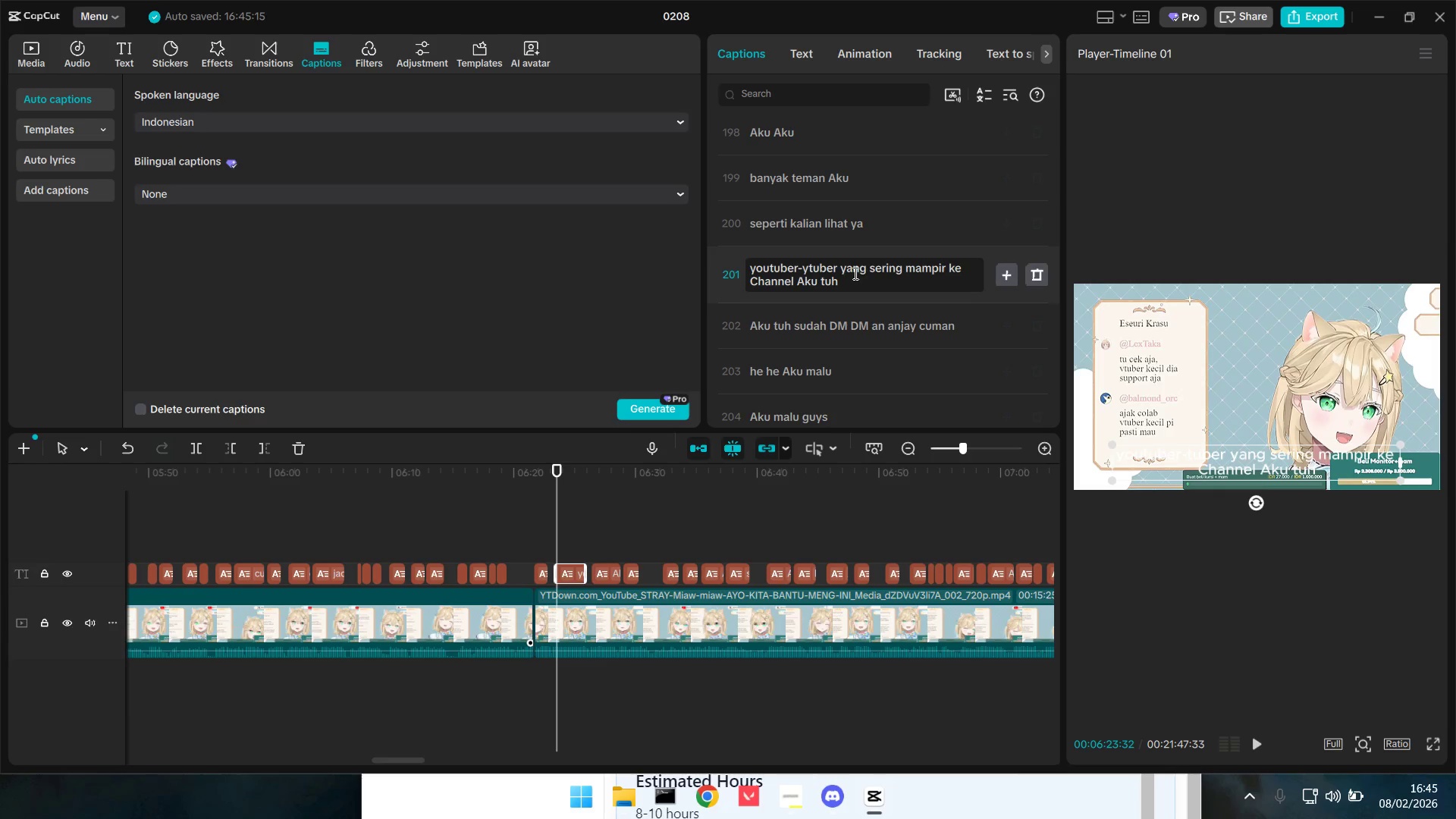 
key(V)
 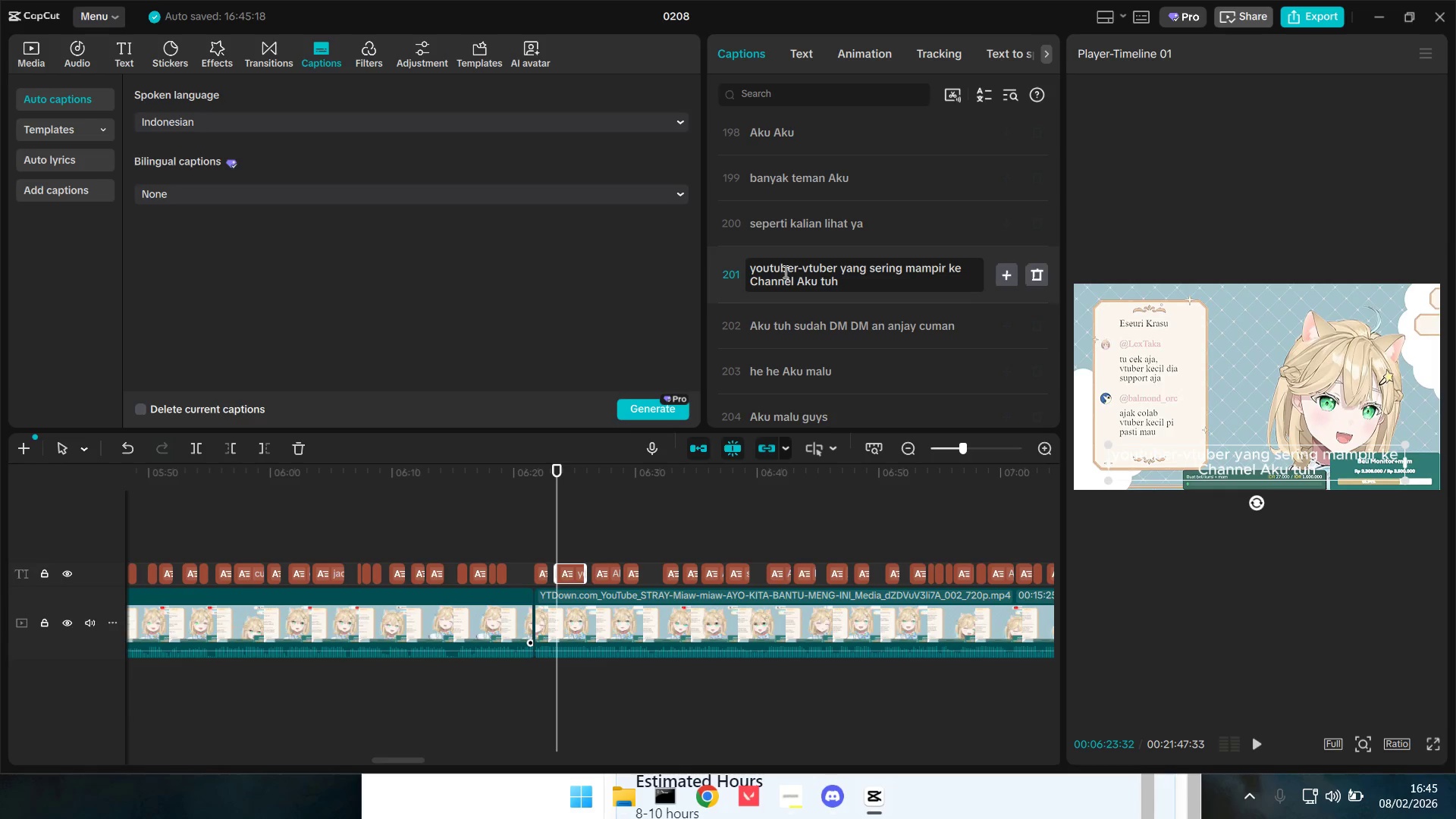 
key(ArrowRight)
 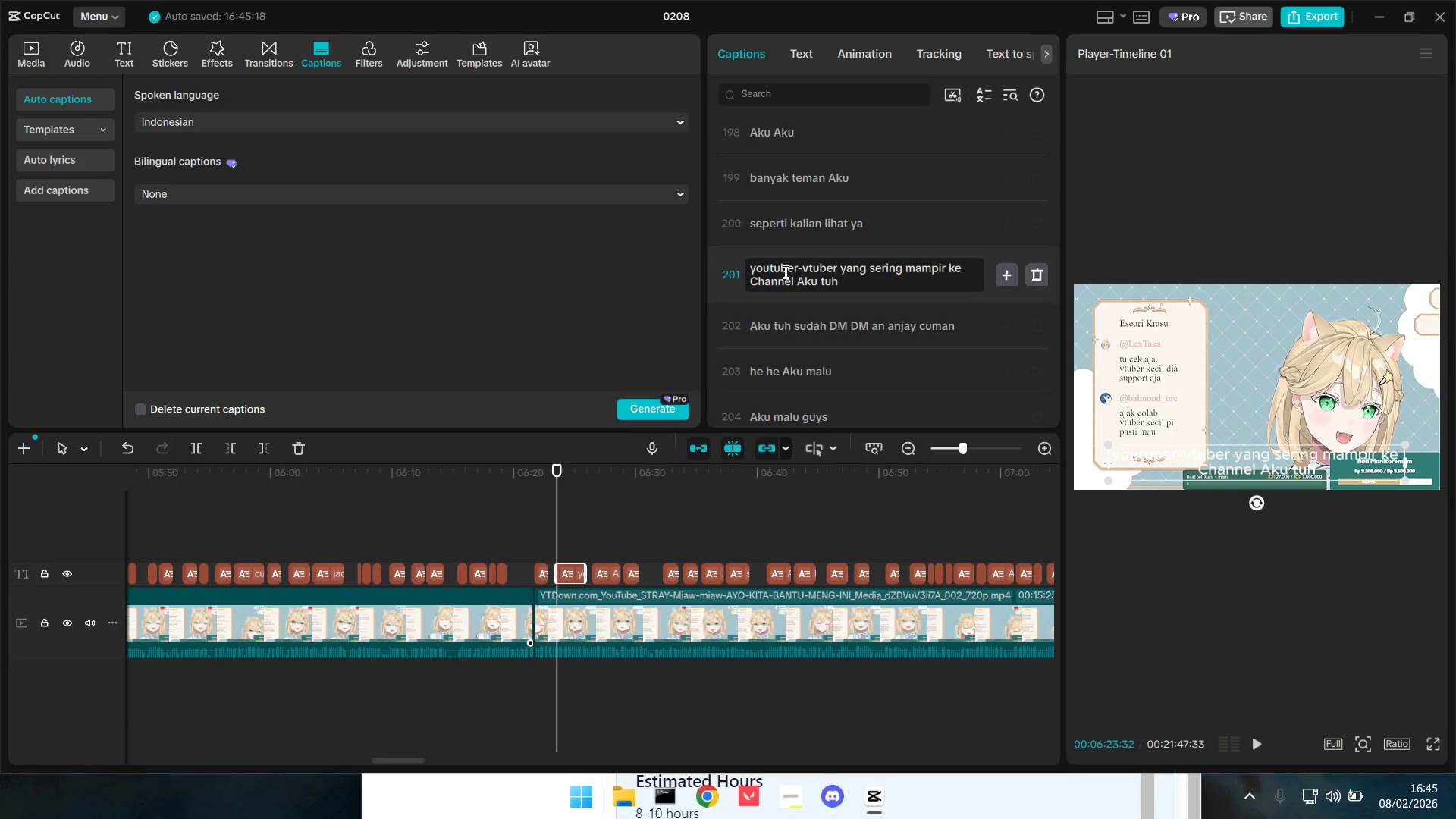 
key(Backspace)
 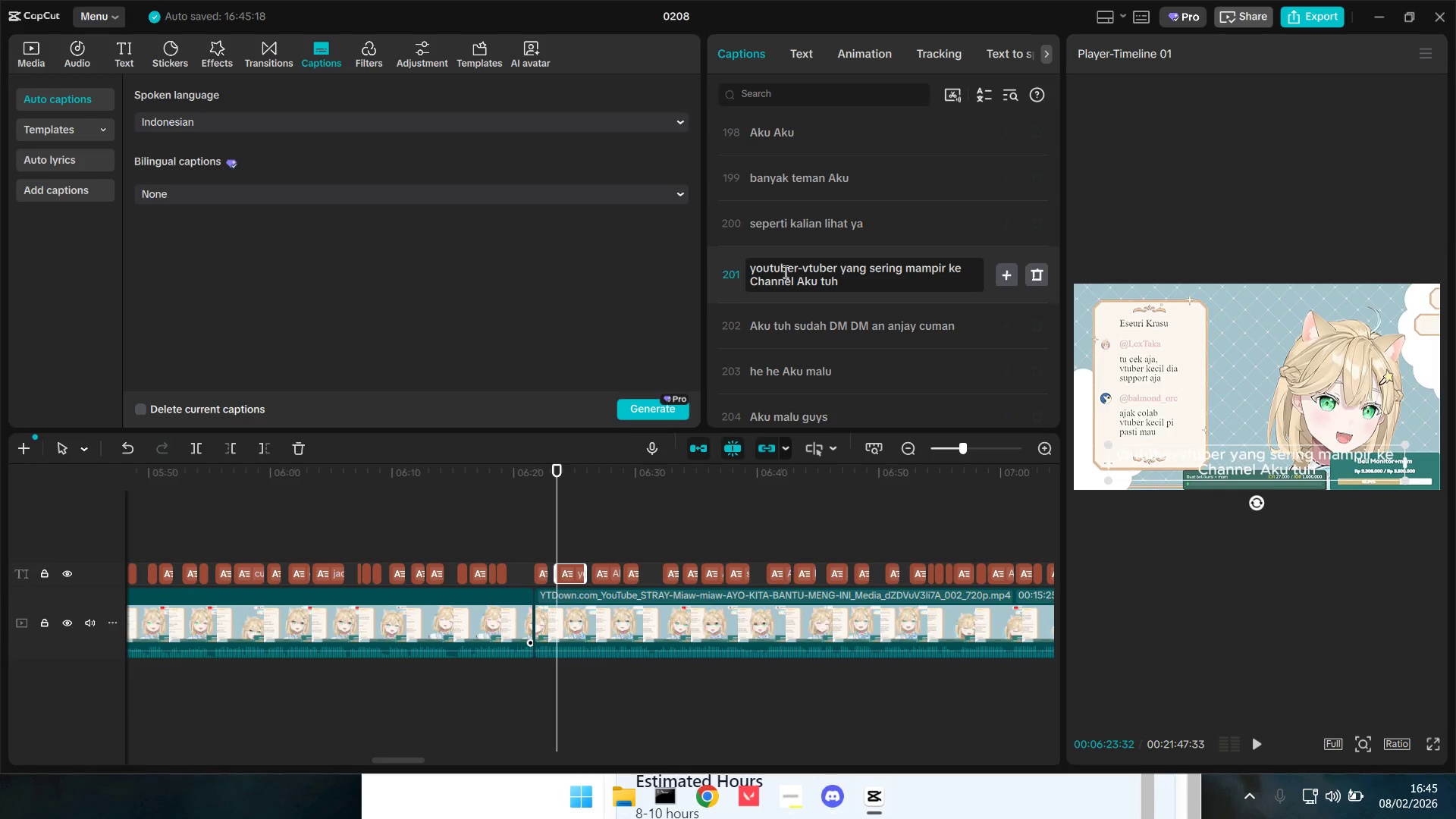 
key(Backspace)
 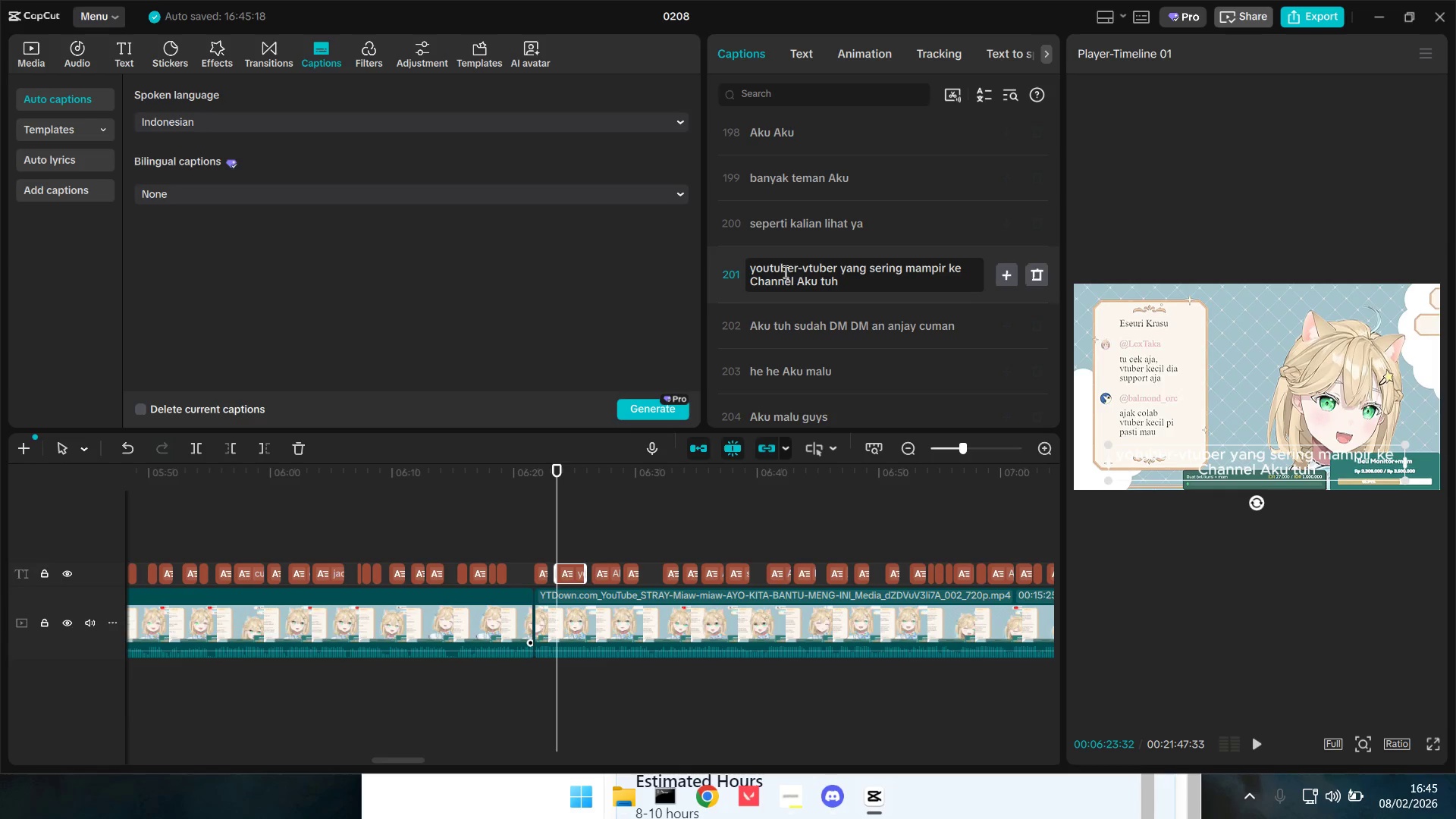 
key(Backspace)
 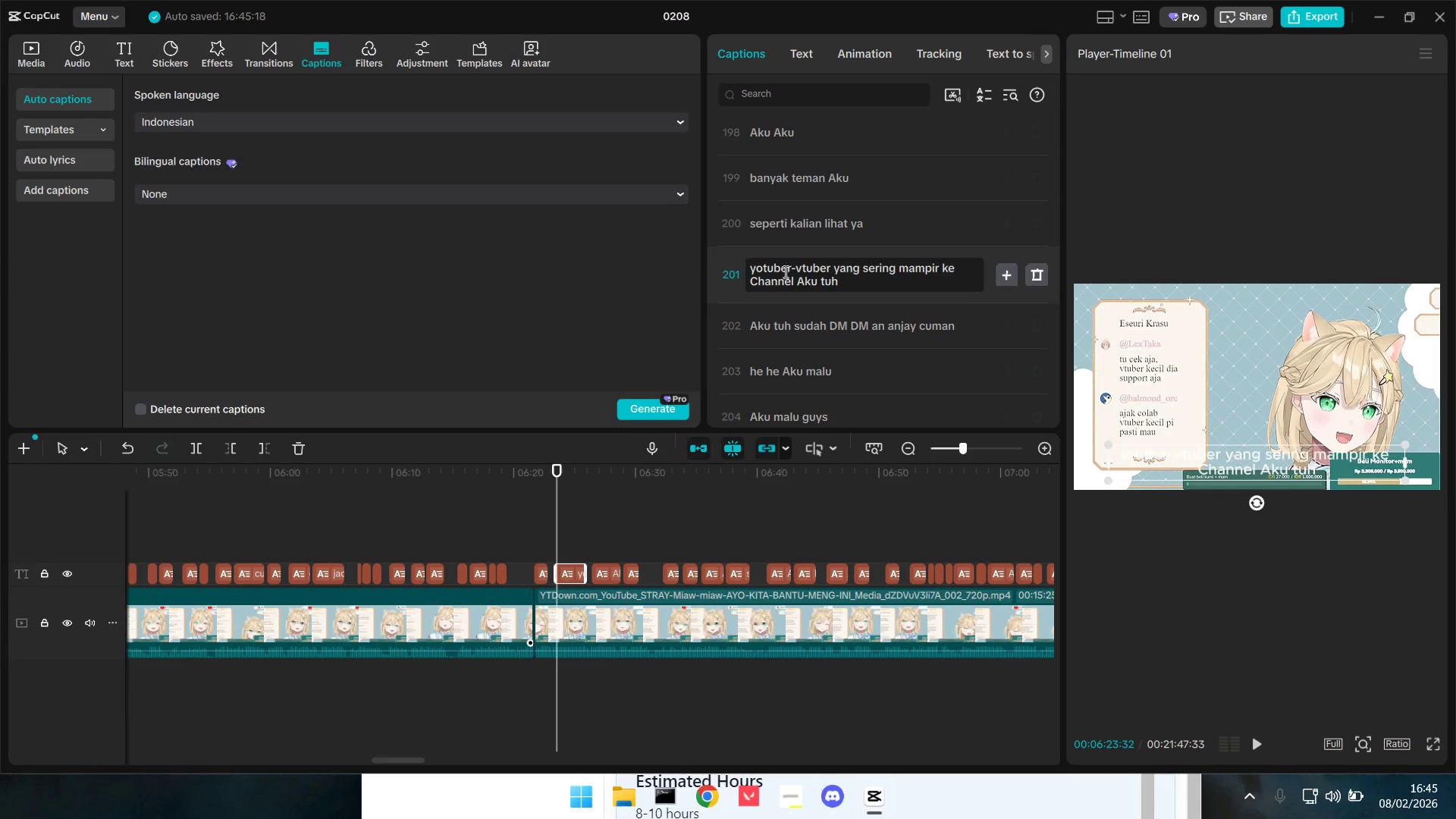 
key(V)
 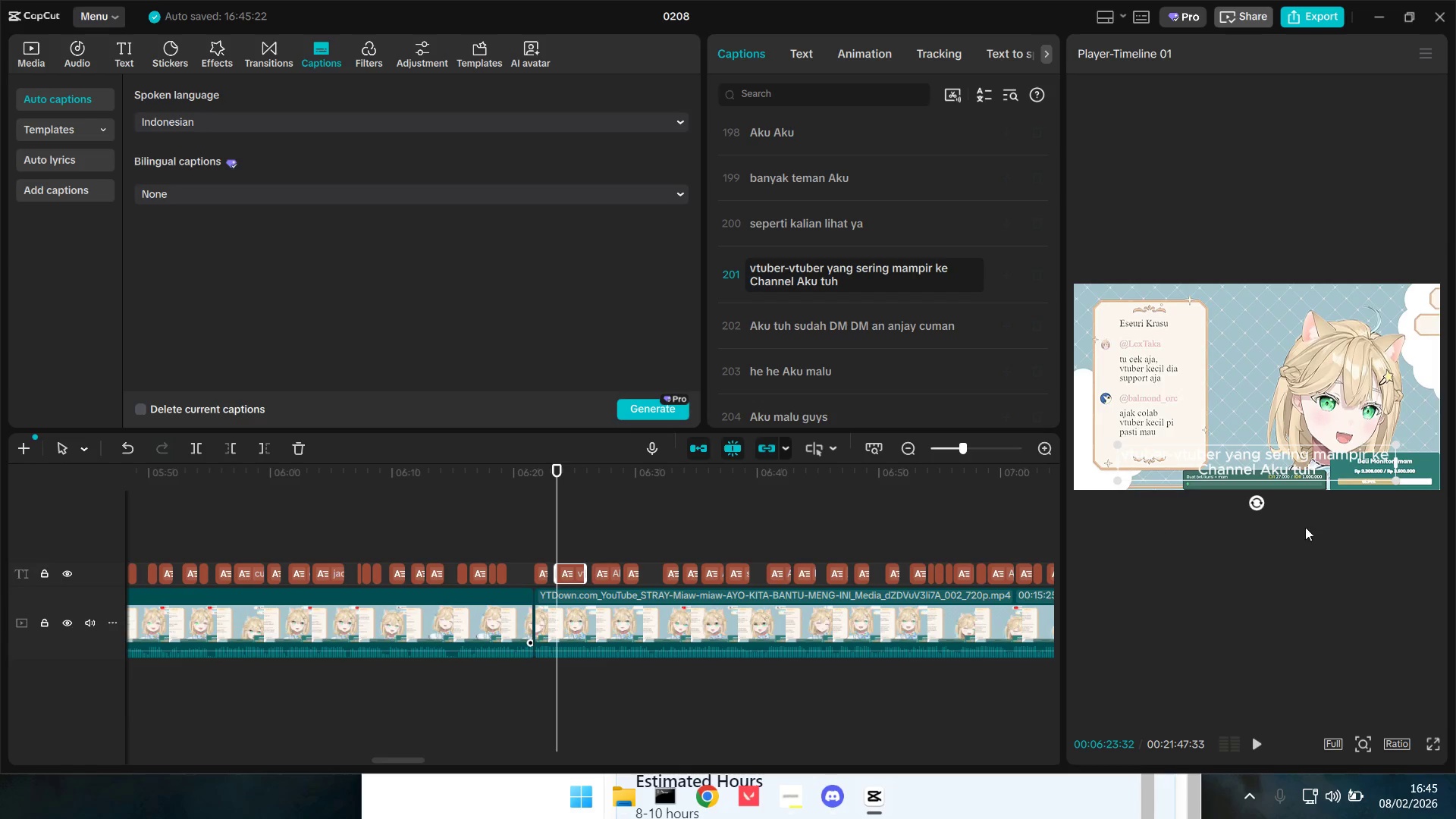 
left_click([1259, 748])
 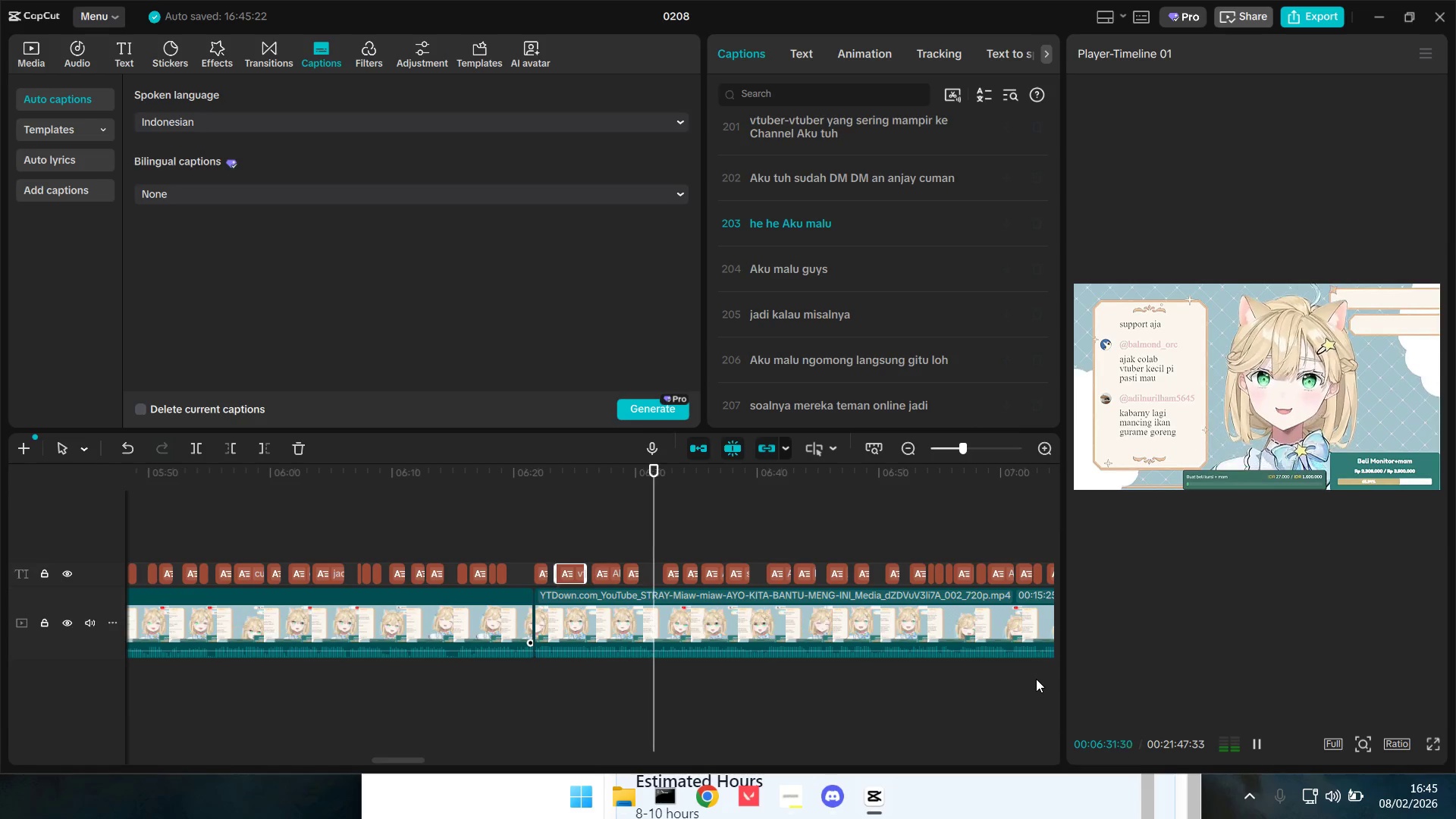 
wait(13.11)
 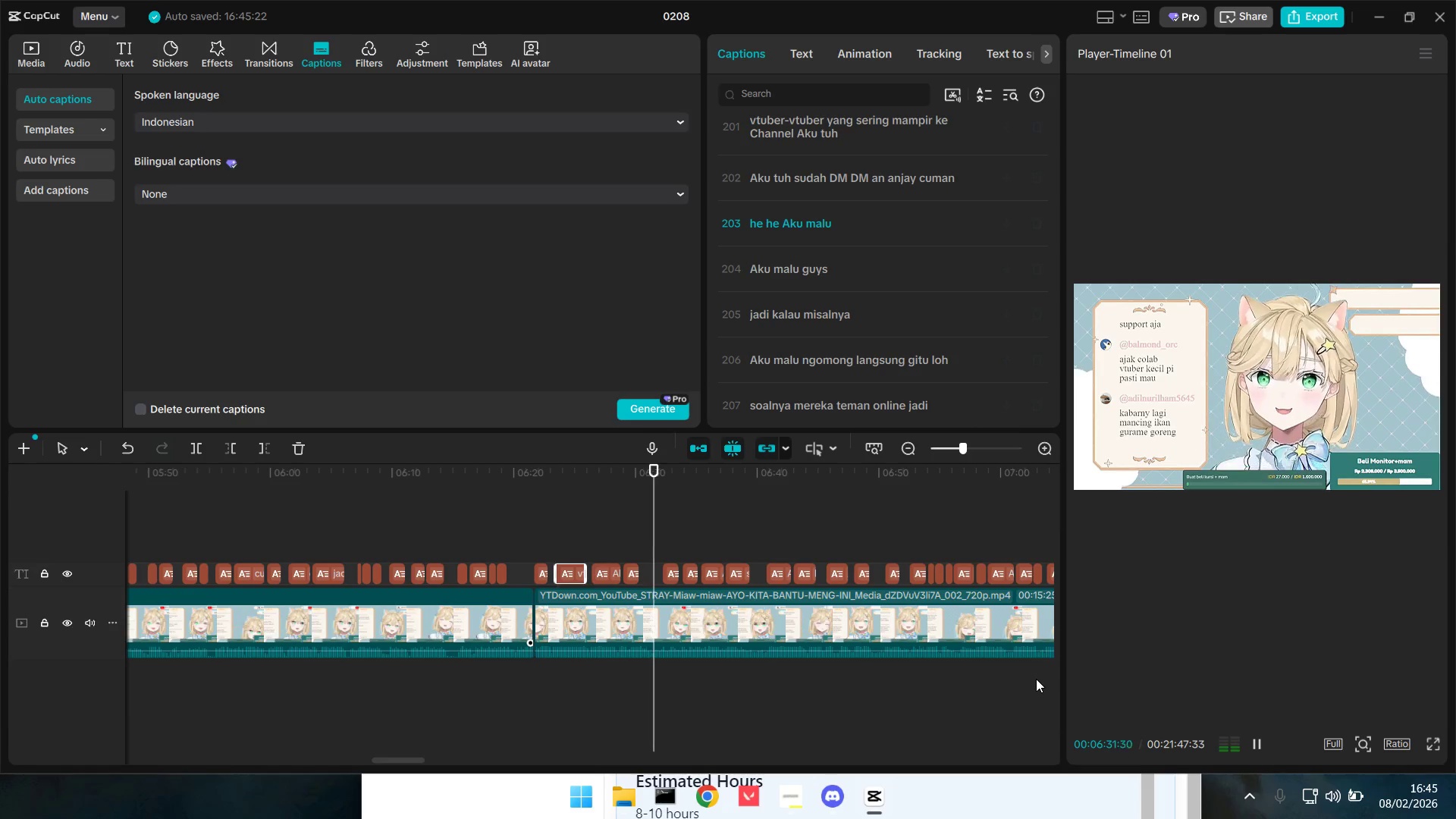 
hold_key(key=AltLeft, duration=1.33)
scroll: coordinate [727, 720], scroll_direction: down, amount: 3.0
 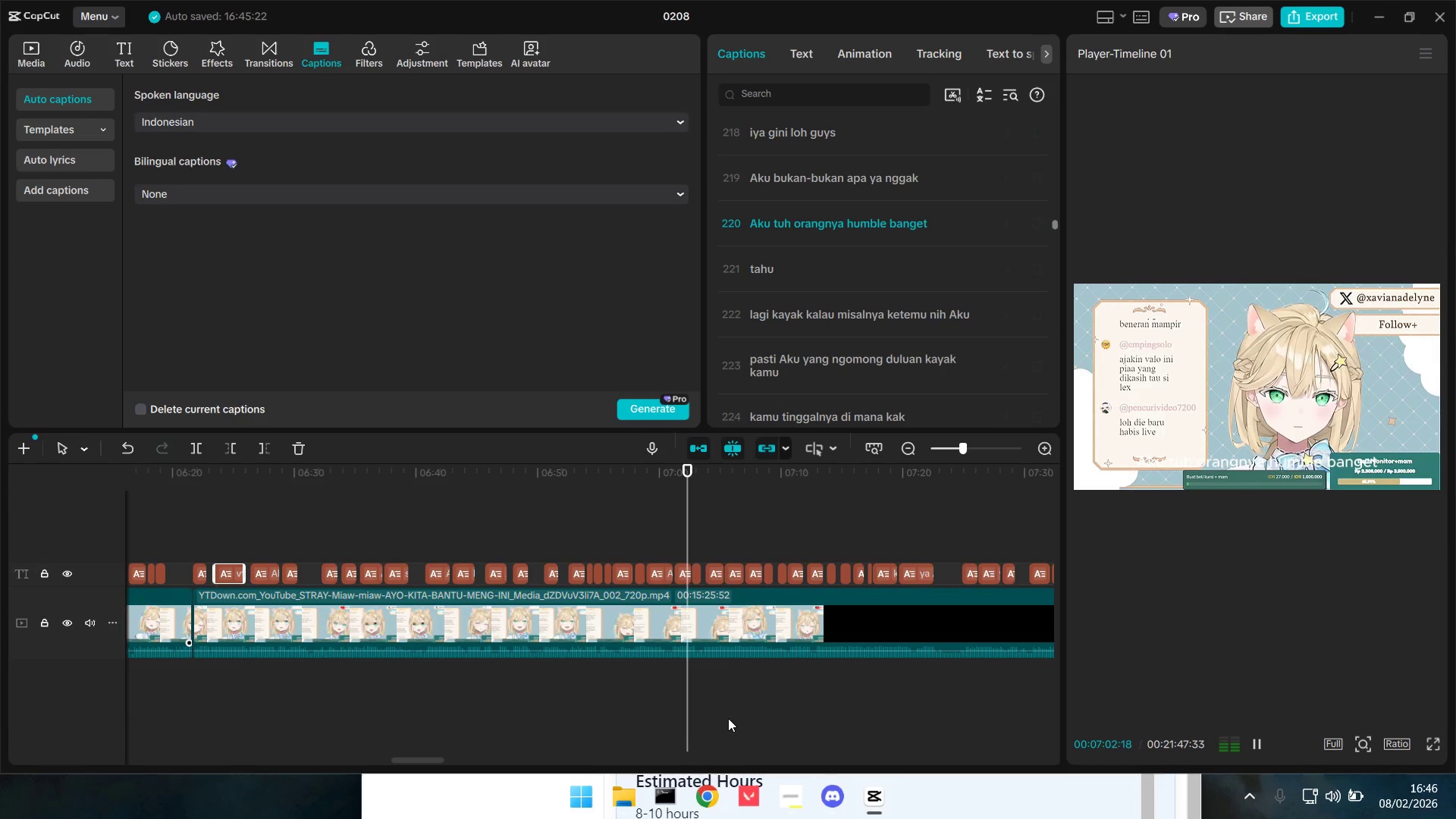 
wait(29.55)
 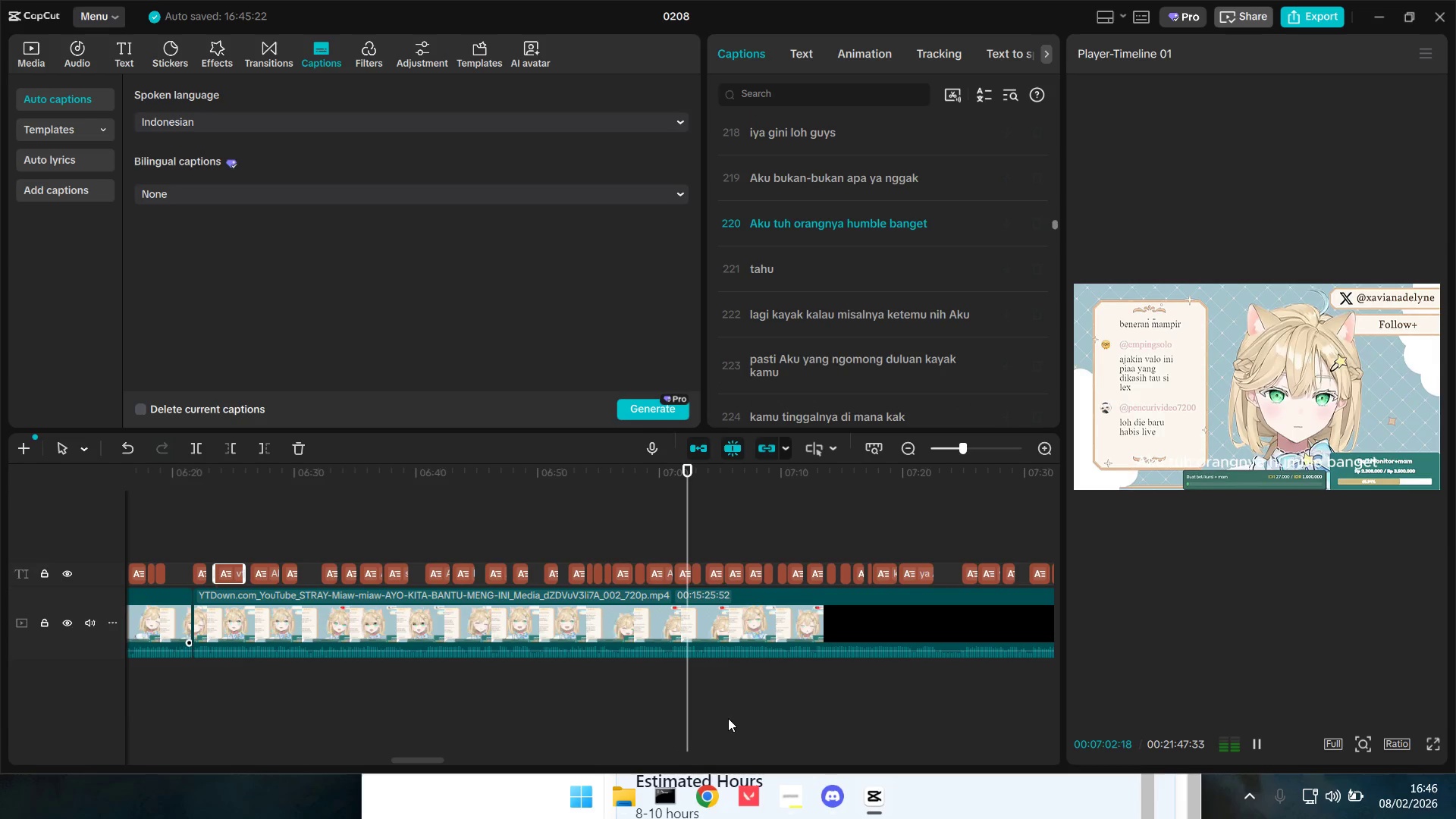 
left_click([1257, 736])
 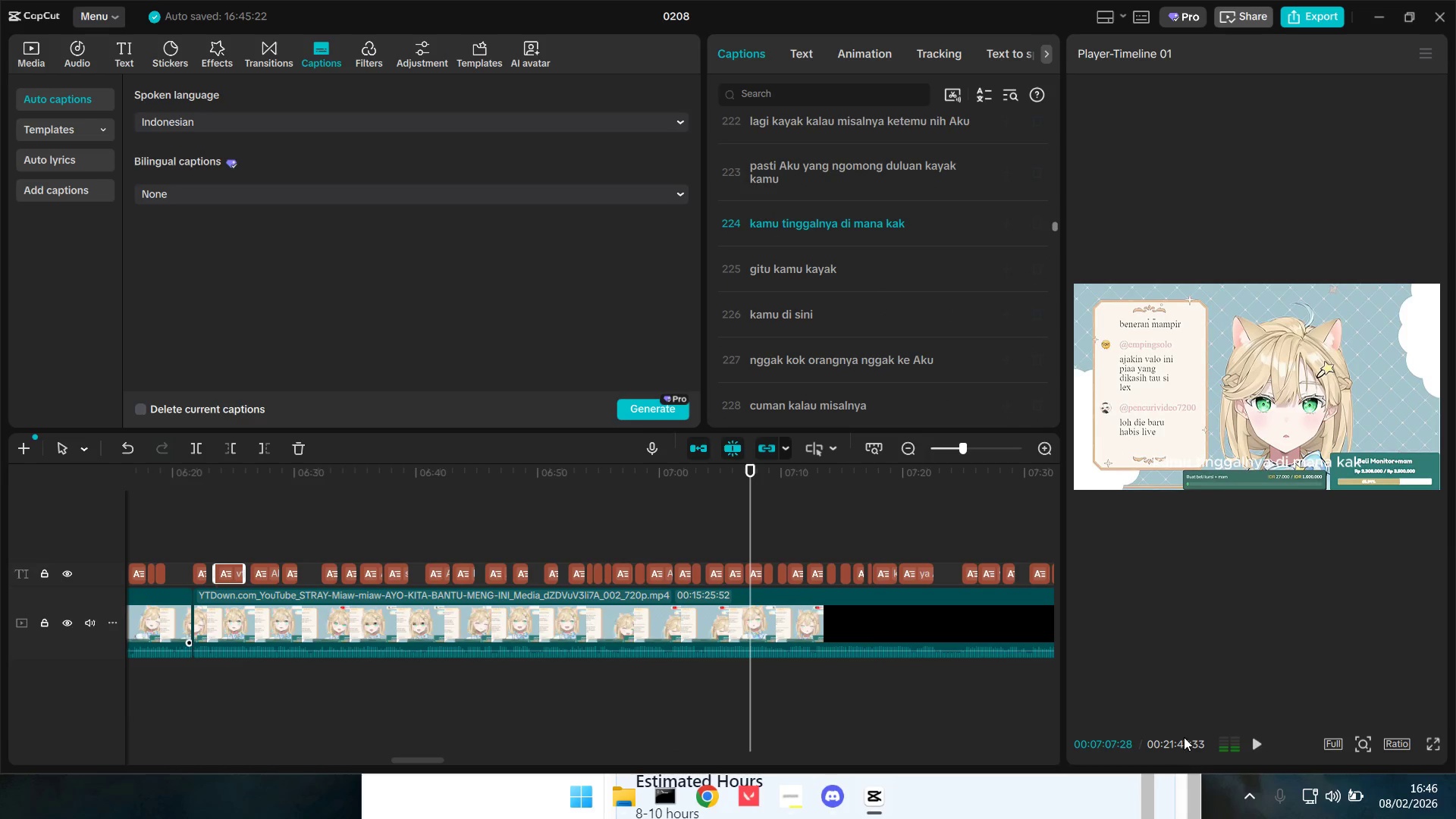 
hold_key(key=AltLeft, duration=0.58)
 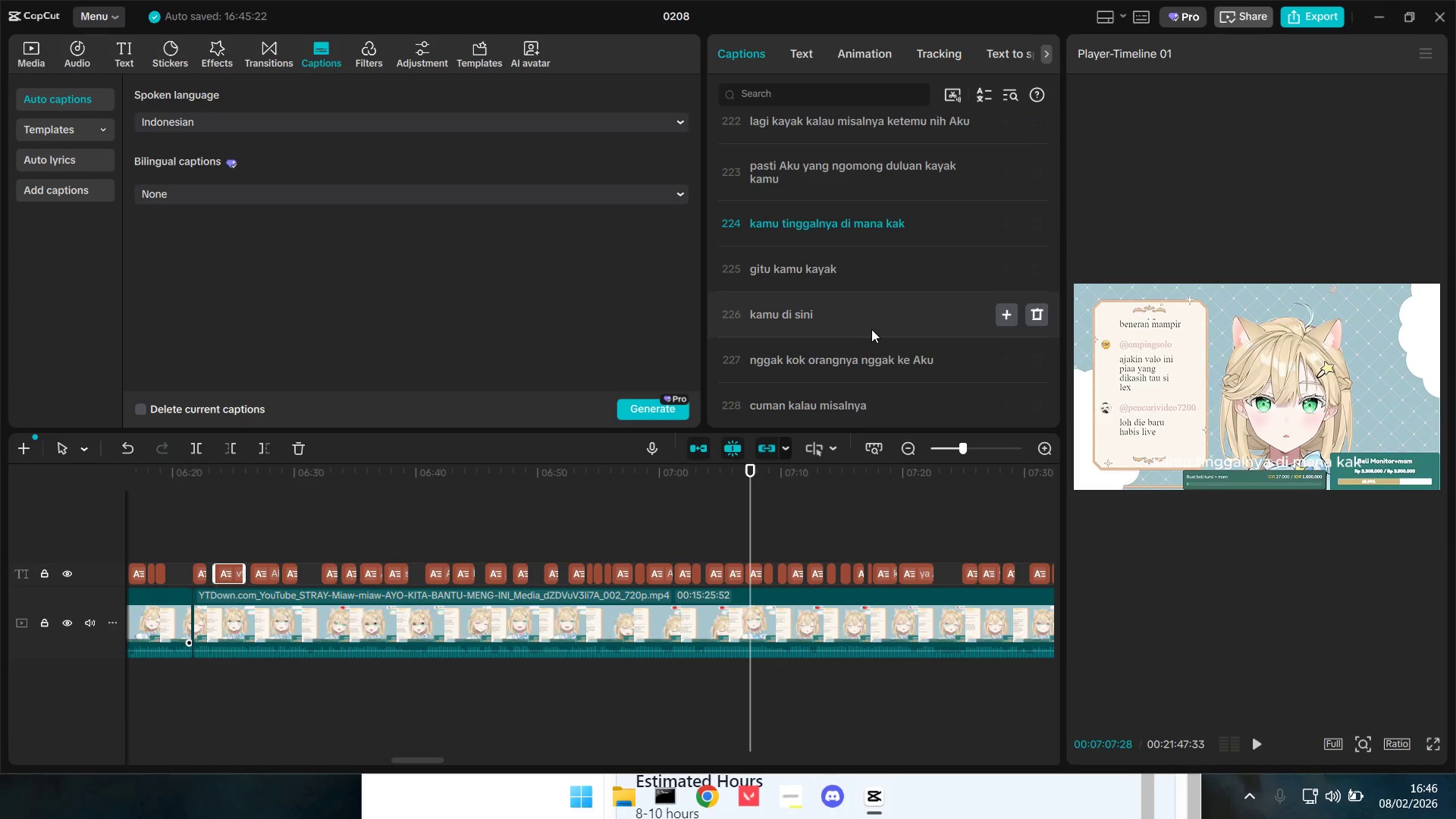 
scroll: coordinate [925, 349], scroll_direction: down, amount: 42.0
 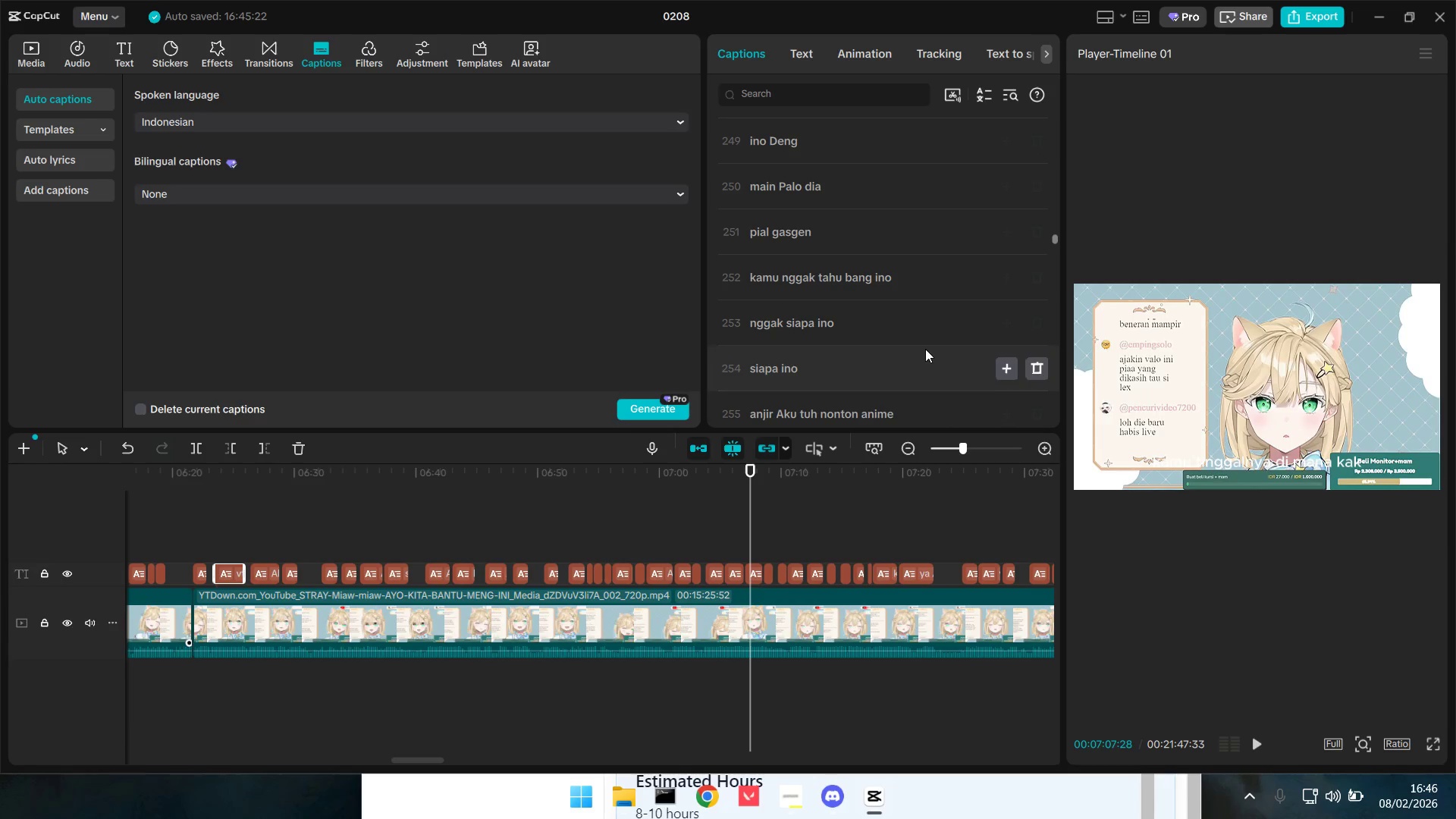 
scroll: coordinate [937, 350], scroll_direction: down, amount: 12.0
 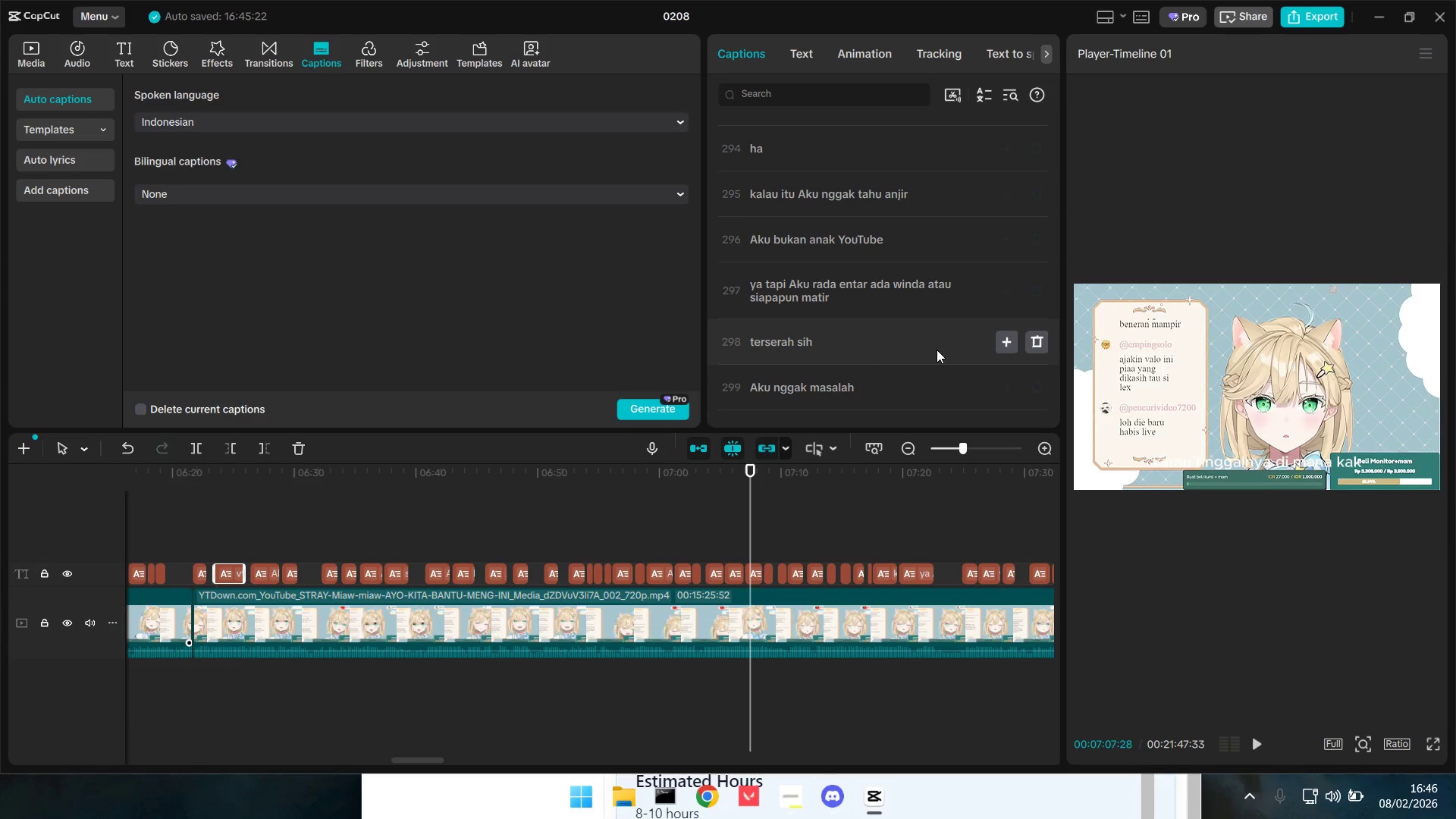 
left_click([912, 305])
 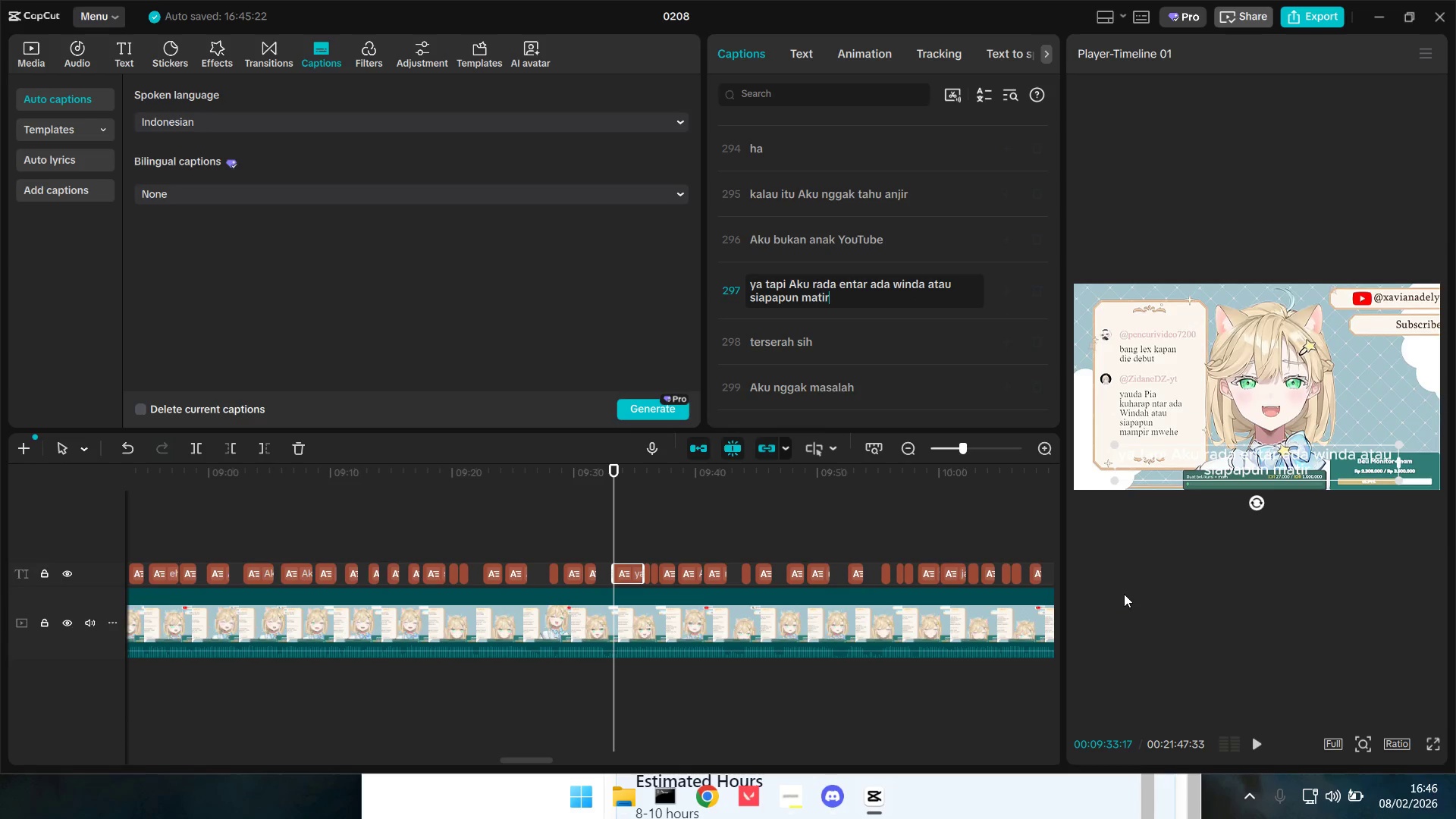 
left_click([1250, 736])
 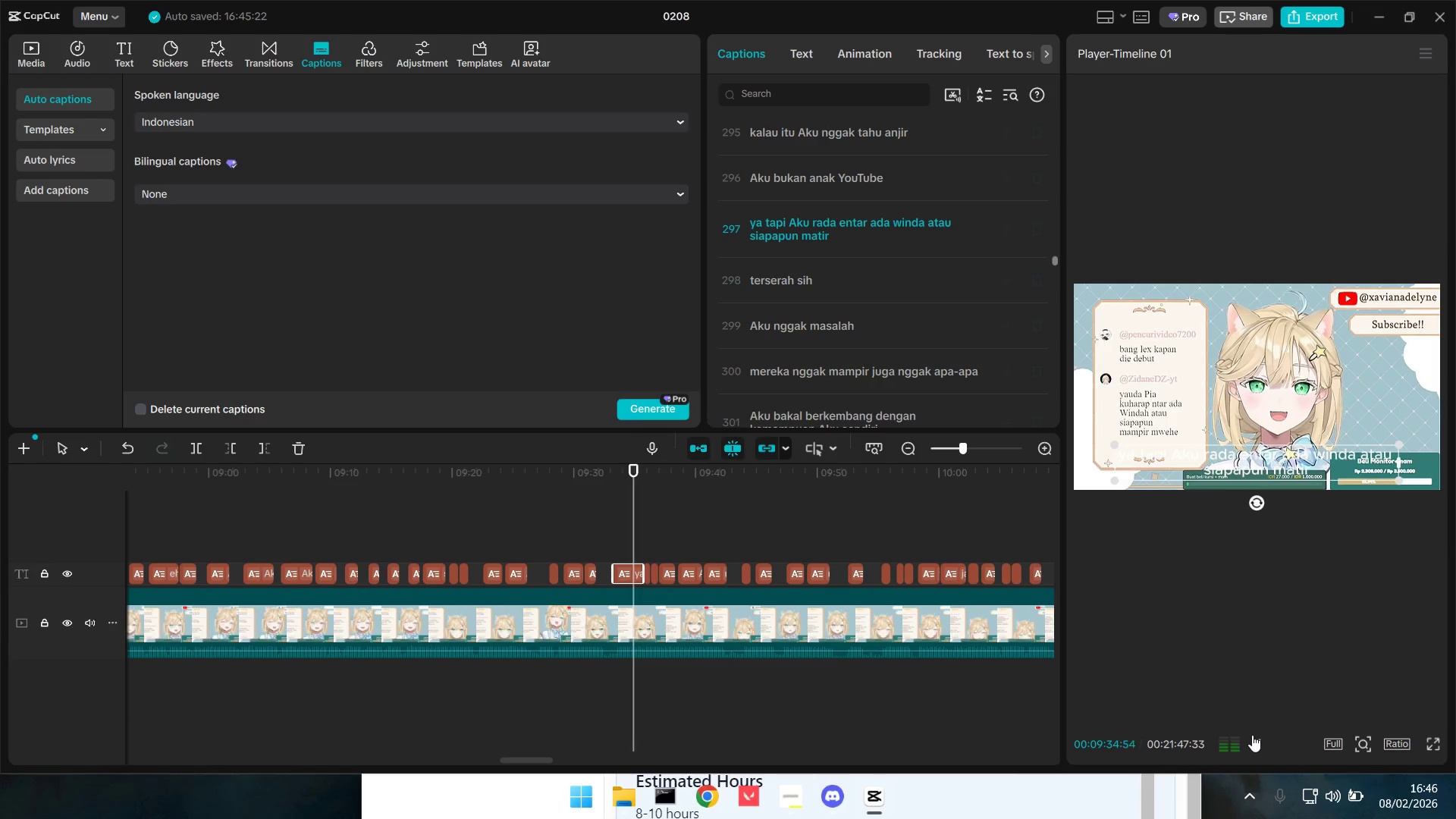 
left_click([1252, 735])
 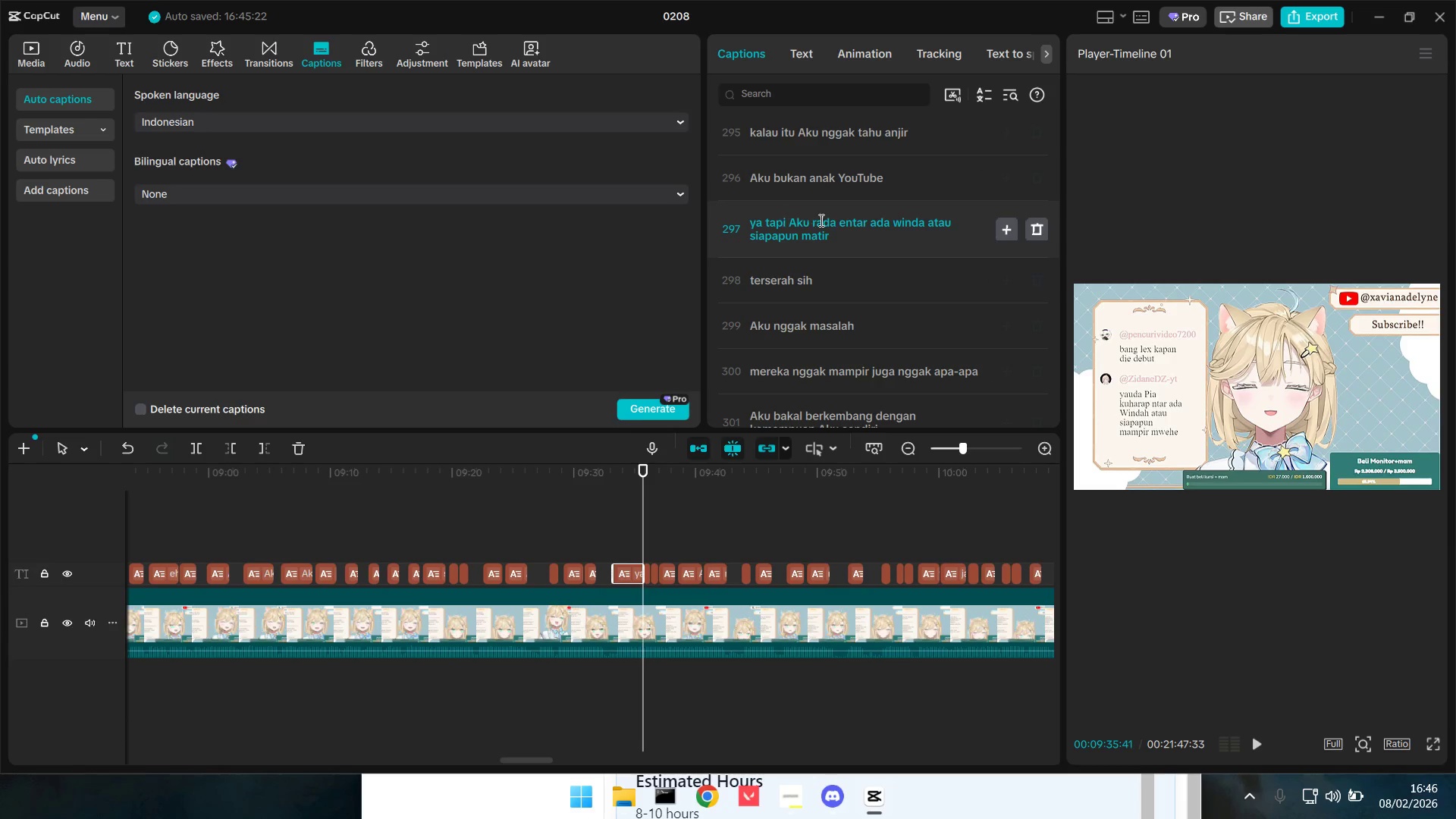 
left_click_drag(start_coordinate=[835, 225], to_coordinate=[814, 224])
 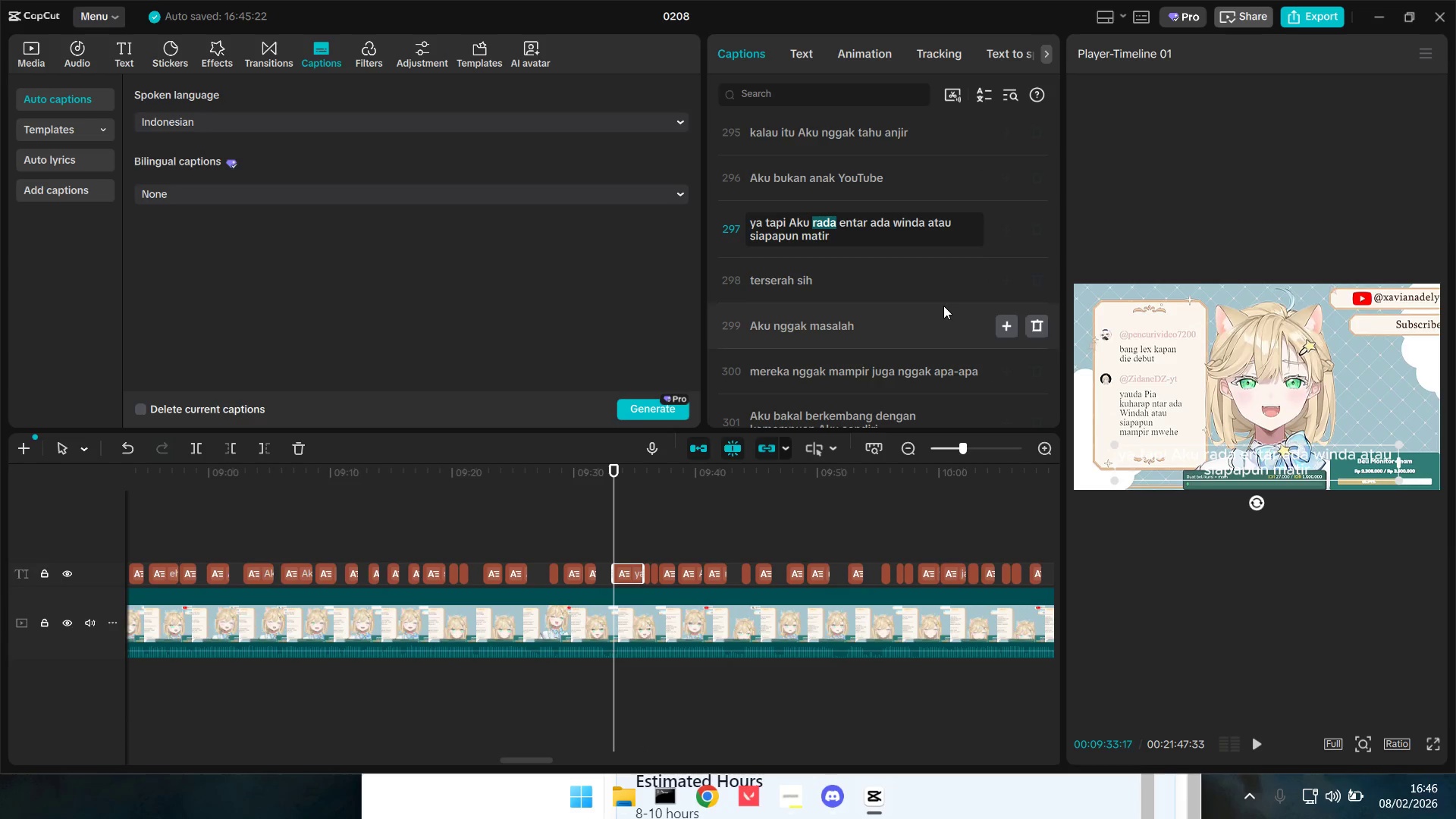 
type(harap)
 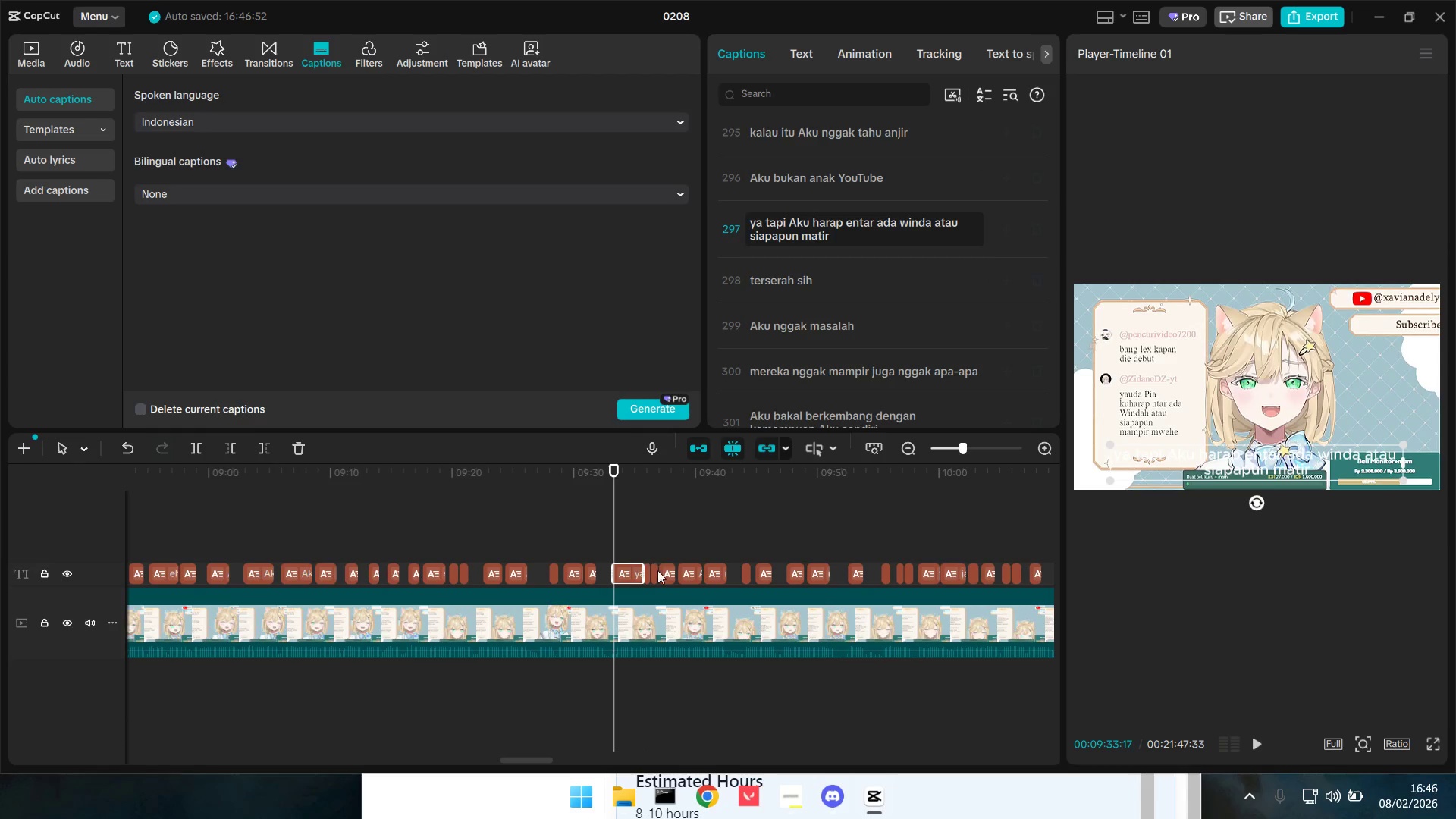 
left_click([615, 605])
 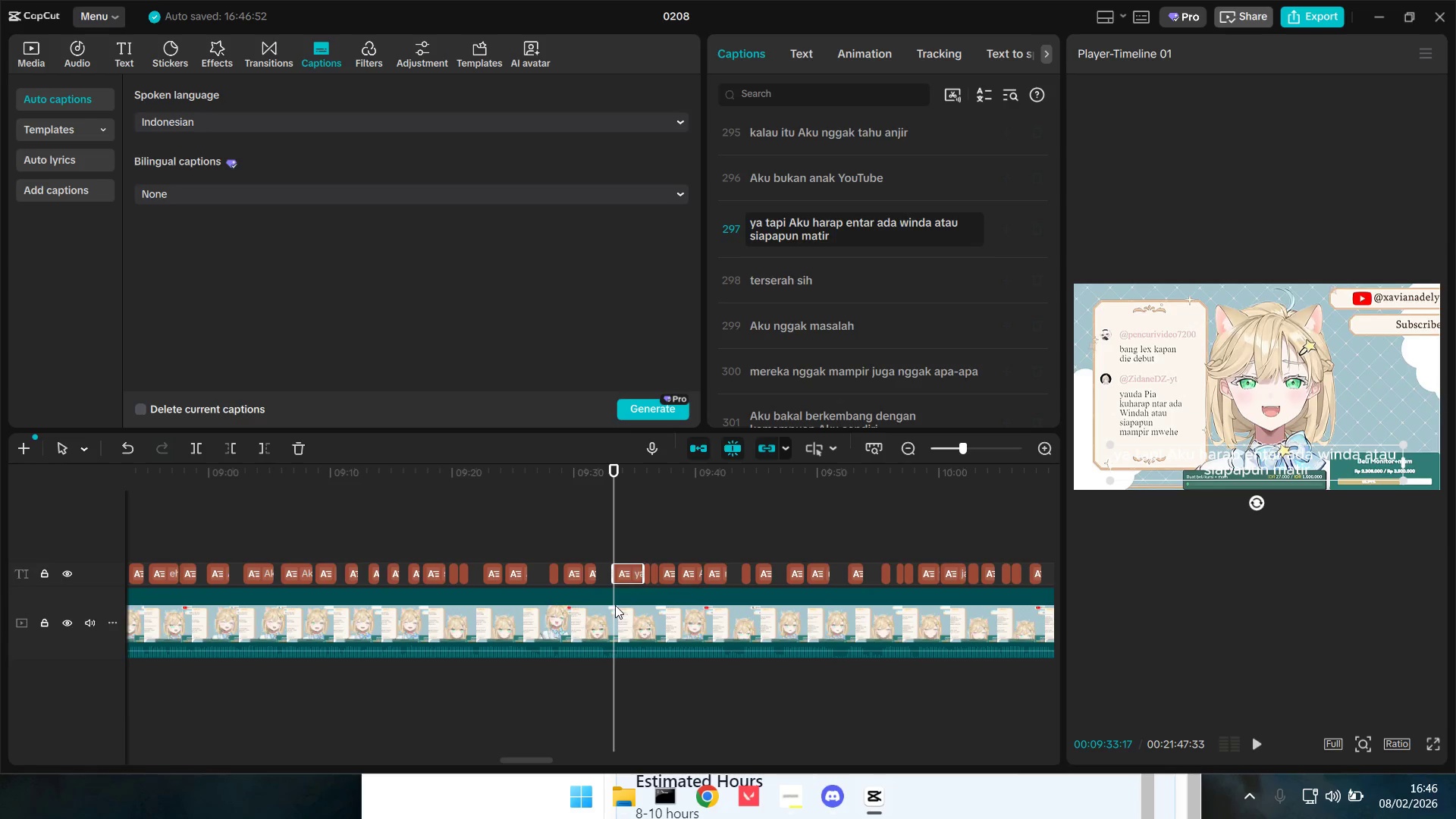 
key(Shift+E)
 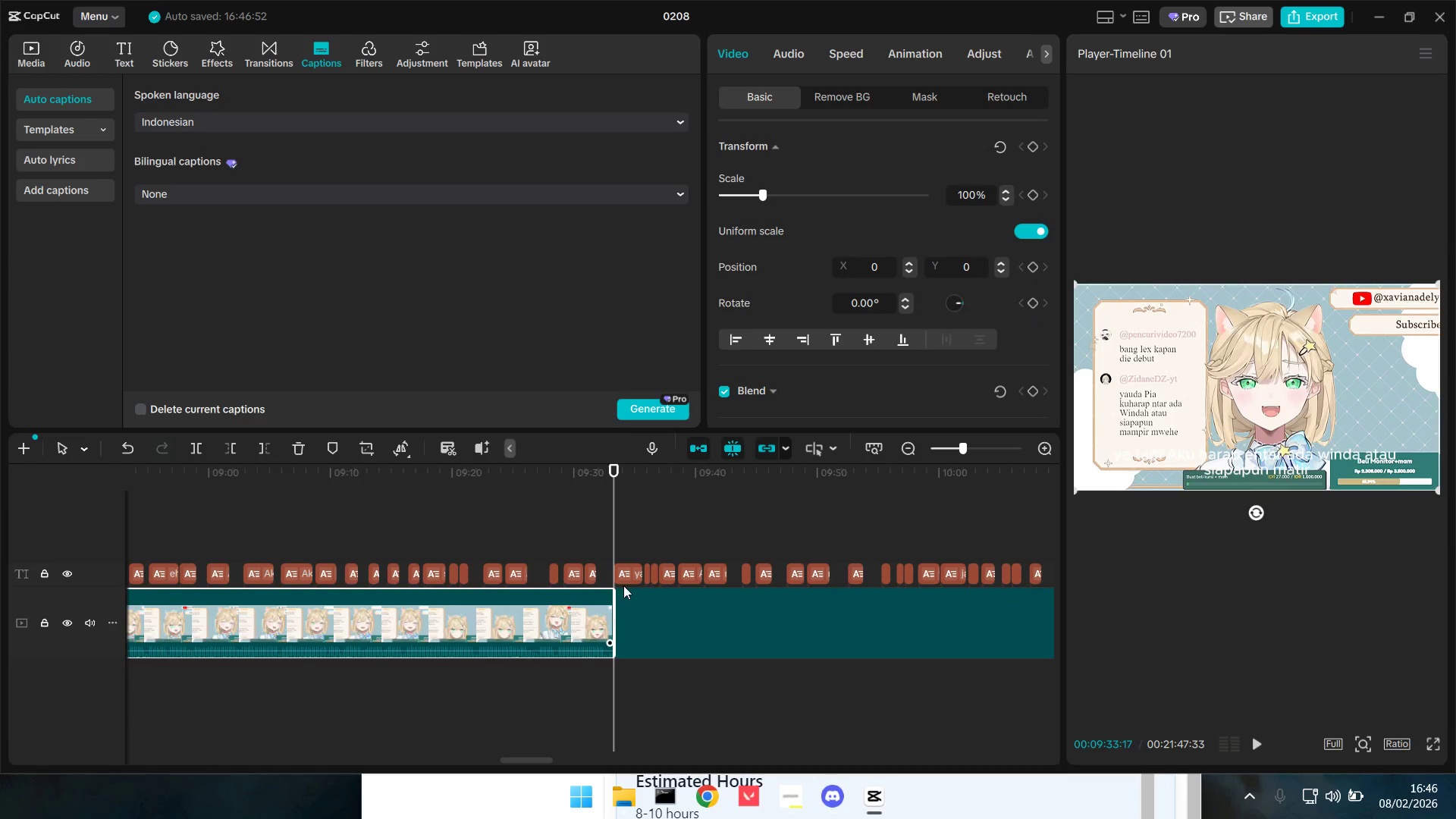 
key(Space)
 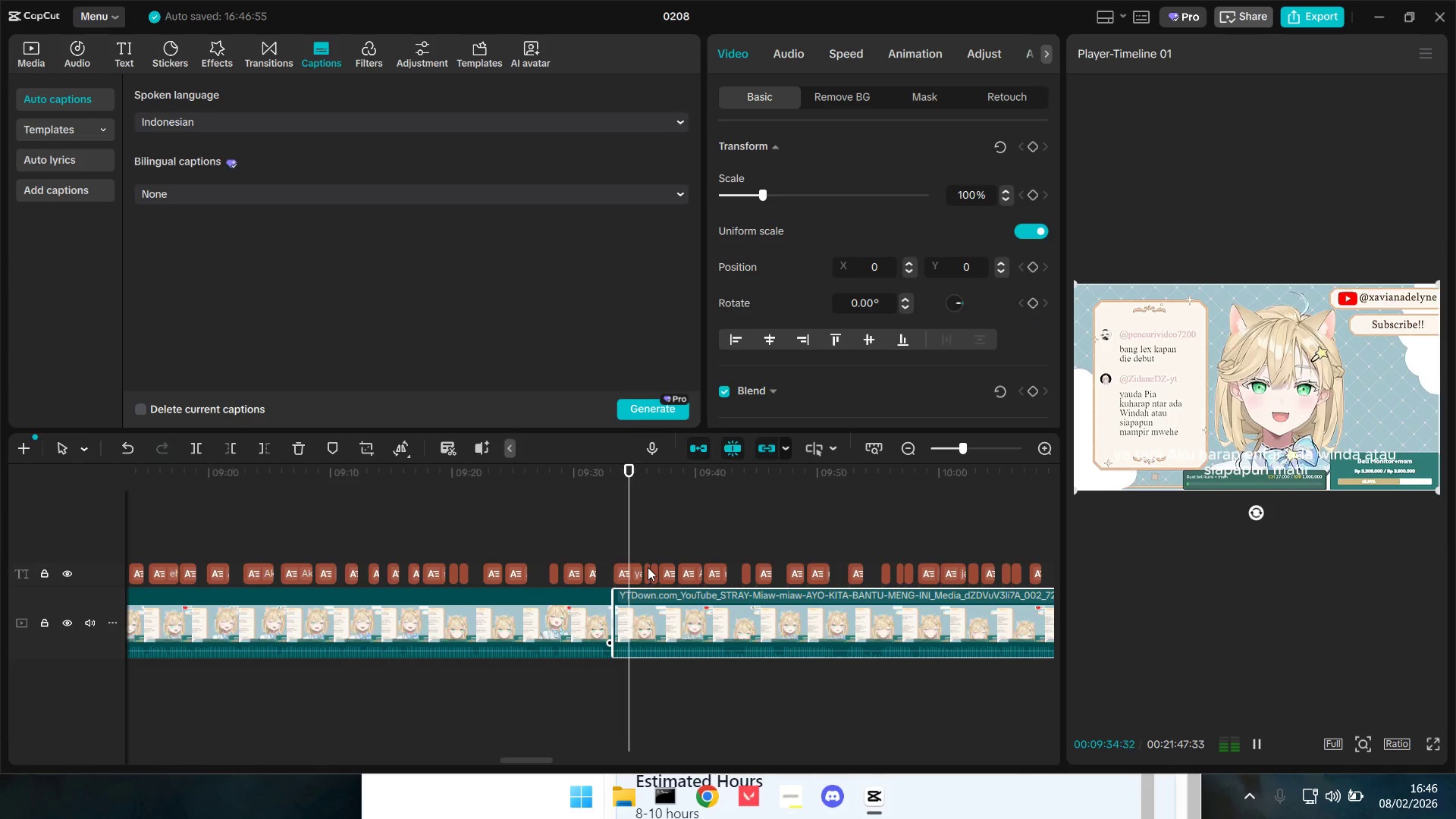 
left_click([628, 570])
 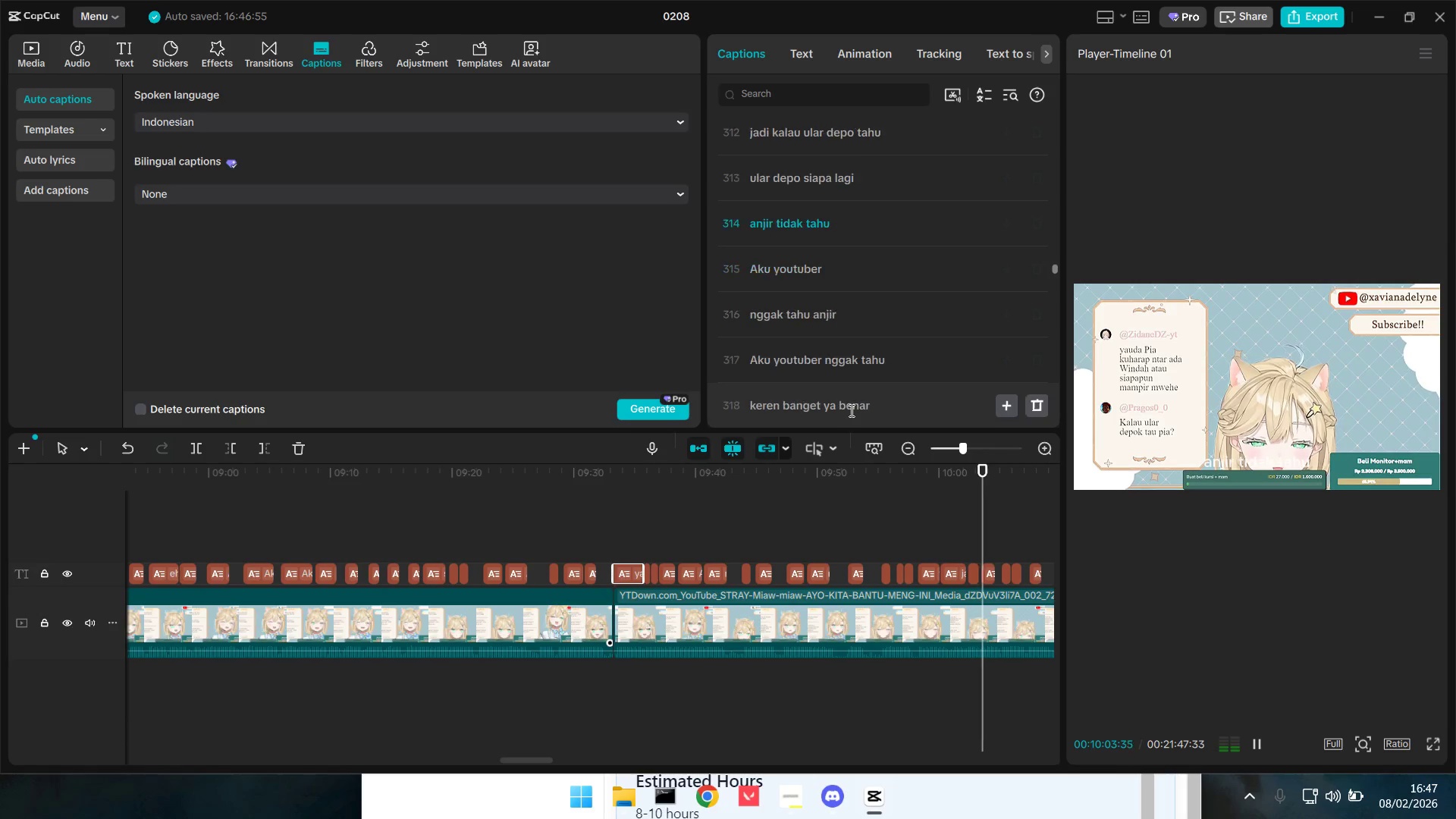 
wait(33.53)
 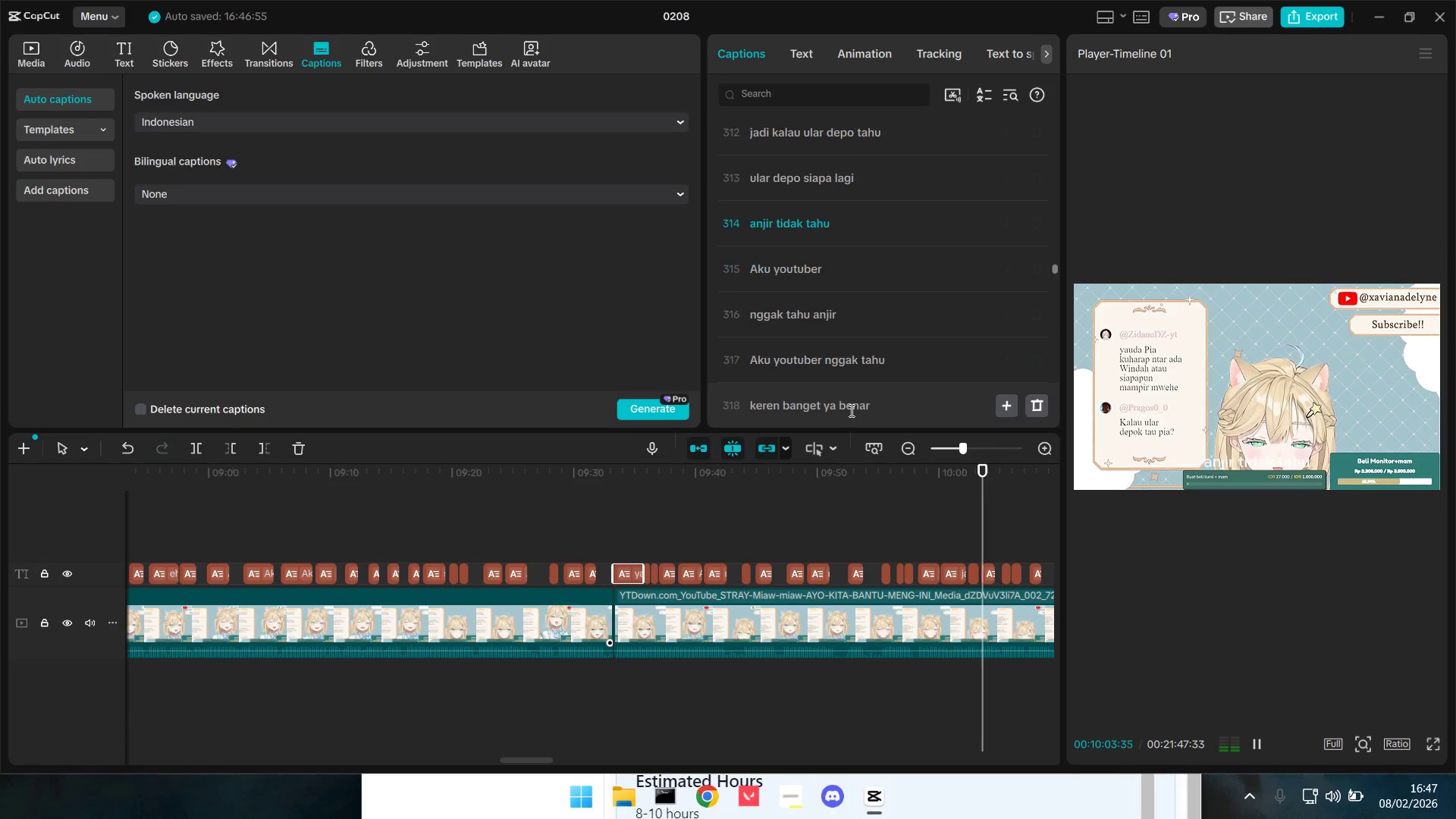 
key(Space)
 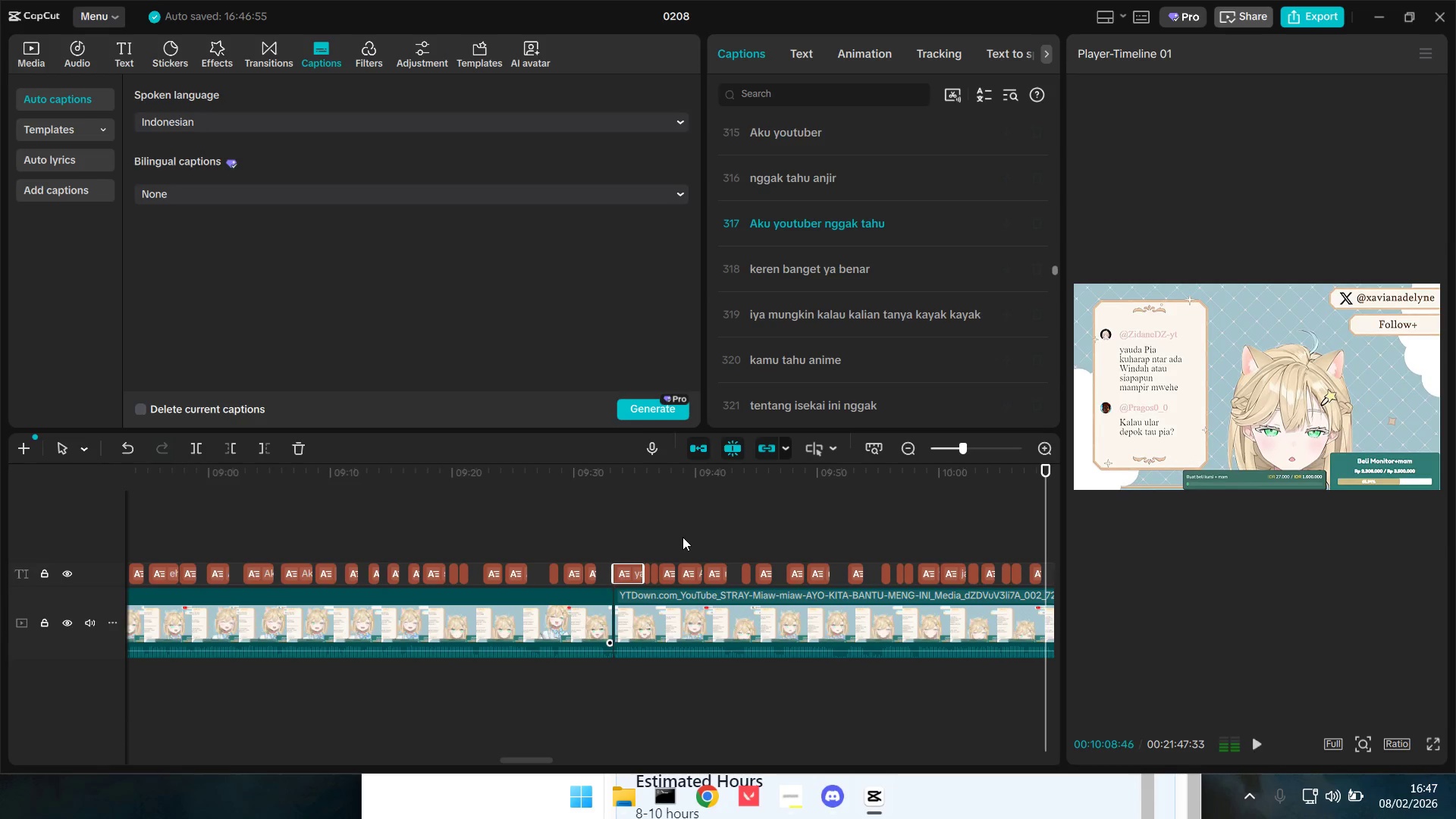 
left_click([682, 537])
 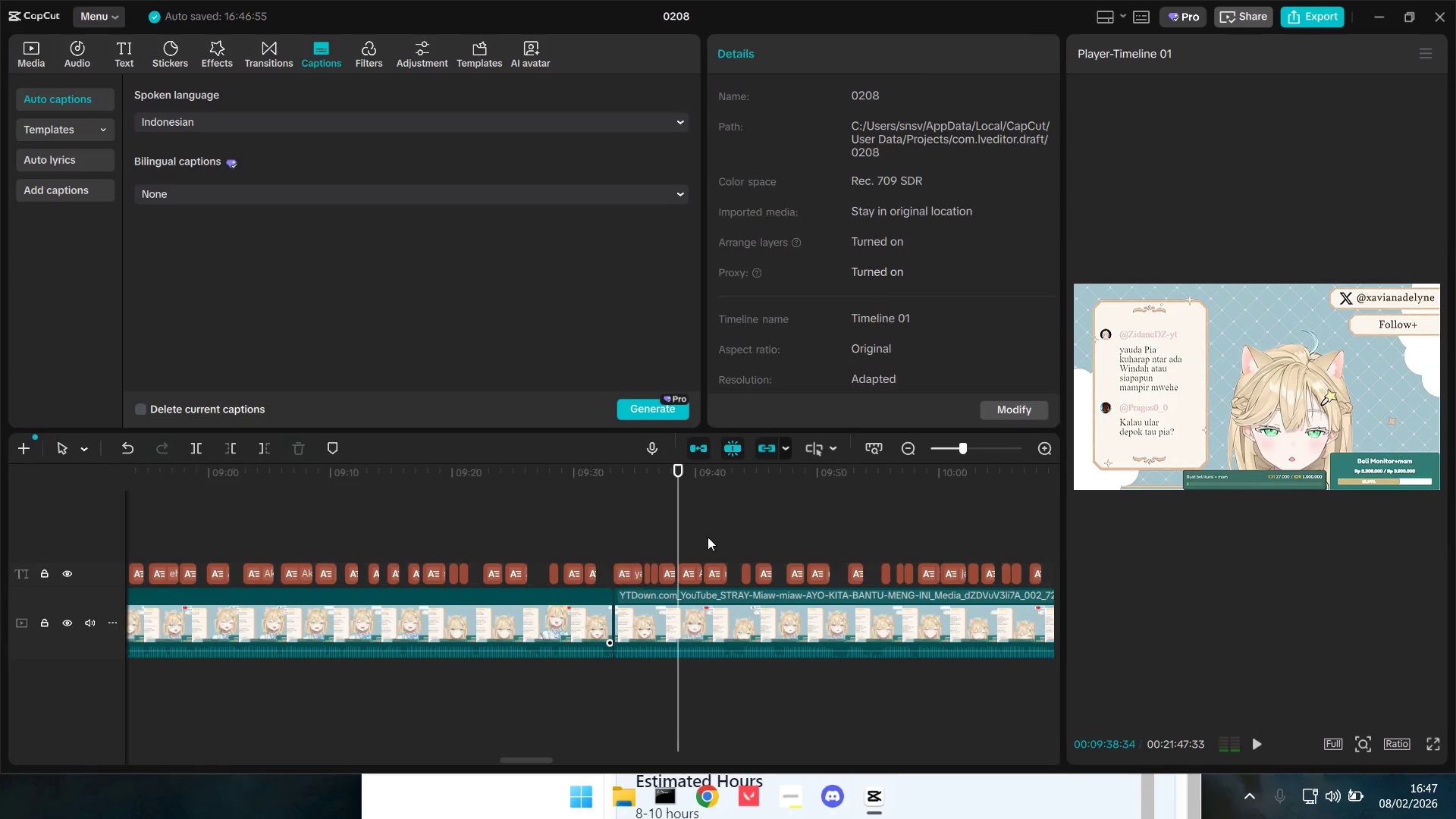 
key(Space)
 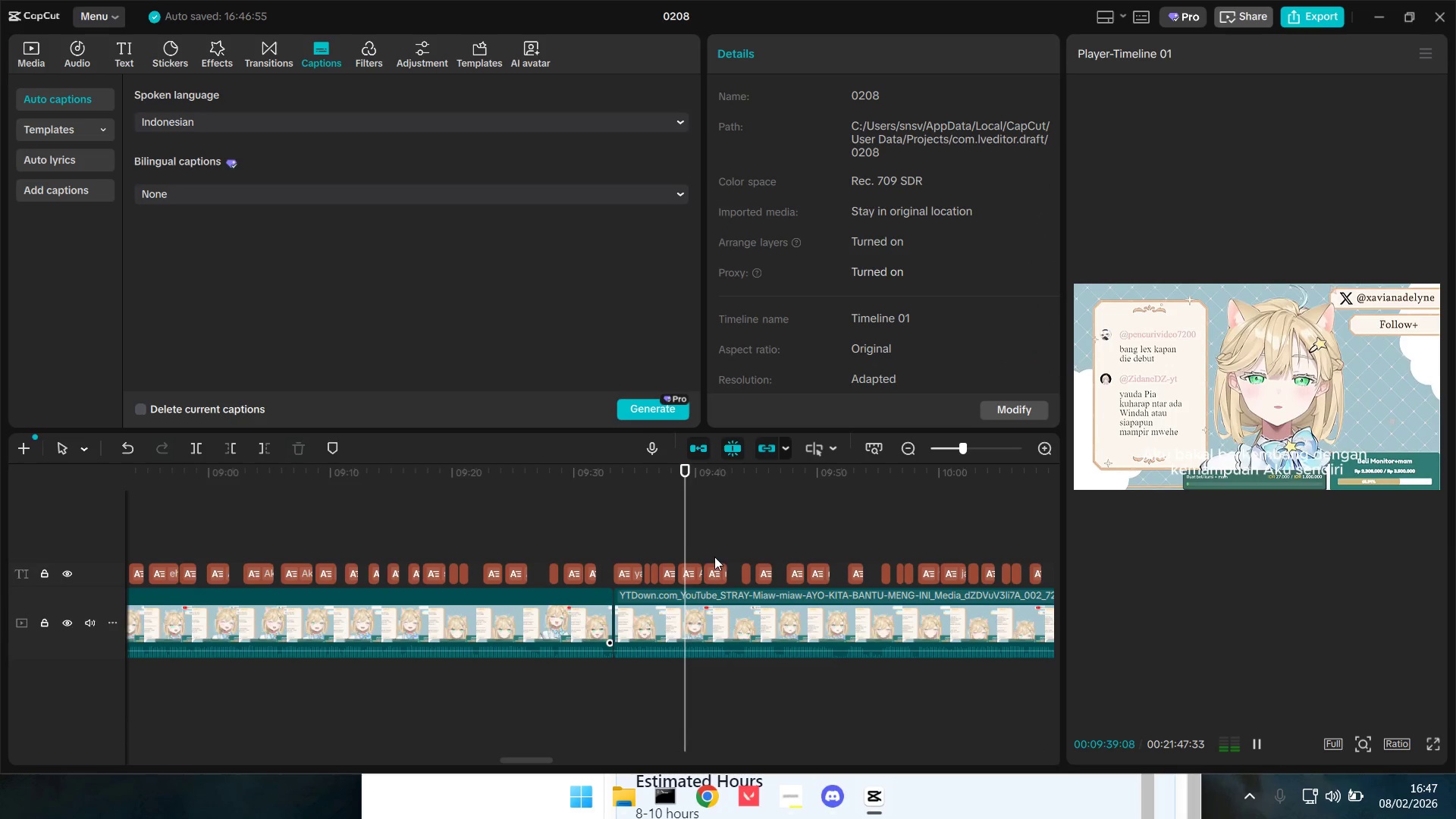 
left_click([721, 597])
 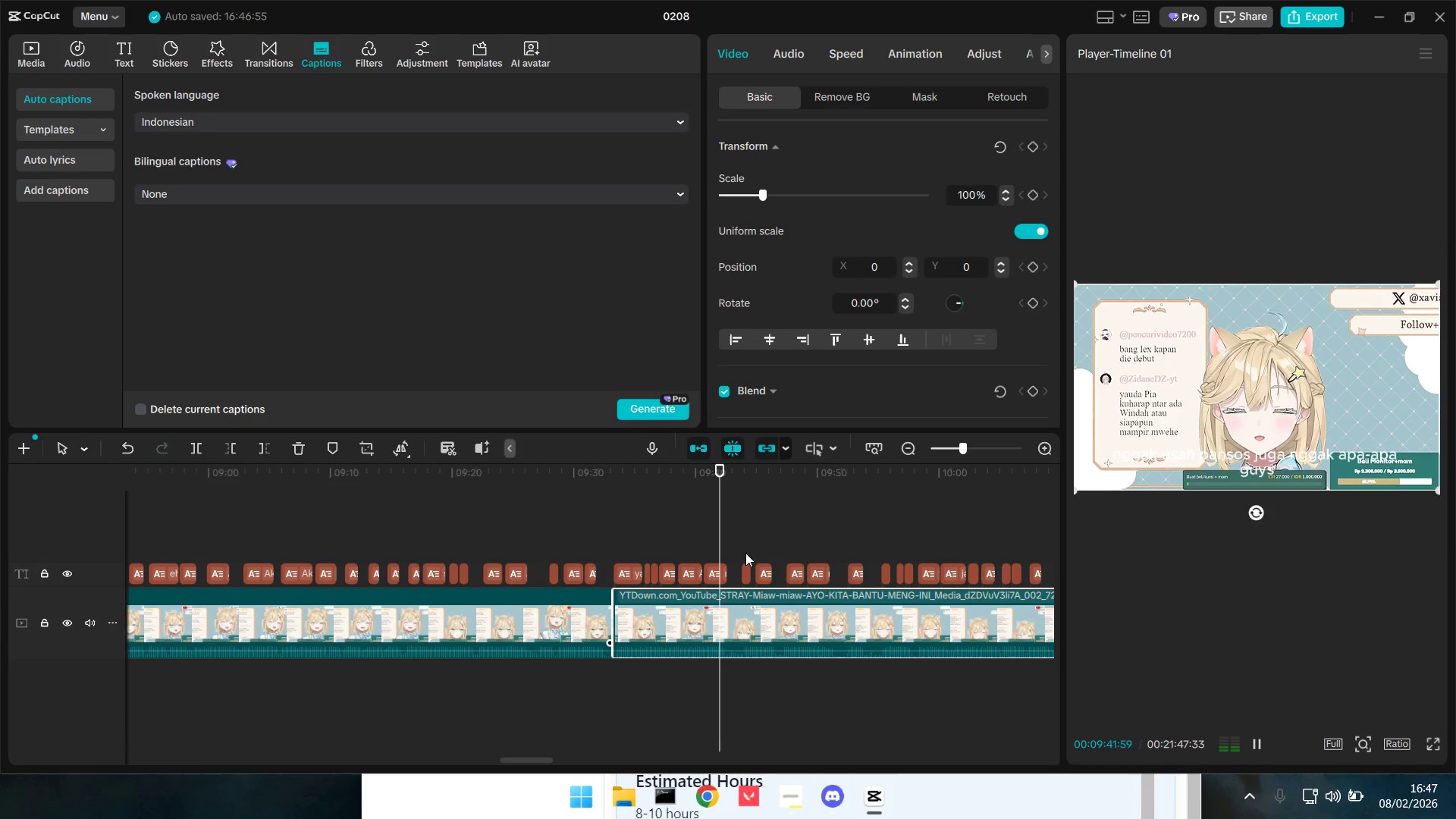 
key(Space)
 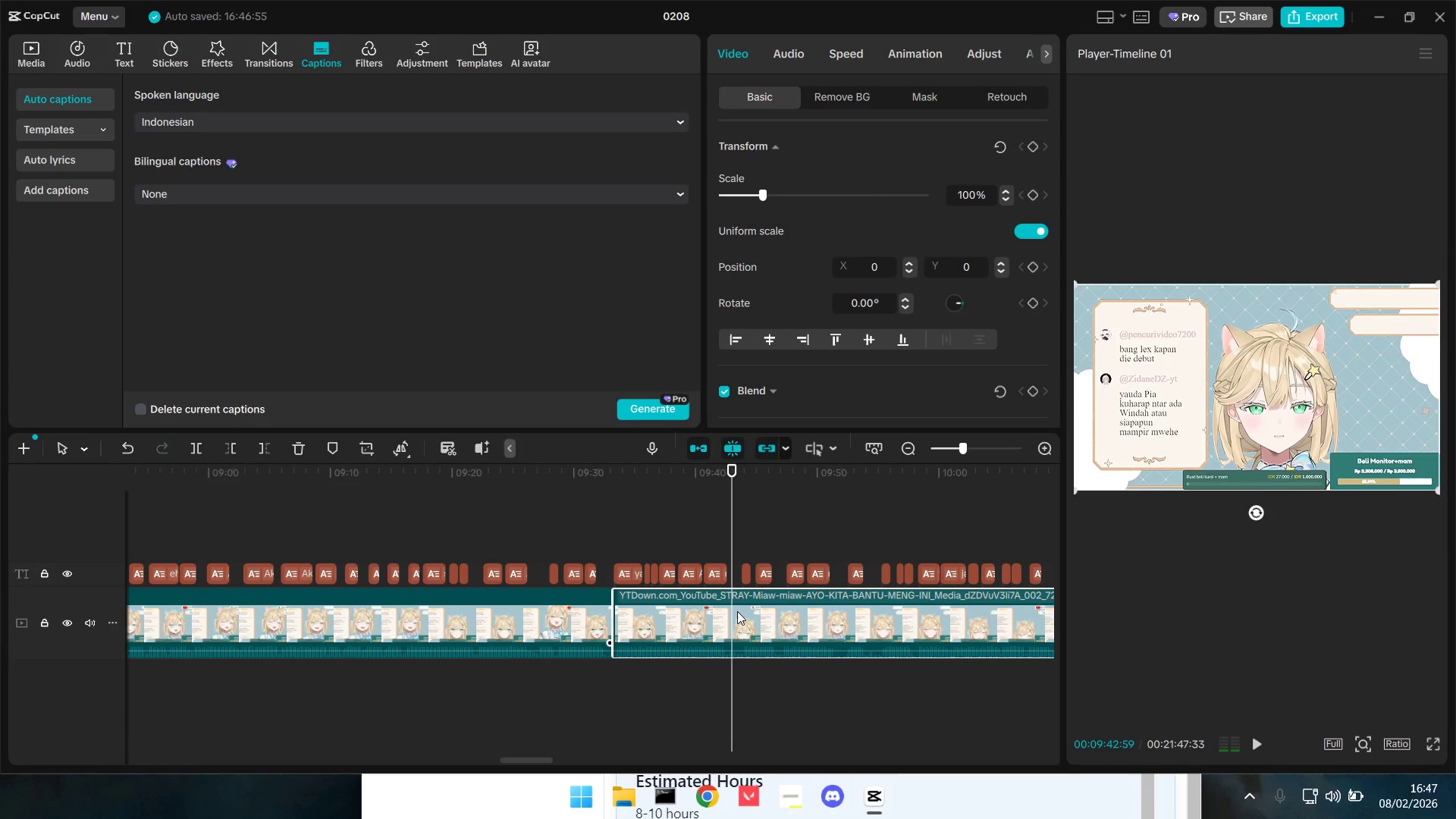 
left_click([737, 611])
 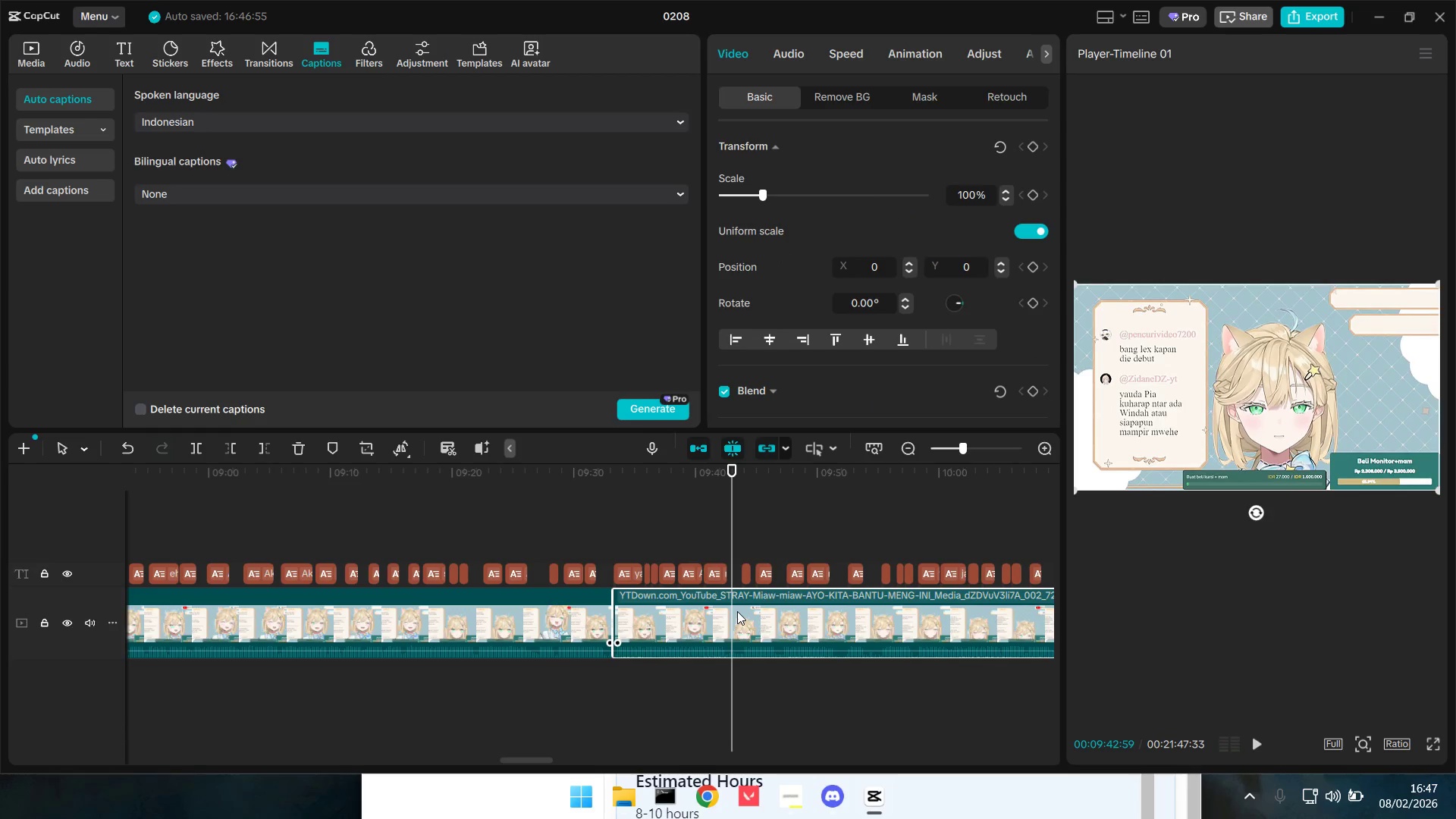 
key(Shift+E)
 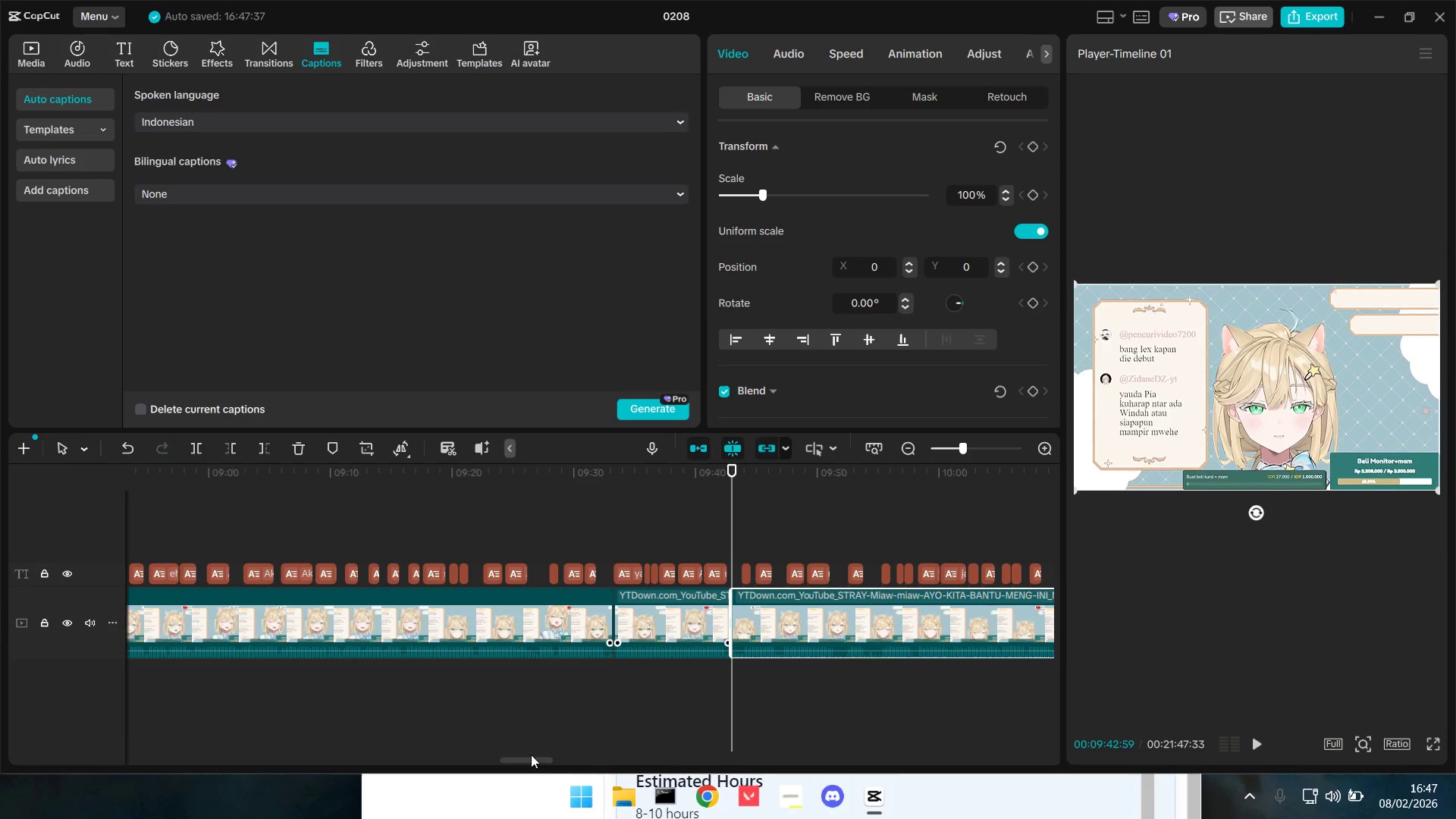 
hold_key(key=ControlLeft, duration=0.66)
scroll: coordinate [661, 683], scroll_direction: down, amount: 4.0
 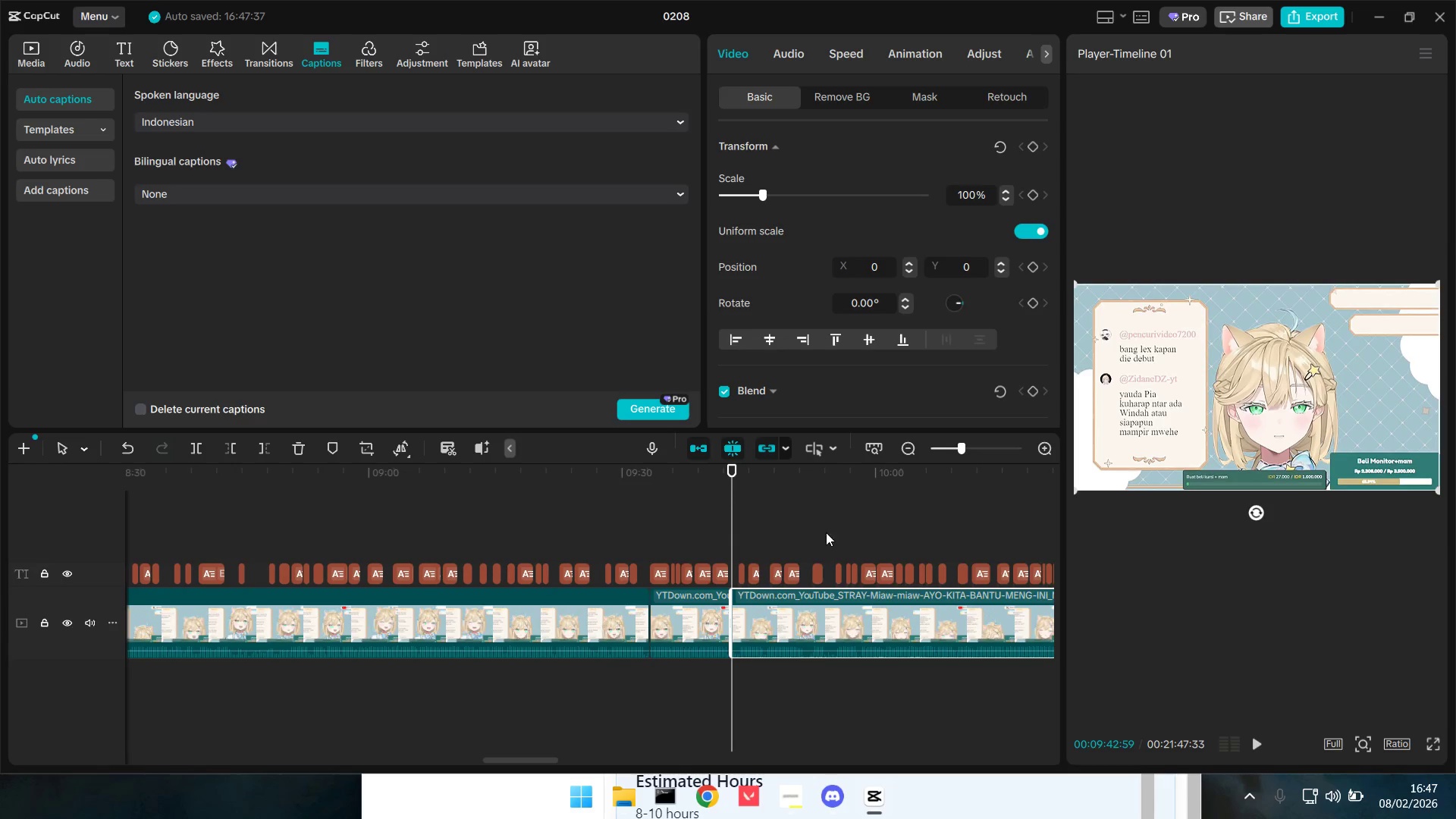 
key(Space)
 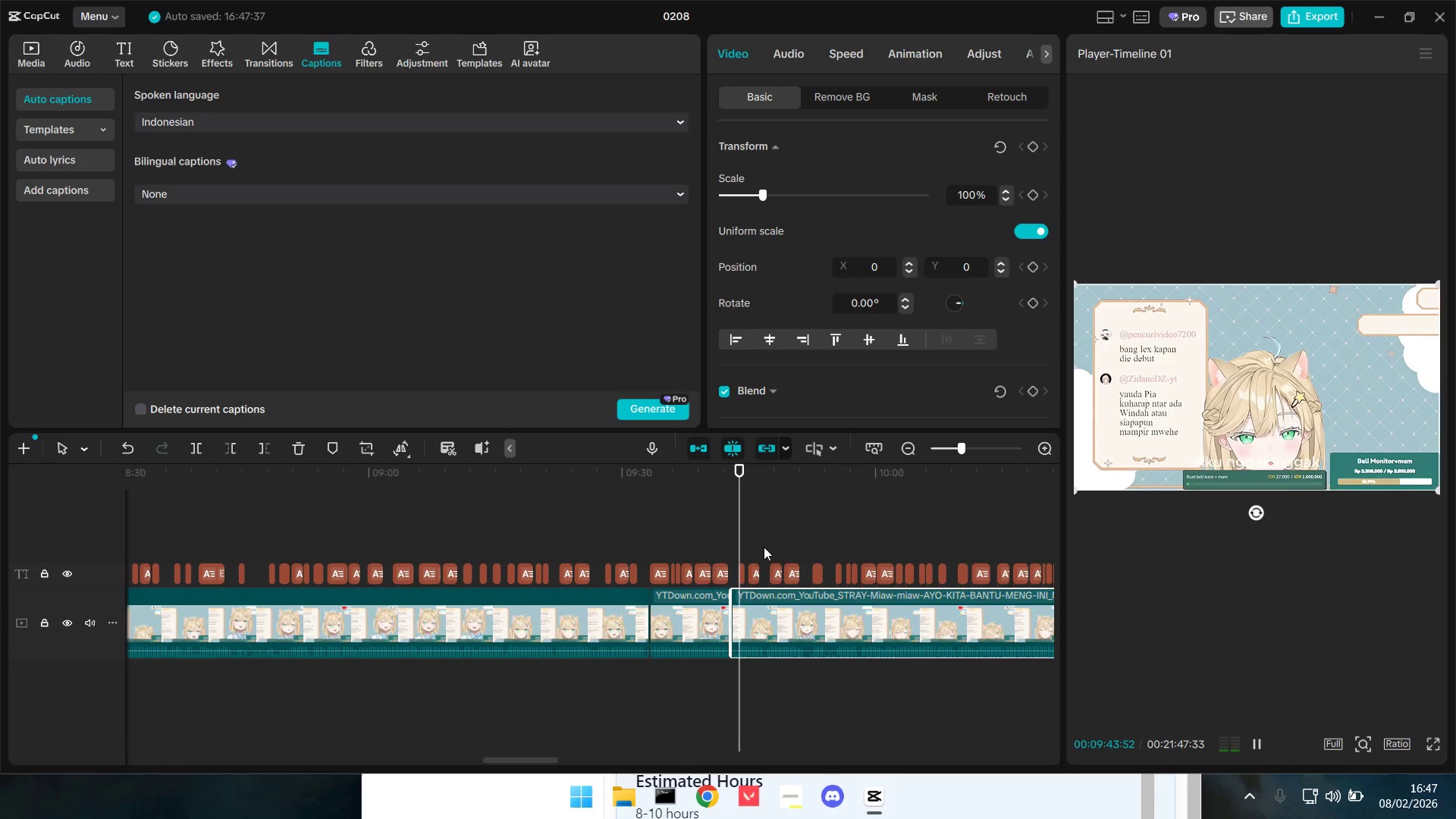 
key(Control+Z)
 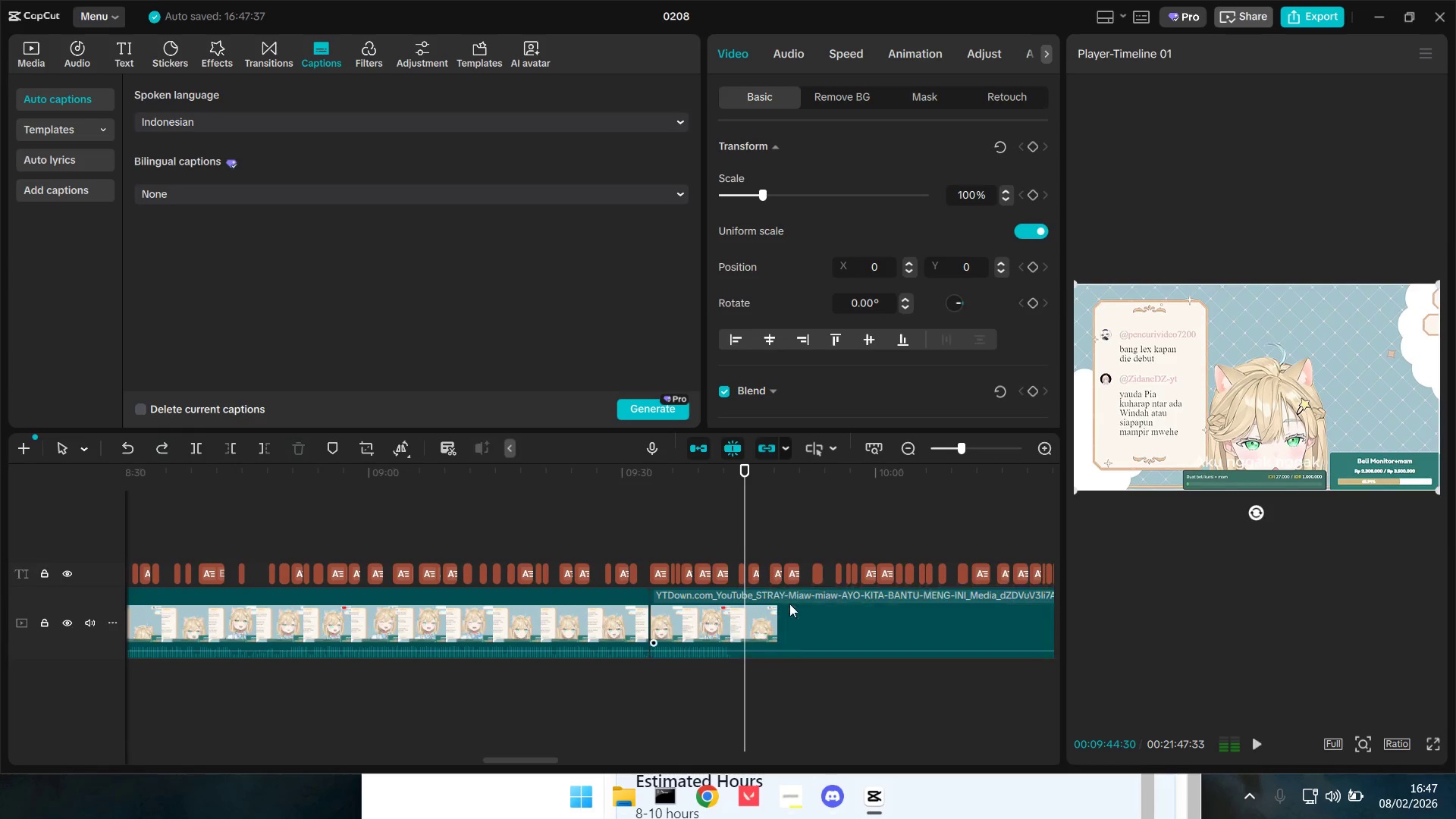 
key(Space)
 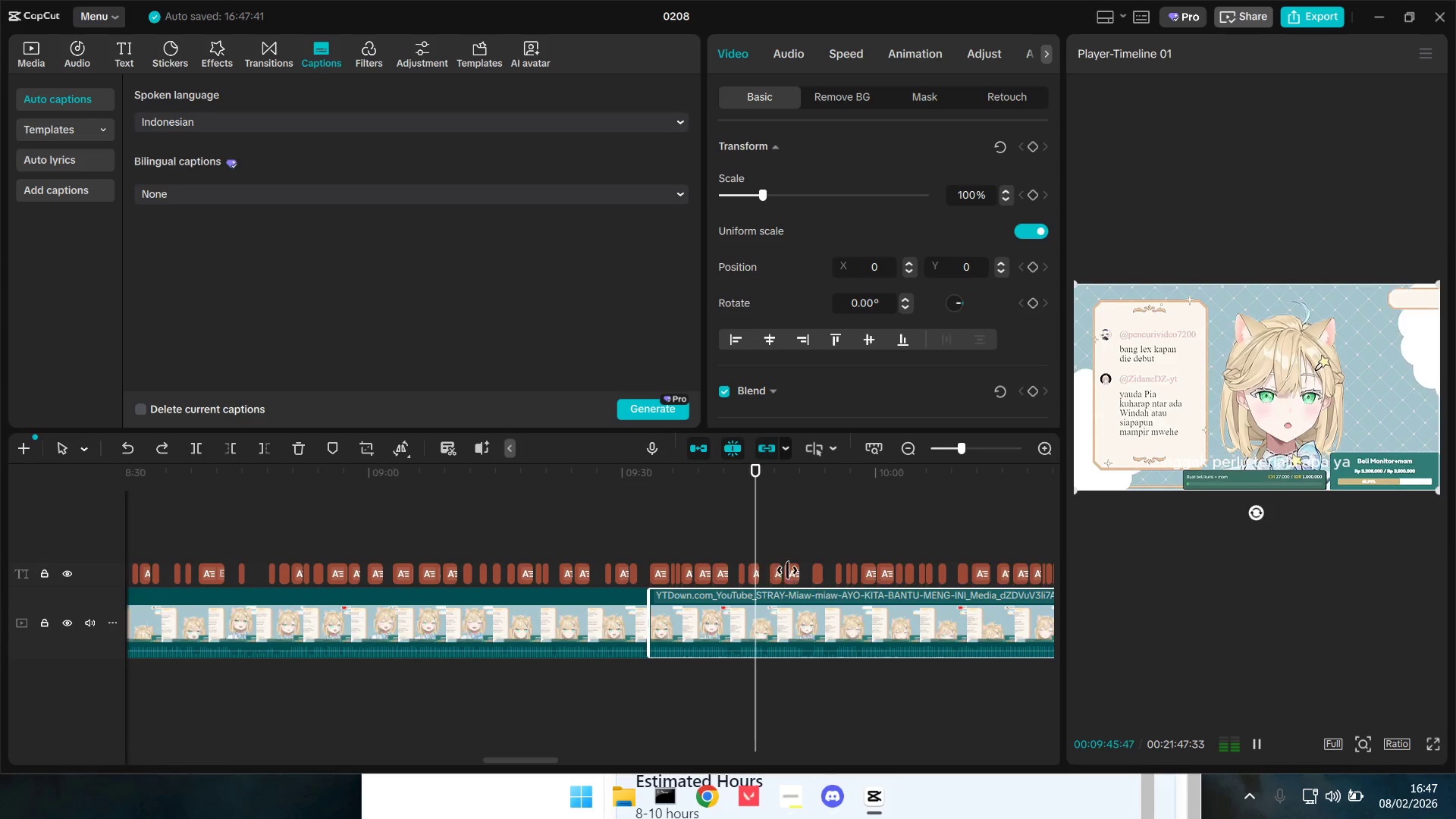 
left_click([753, 573])
 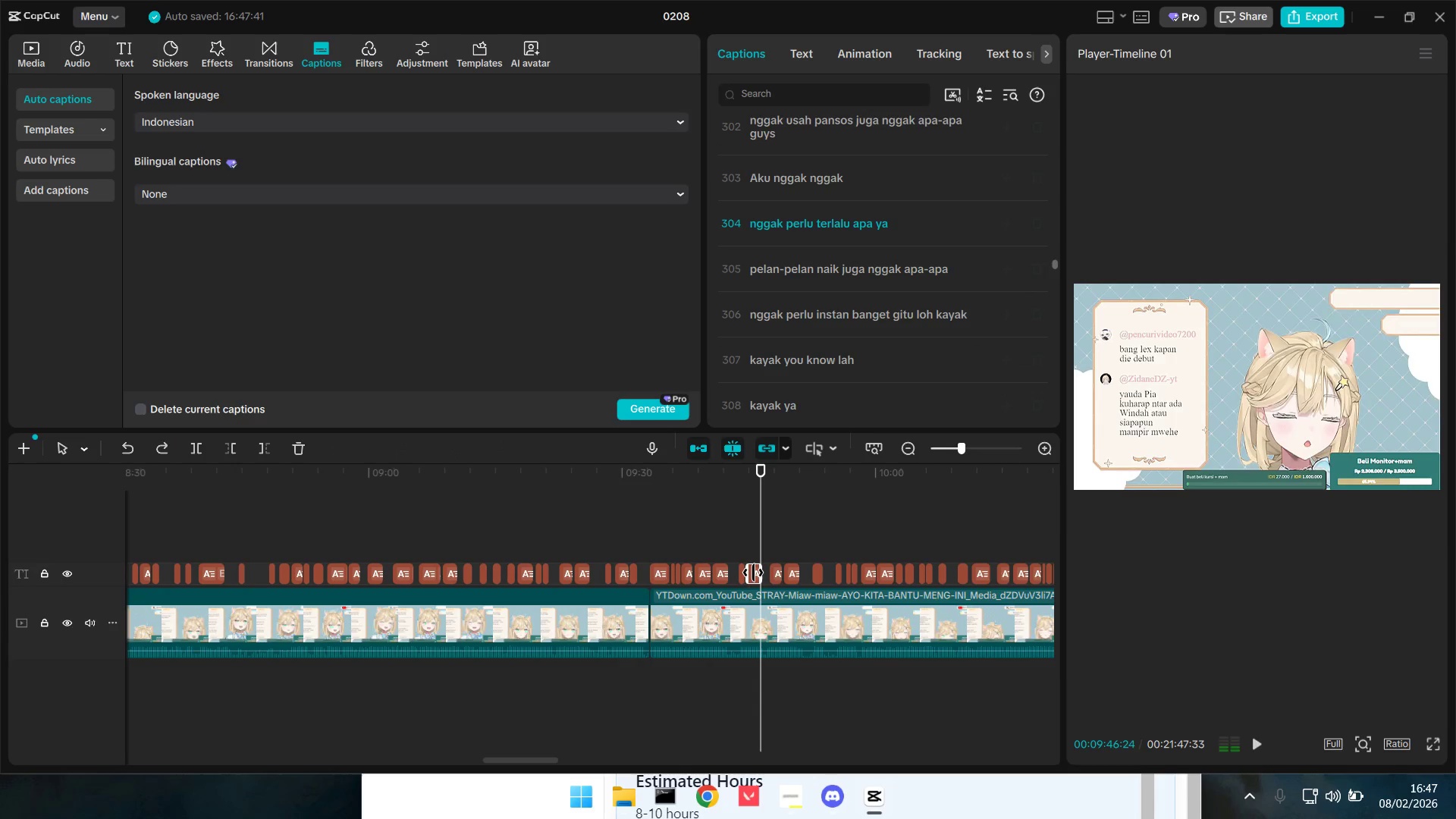 
key(Space)
 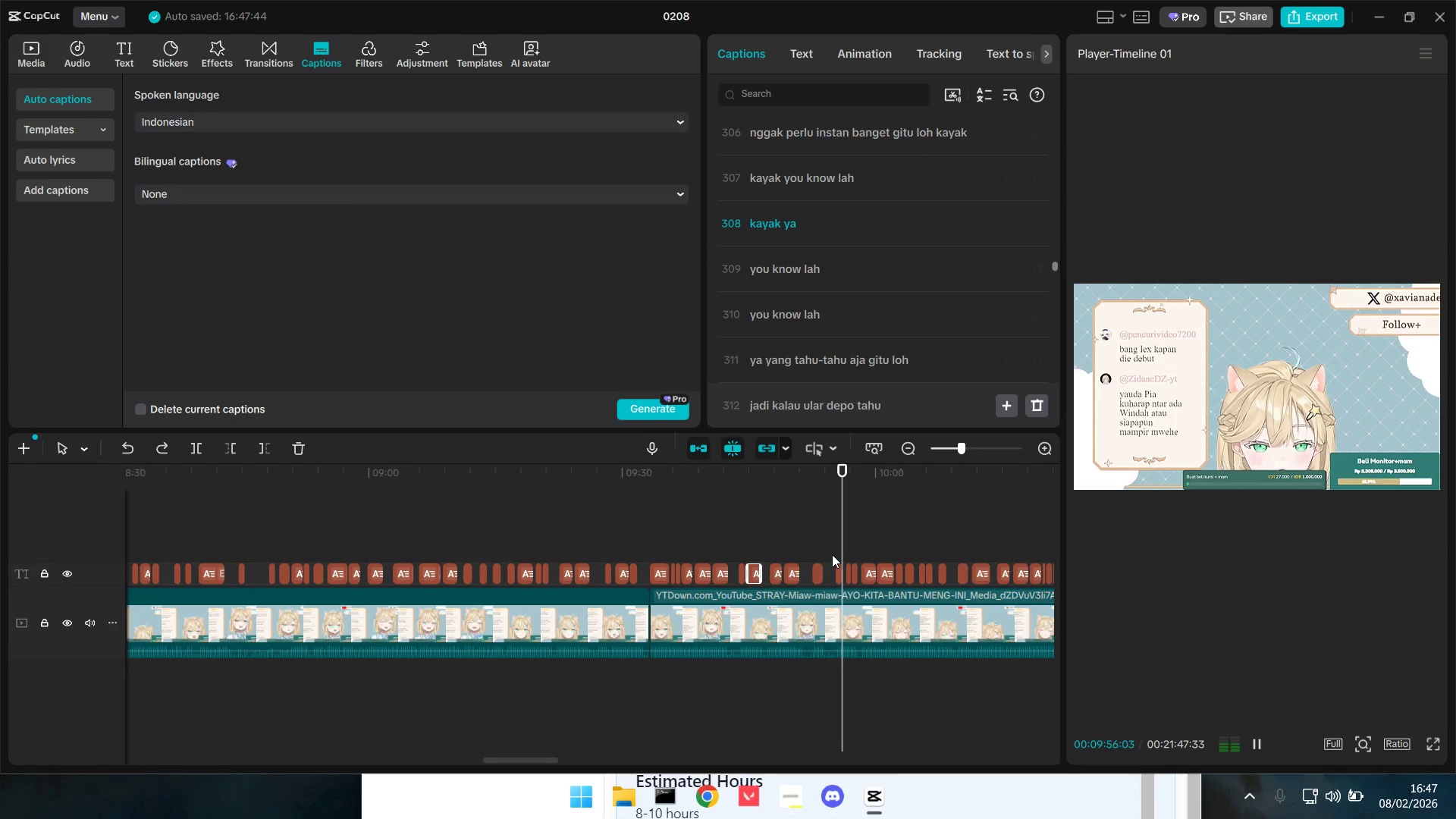 
wait(14.83)
 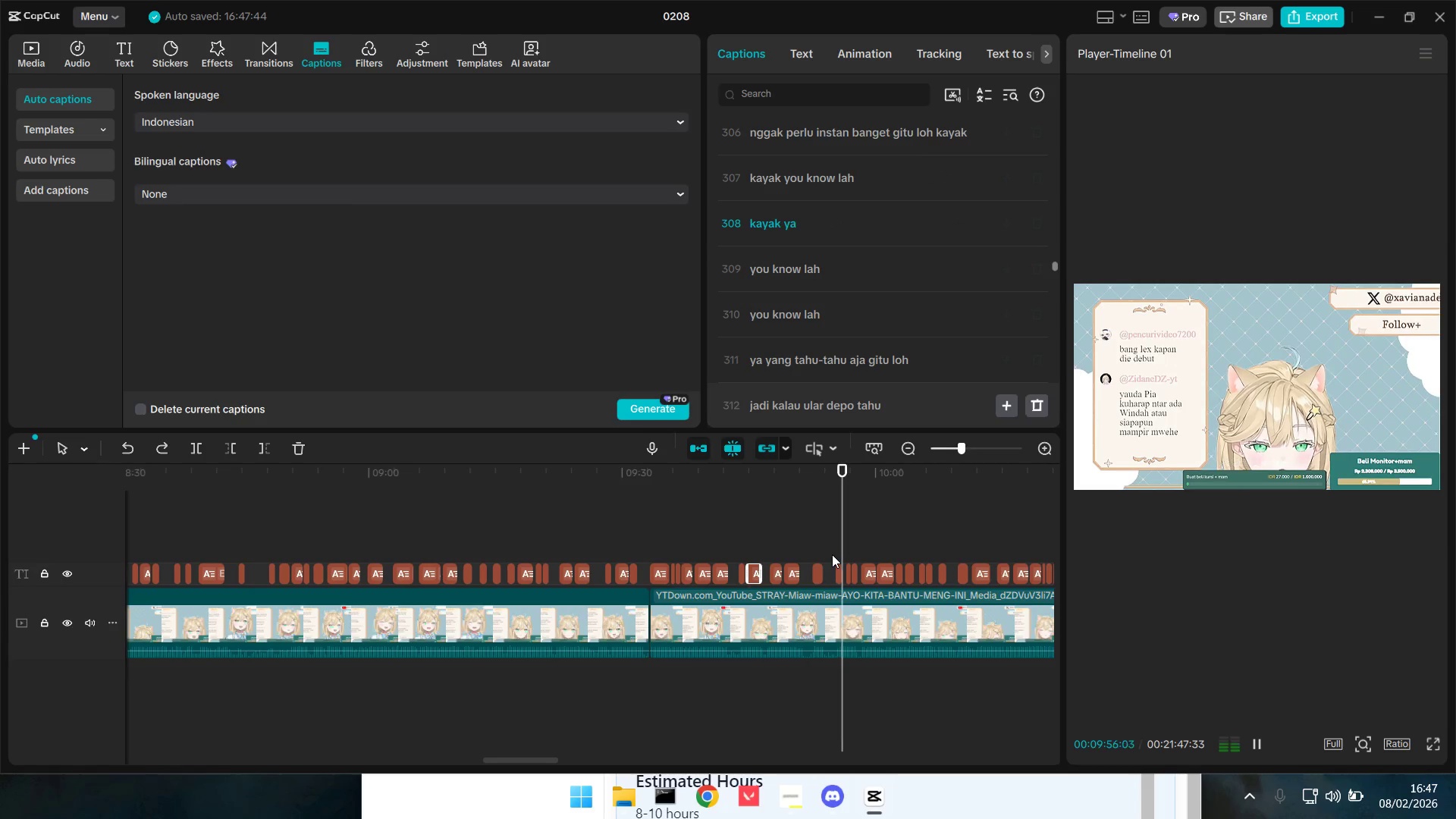 
key(Space)
 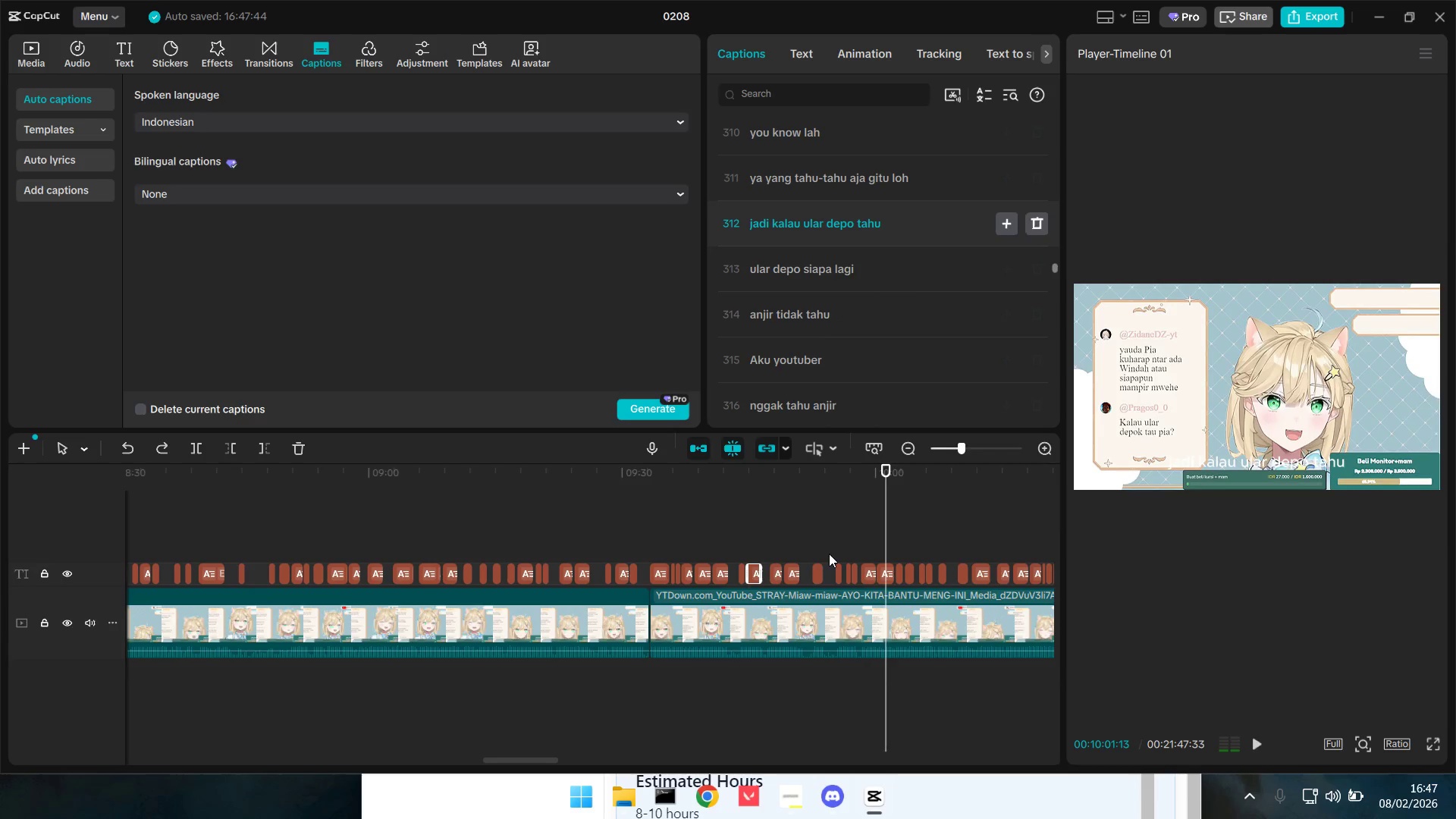 
key(Space)
 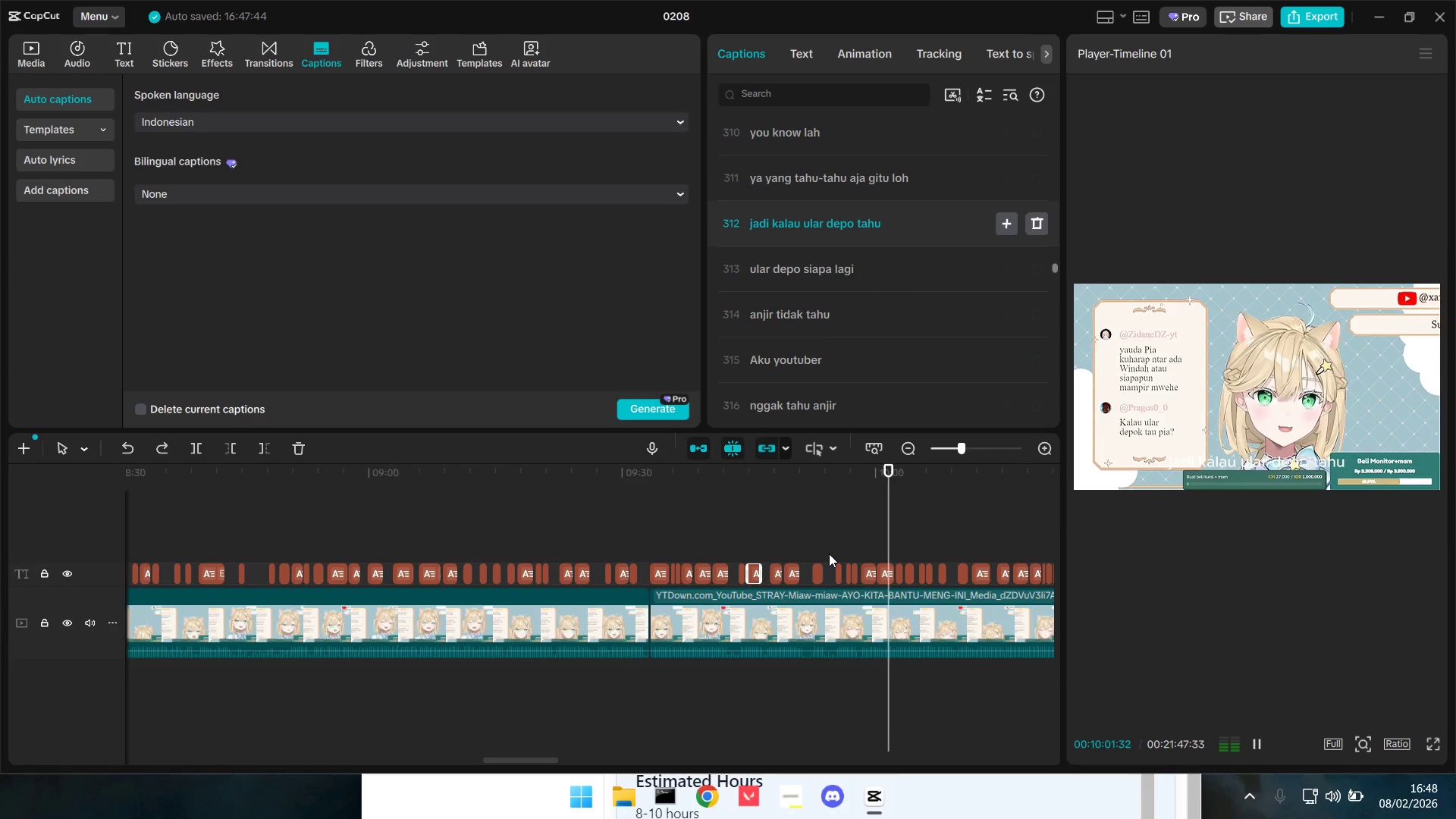 
key(Space)
 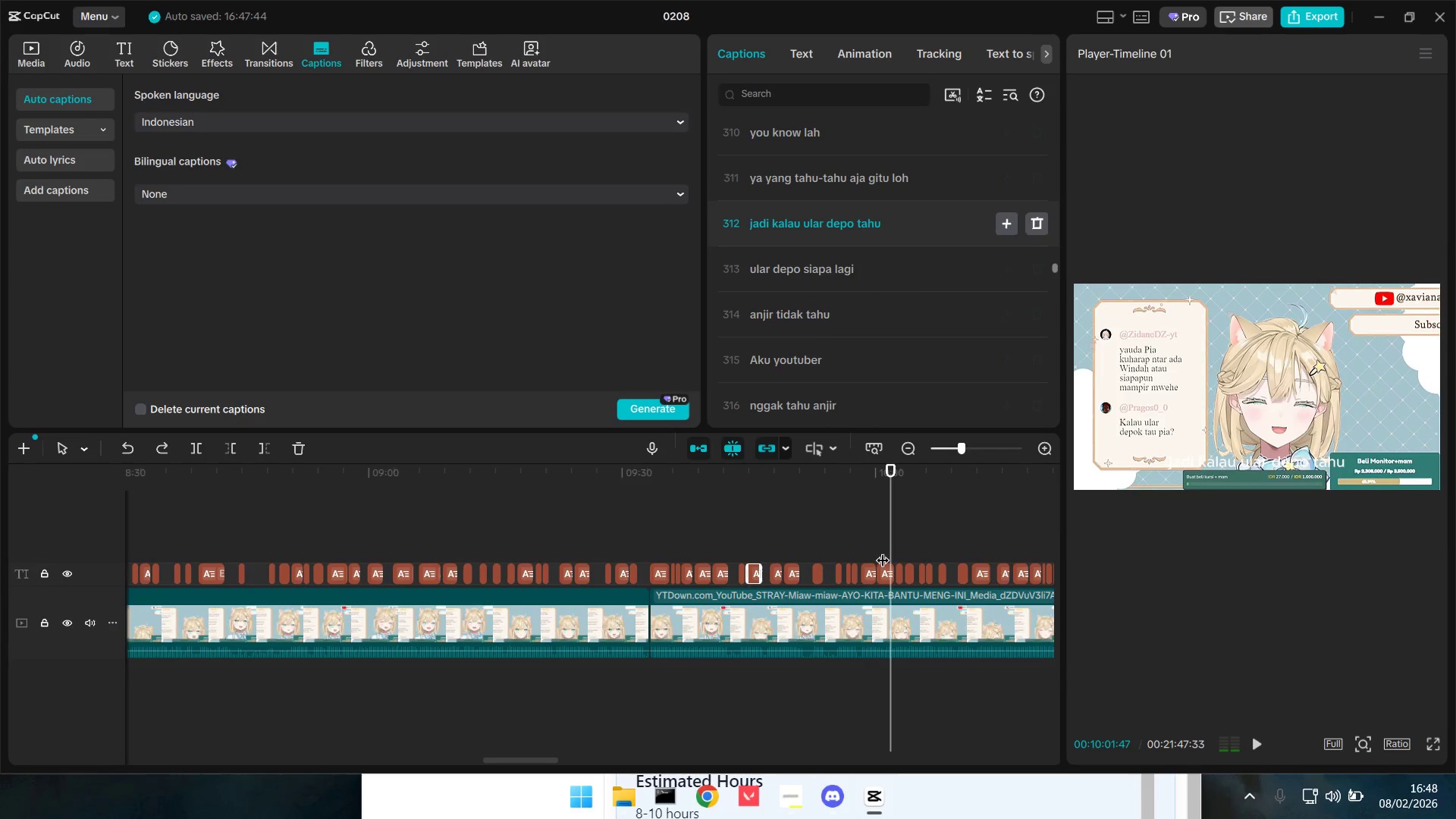 
left_click([877, 548])
 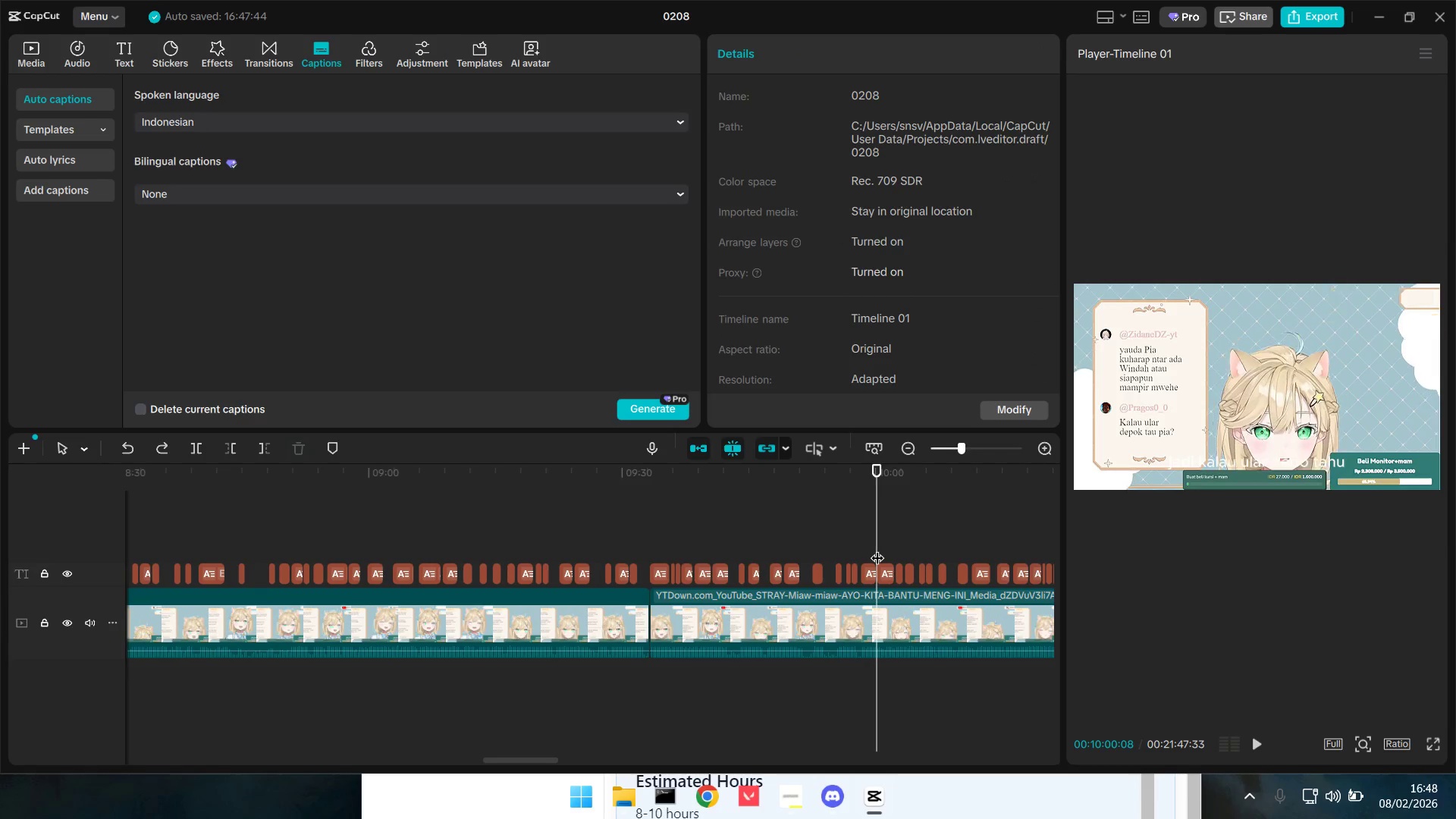 
key(Space)
 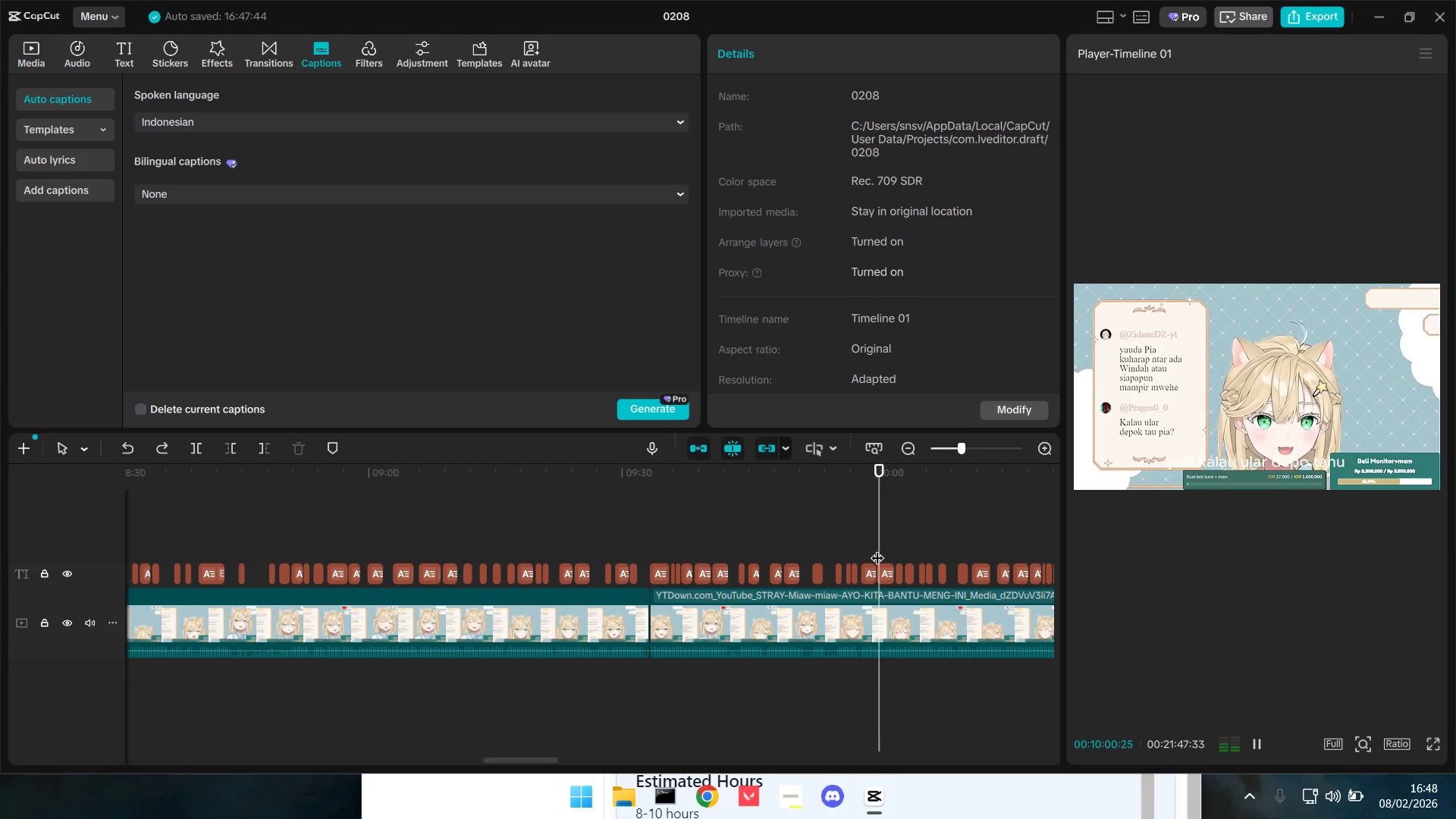 
key(Space)
 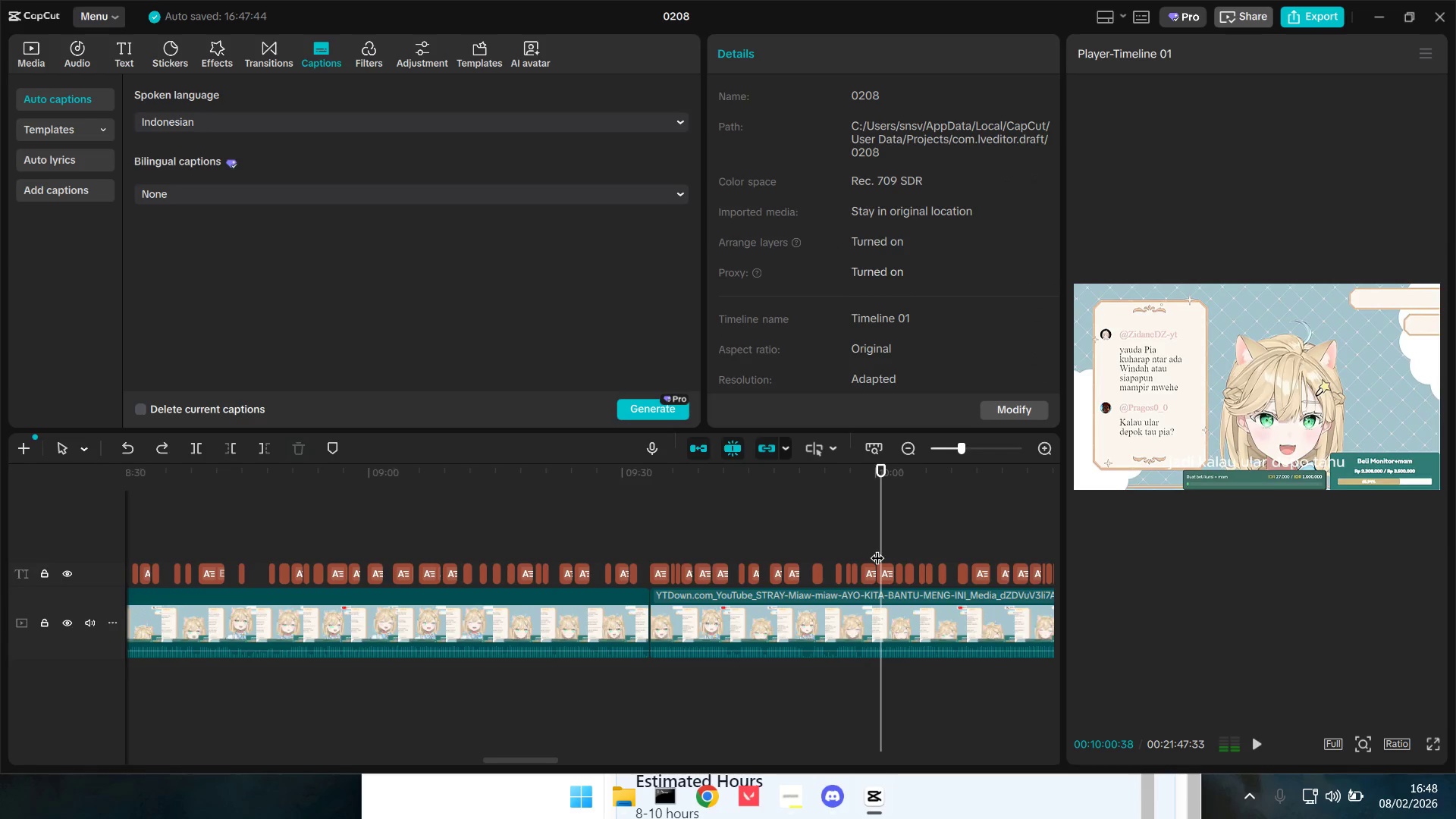 
hold_key(key=ShiftLeft, duration=1.31)
 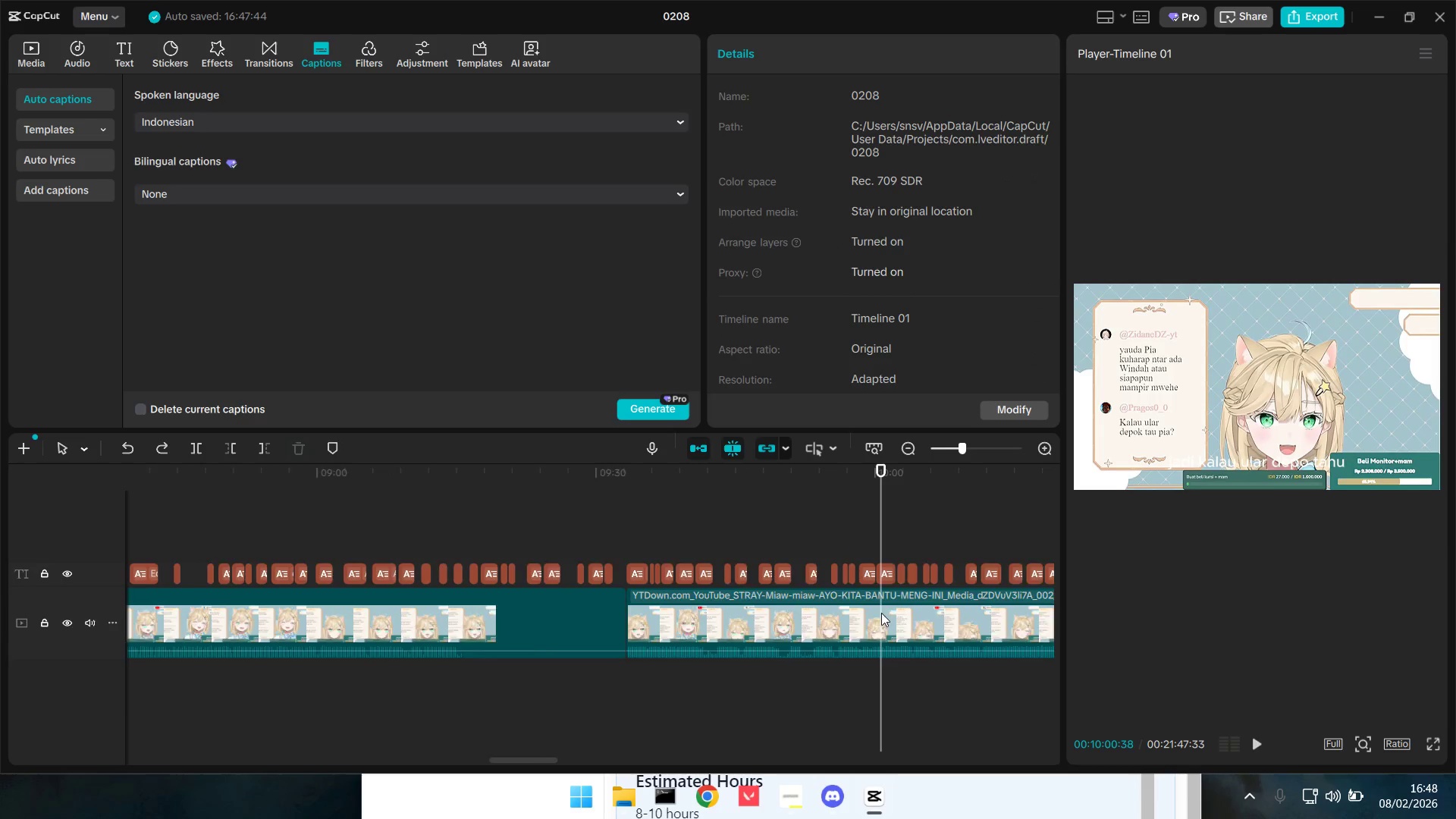 
hold_key(key=ControlLeft, duration=0.83)
 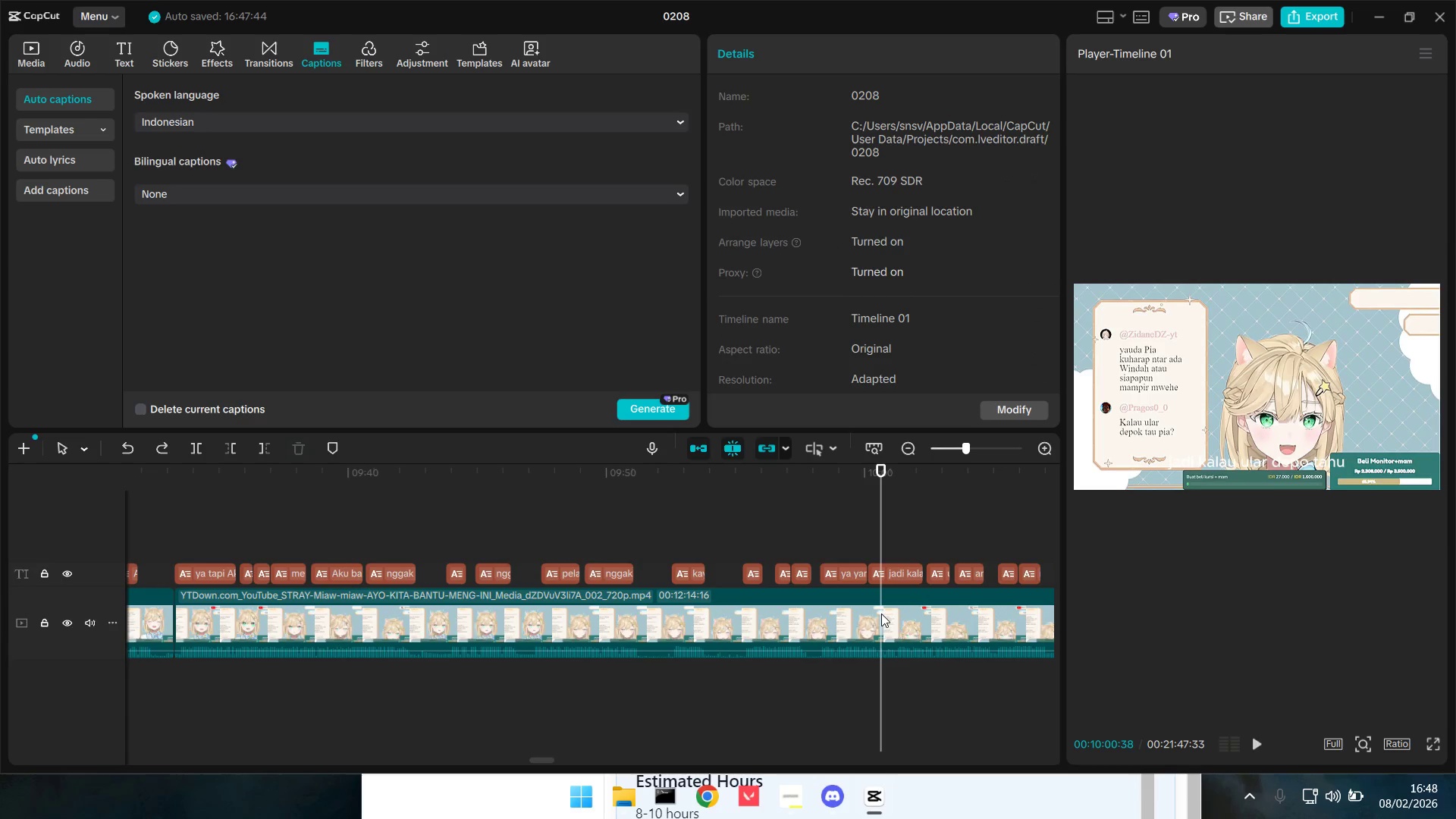 
scroll: coordinate [881, 613], scroll_direction: up, amount: 16.0
 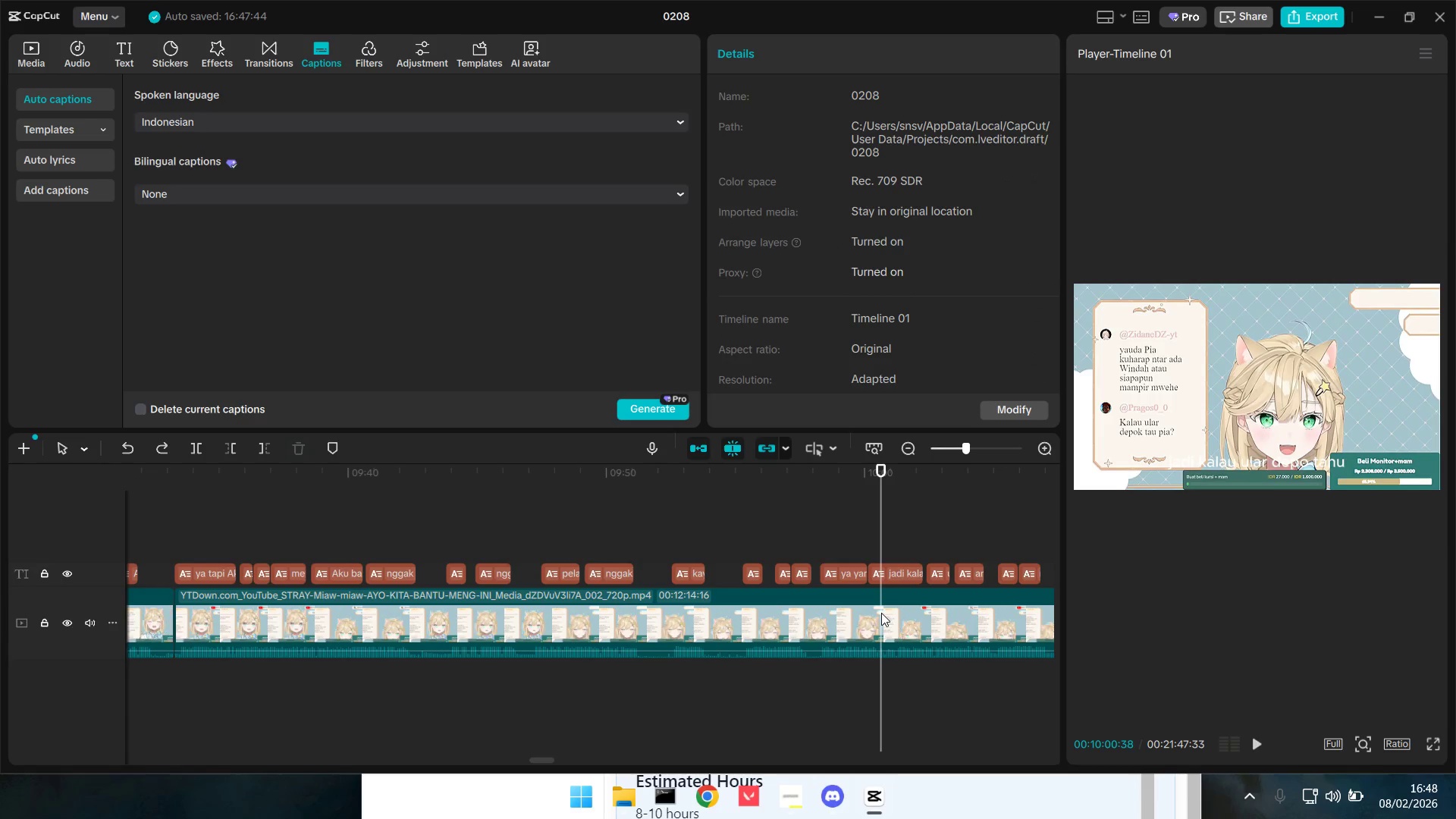 
hold_key(key=ShiftLeft, duration=0.41)
 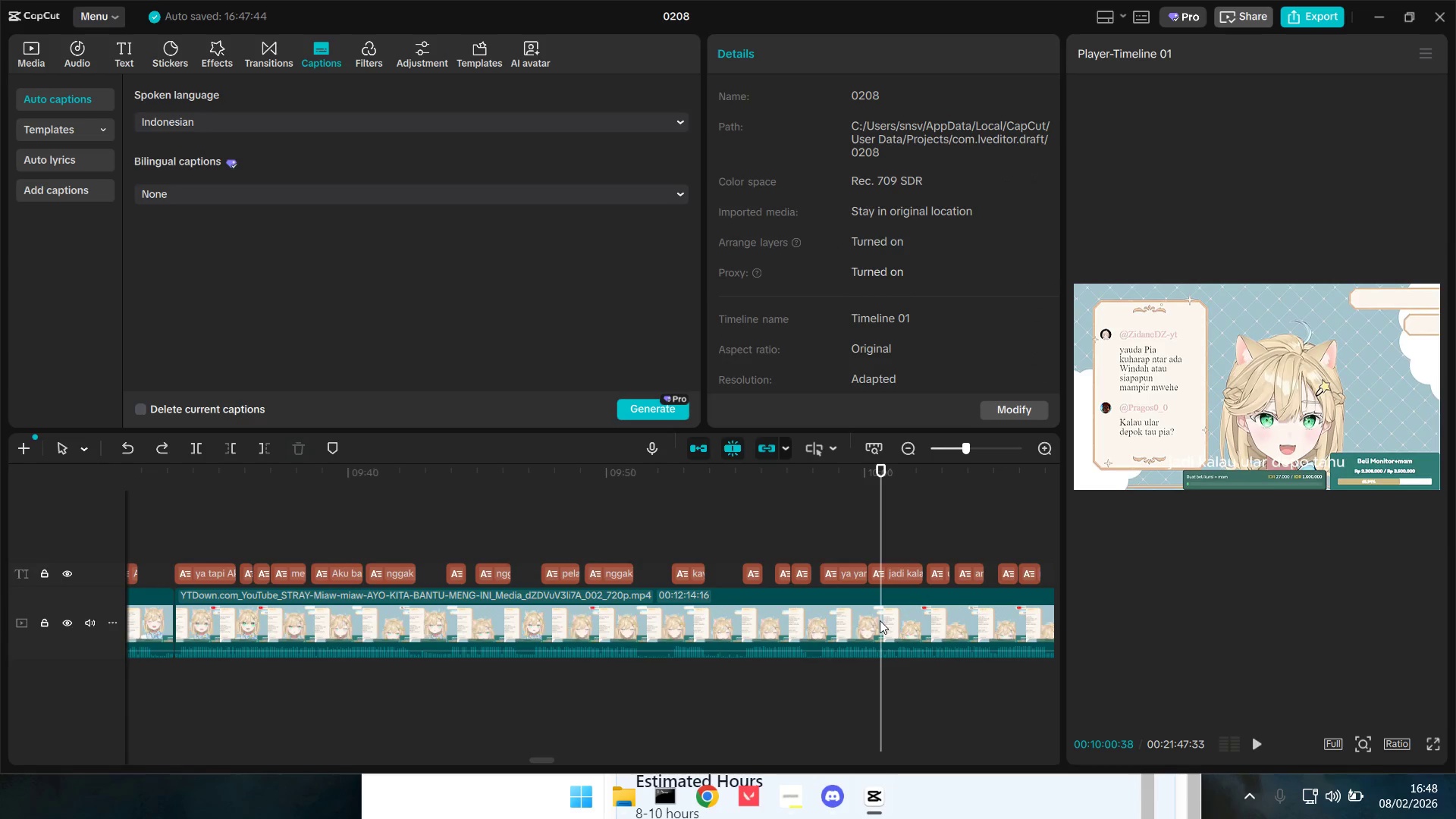 
left_click([880, 620])
 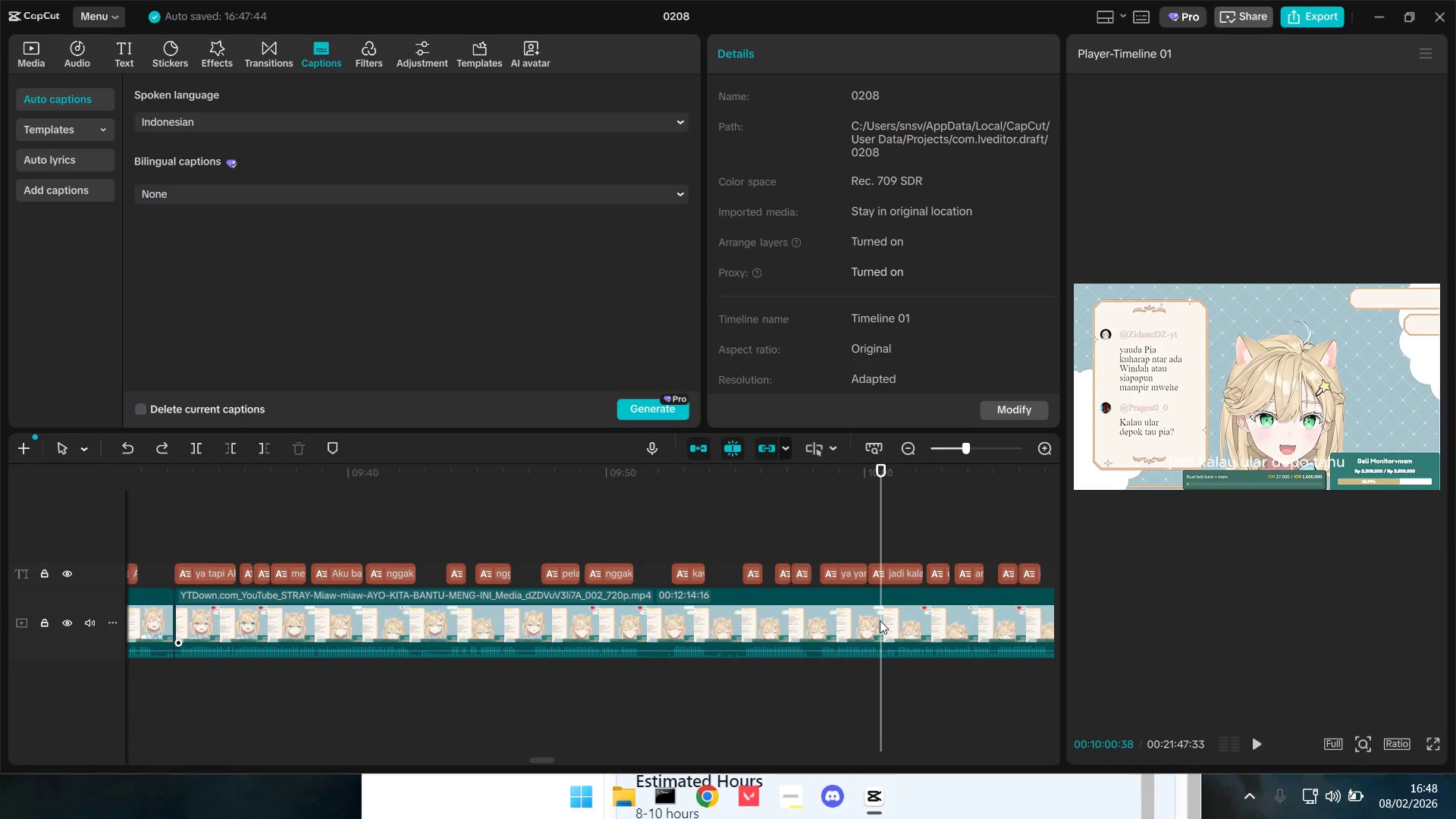 
key(Shift+E)
 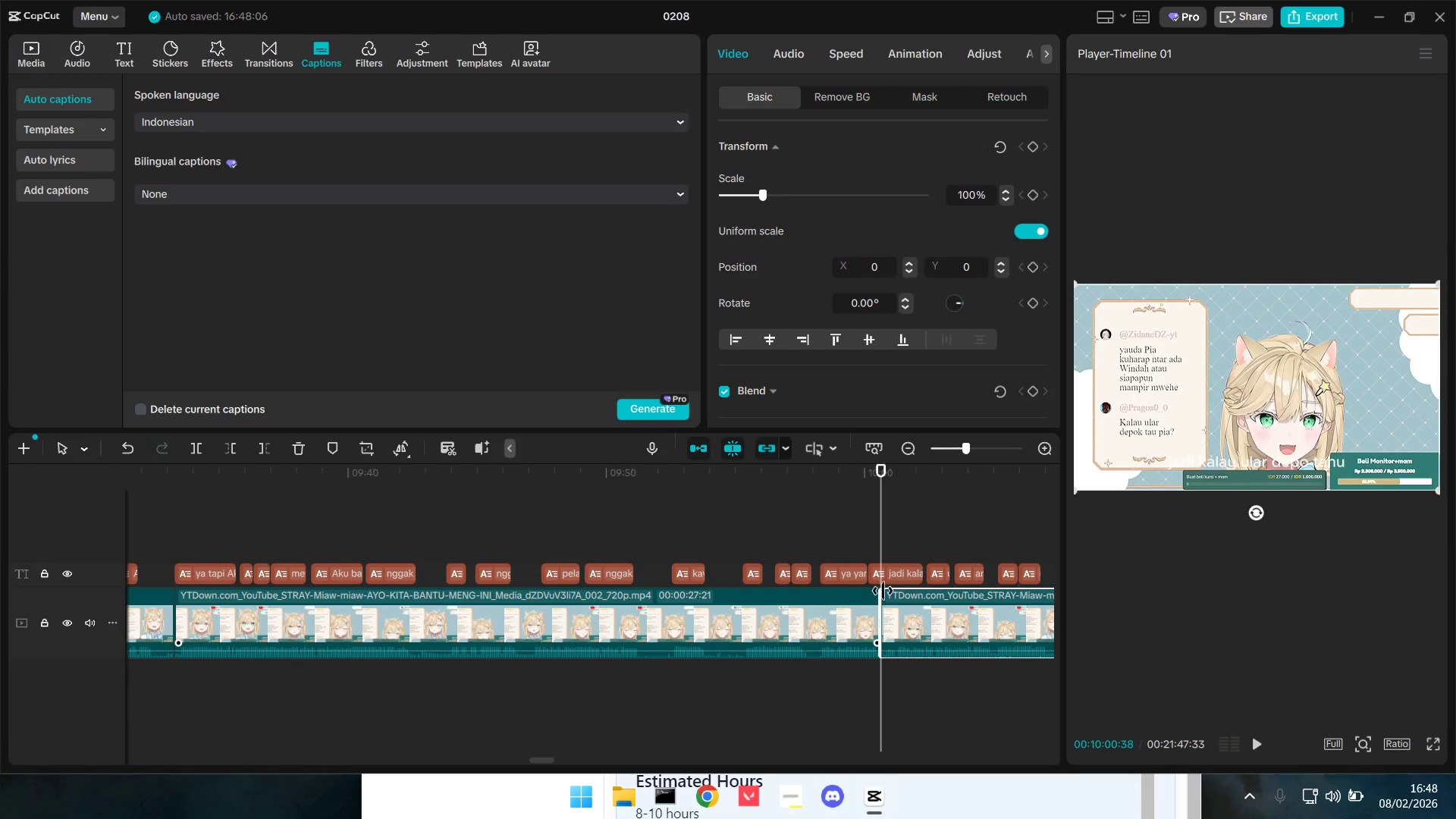 
left_click([881, 567])
 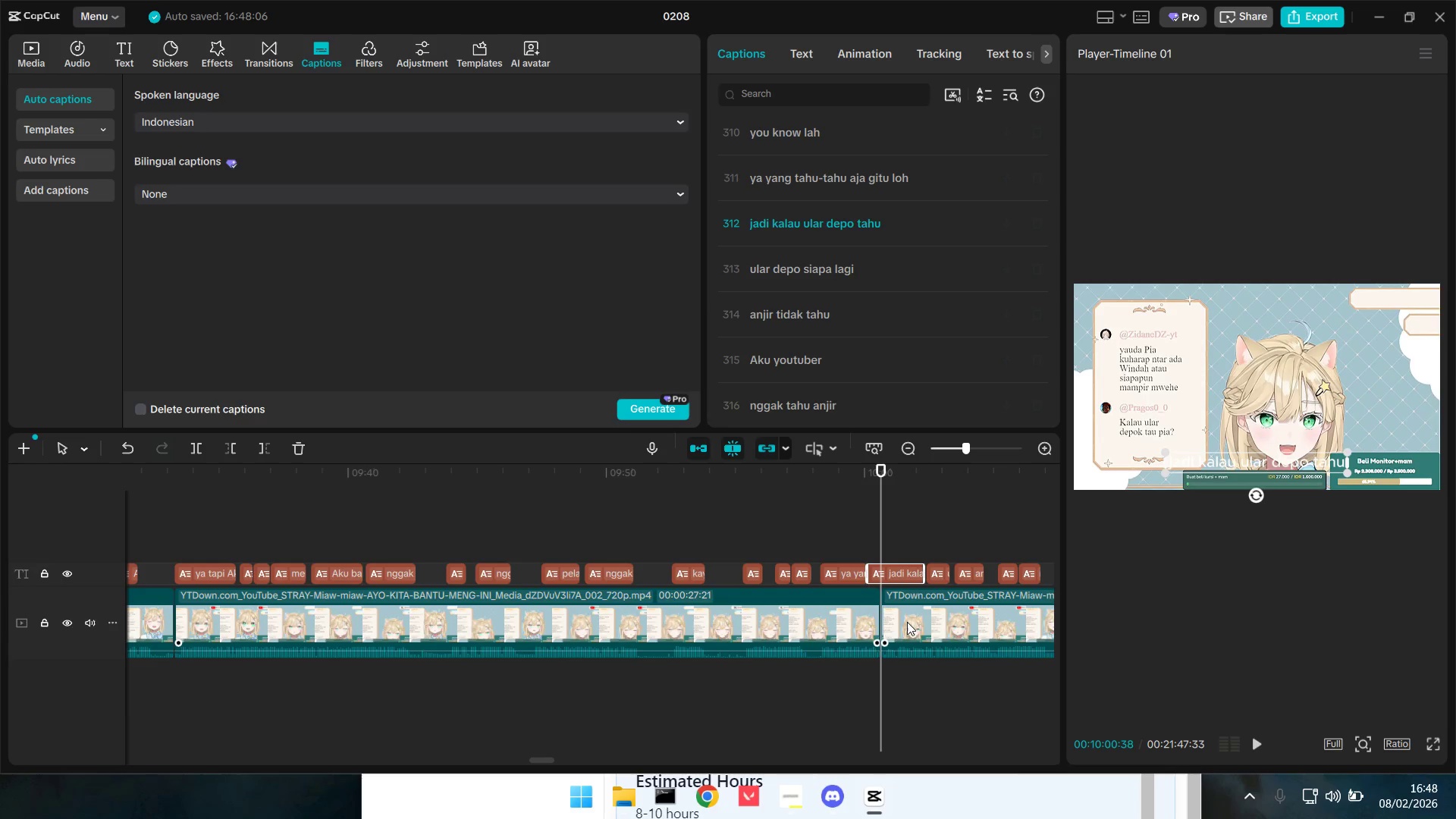 
left_click([866, 541])
 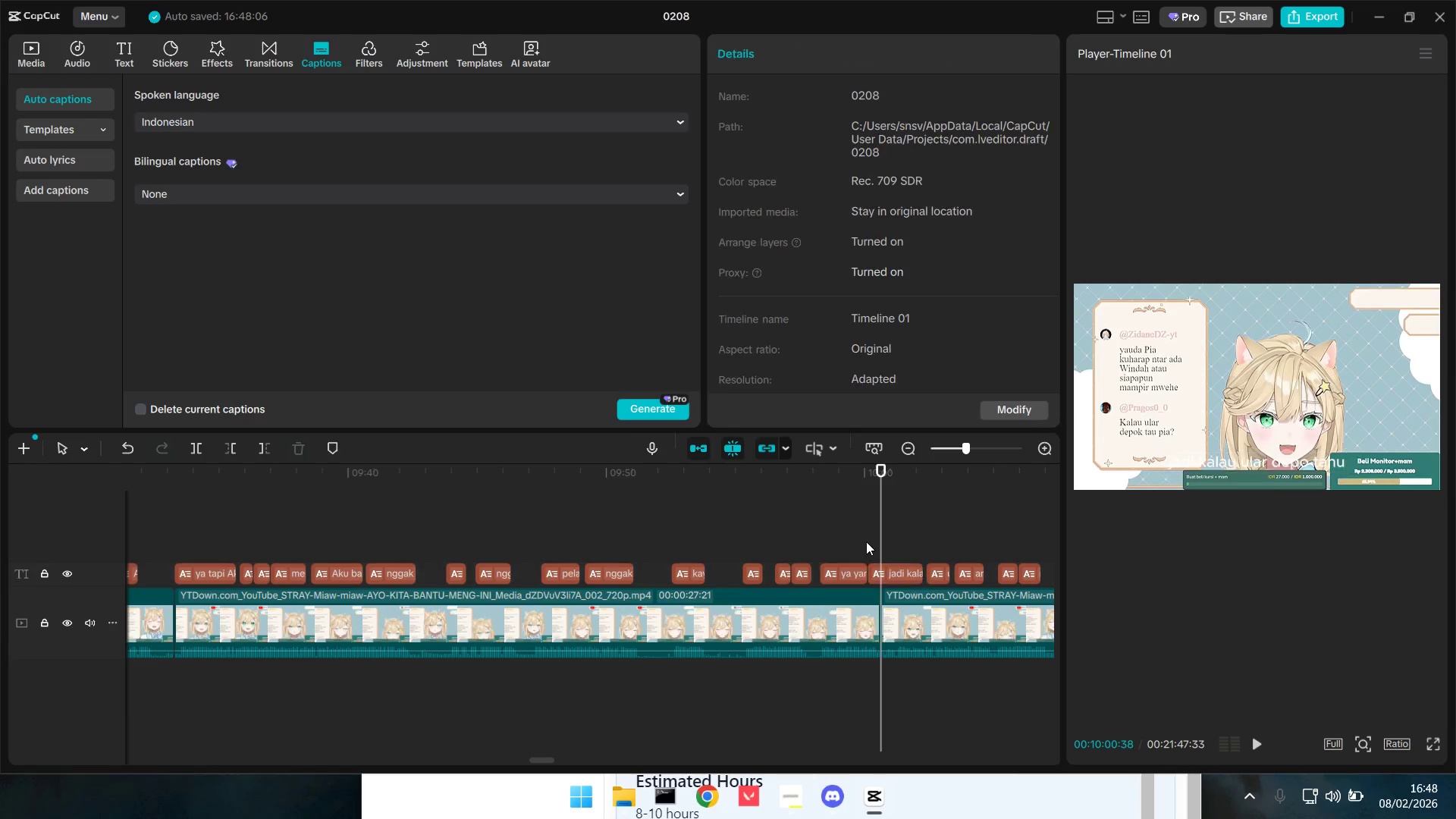 
key(Space)
 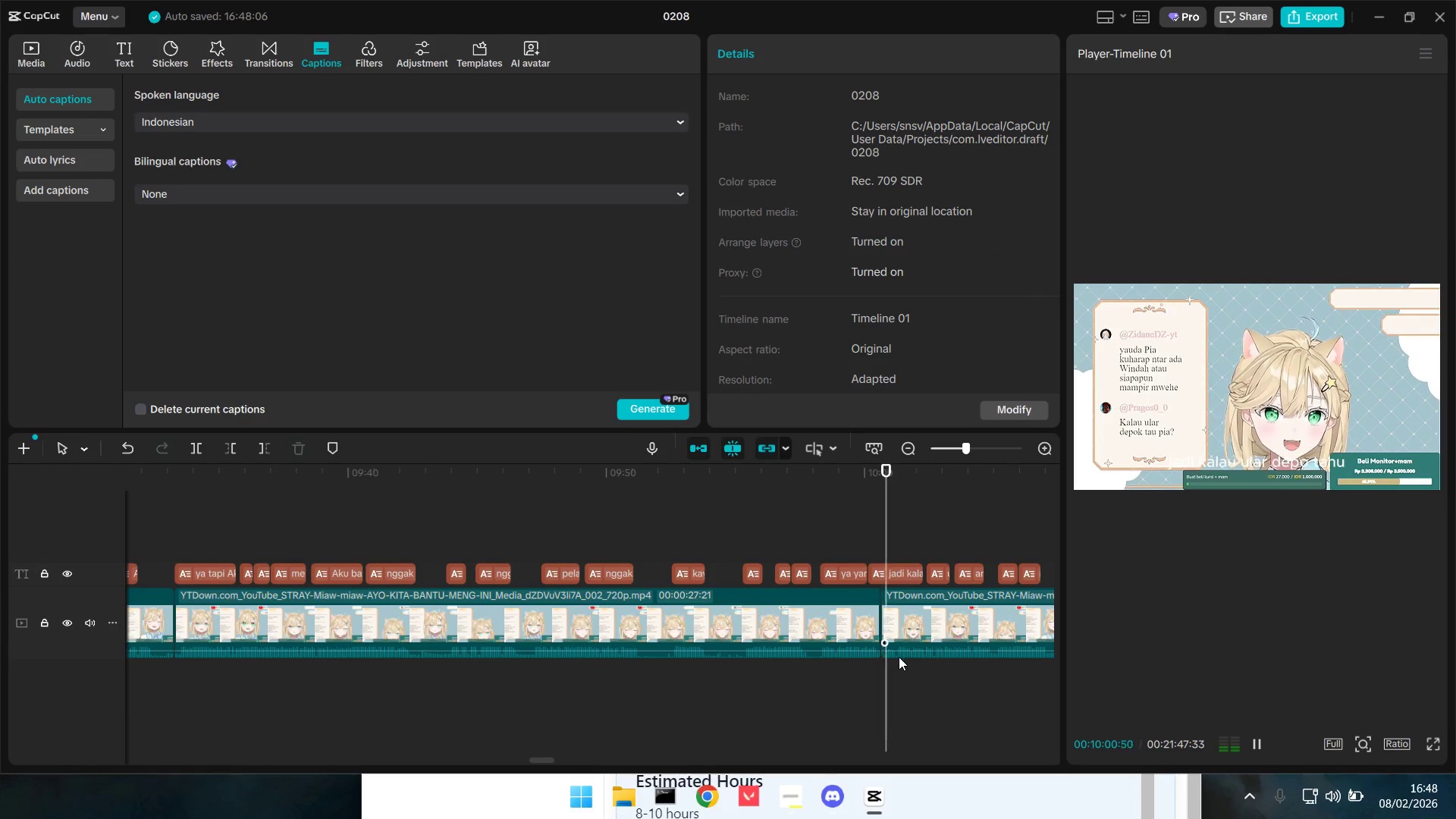 
hold_key(key=ControlLeft, duration=1.42)
scroll: coordinate [899, 673], scroll_direction: down, amount: 11.0
 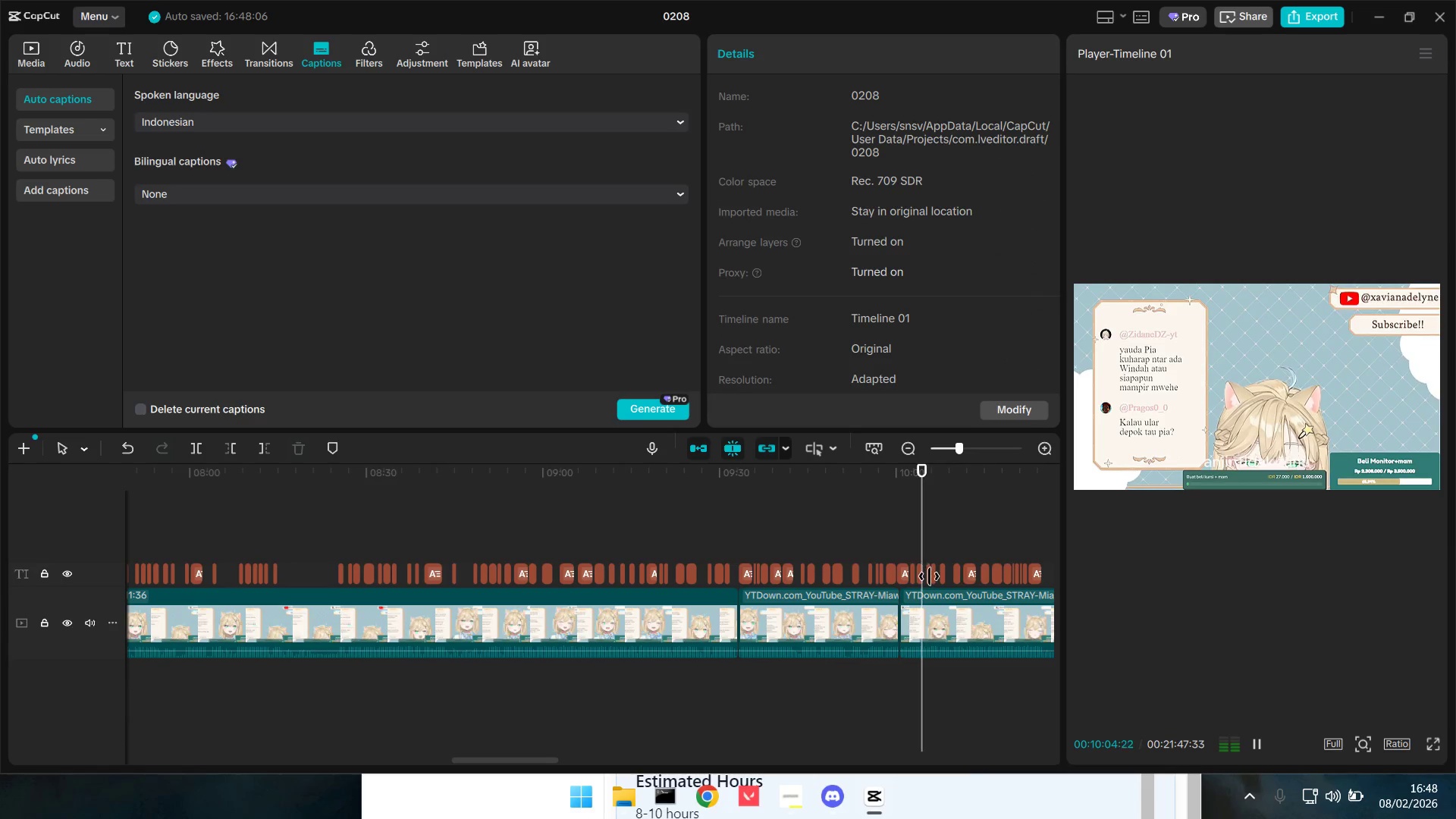 
left_click([957, 573])
 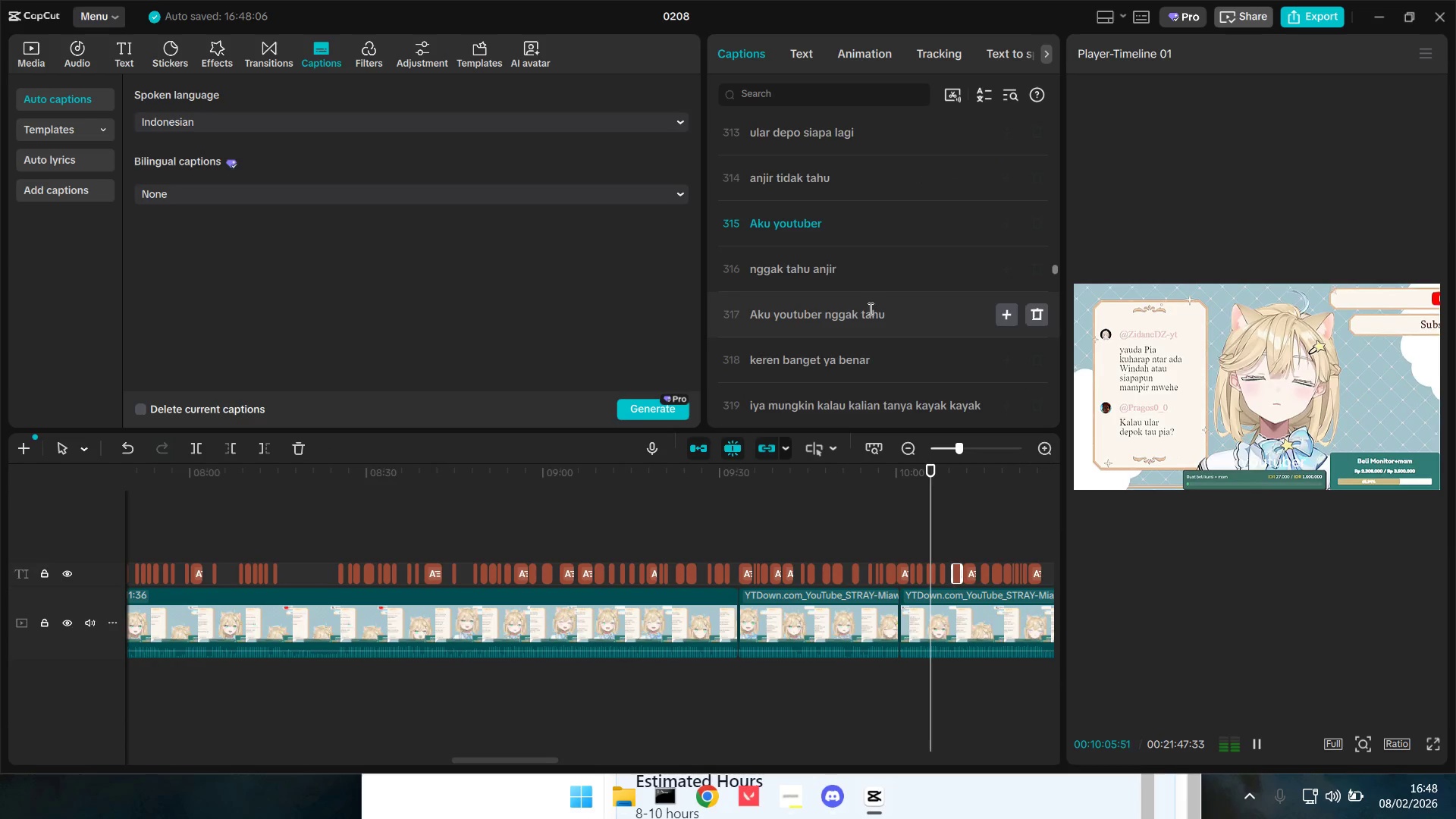 
scroll: coordinate [874, 309], scroll_direction: down, amount: 1.0
 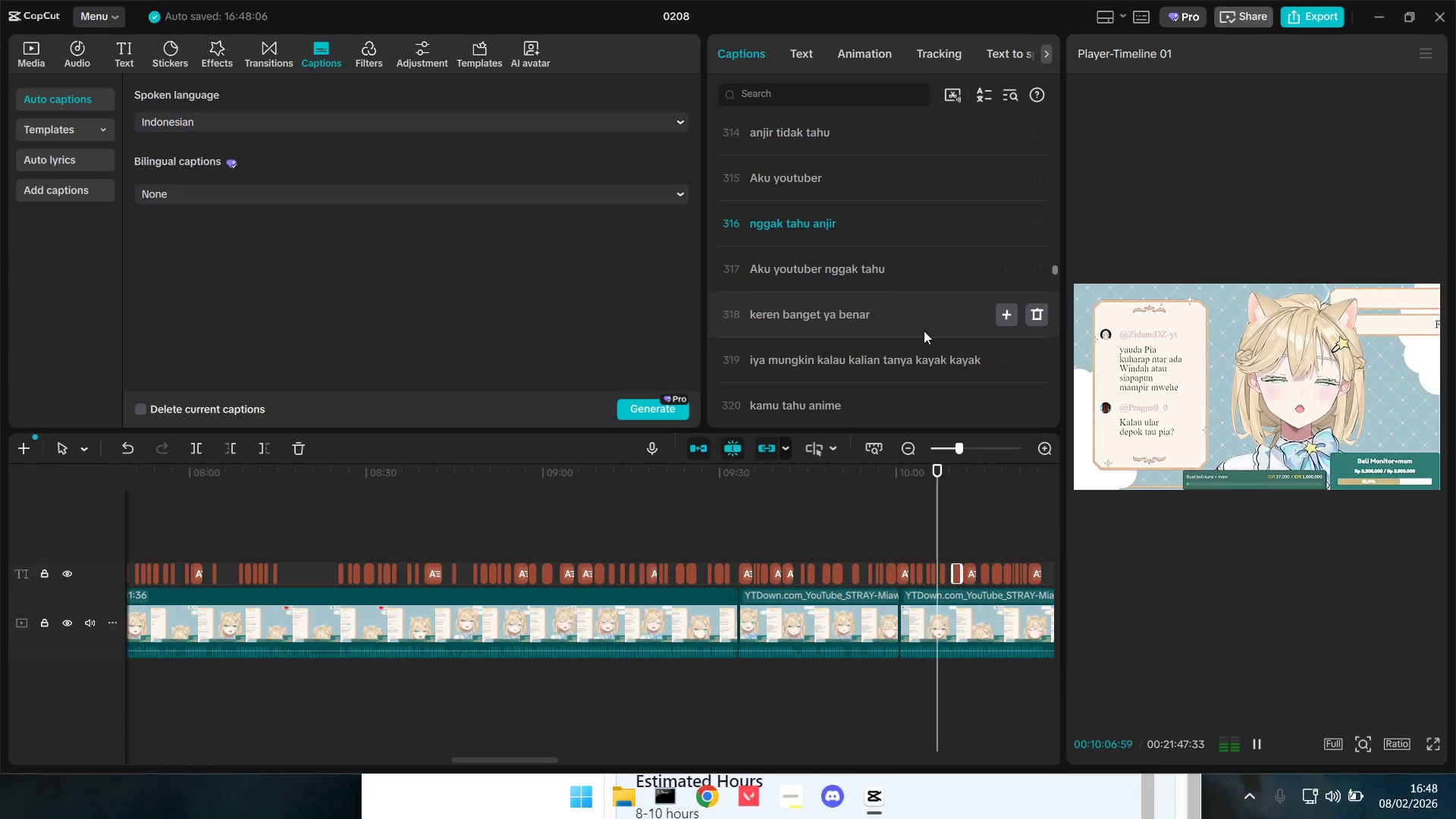 
key(Space)
 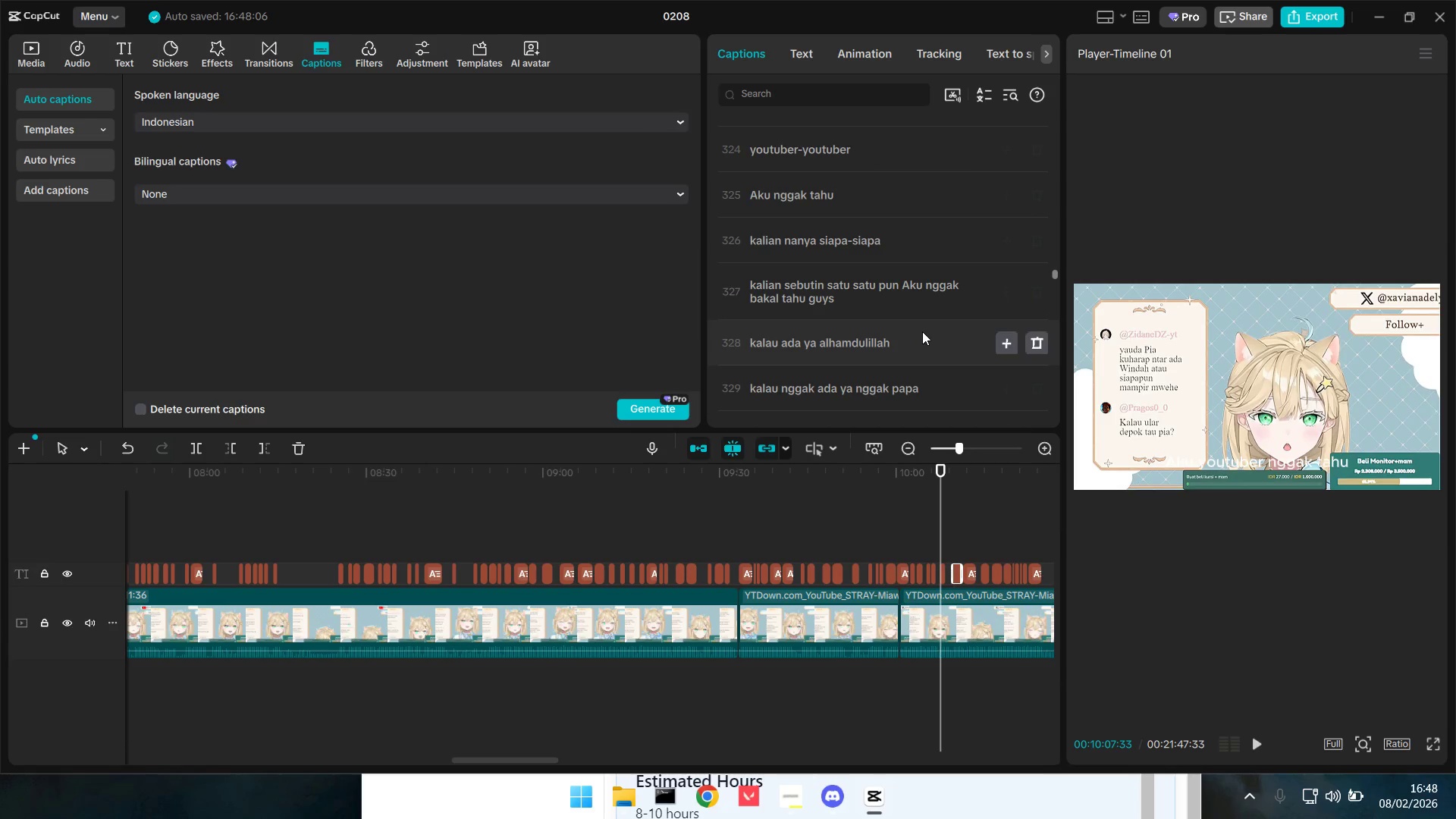 
scroll: coordinate [922, 331], scroll_direction: down, amount: 21.0
 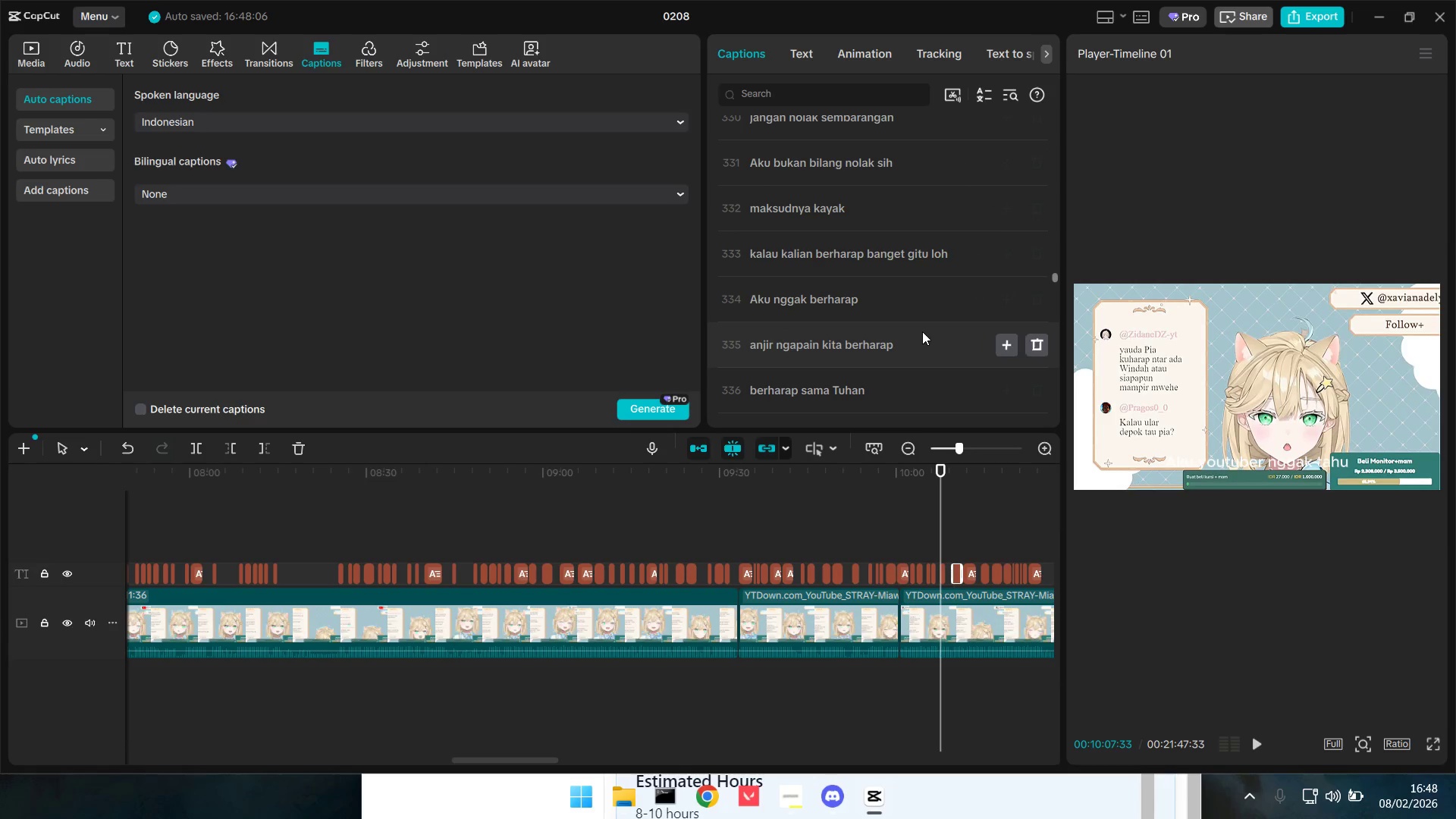 
scroll: coordinate [922, 331], scroll_direction: up, amount: 11.0
 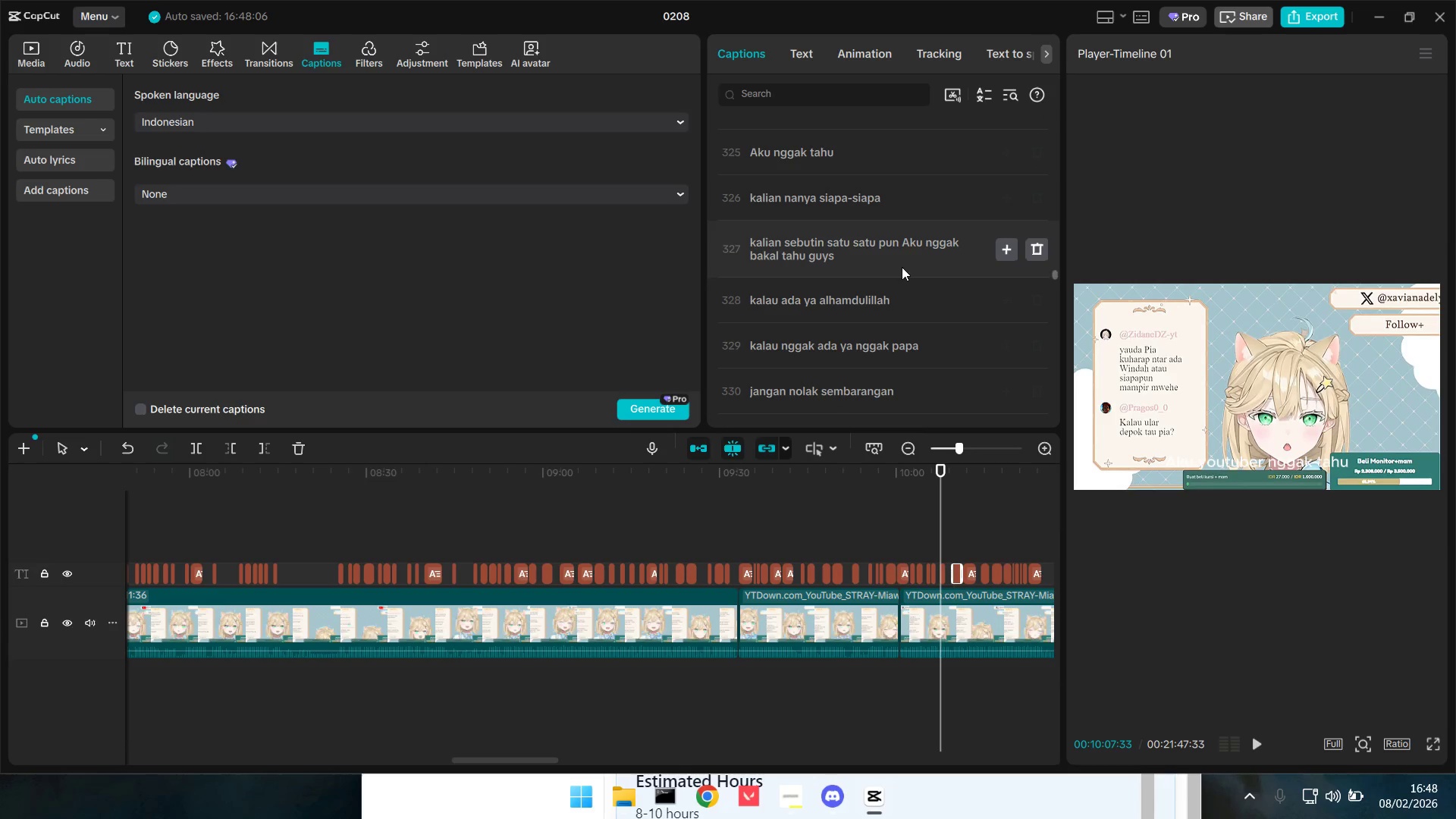 
left_click([896, 268])
 